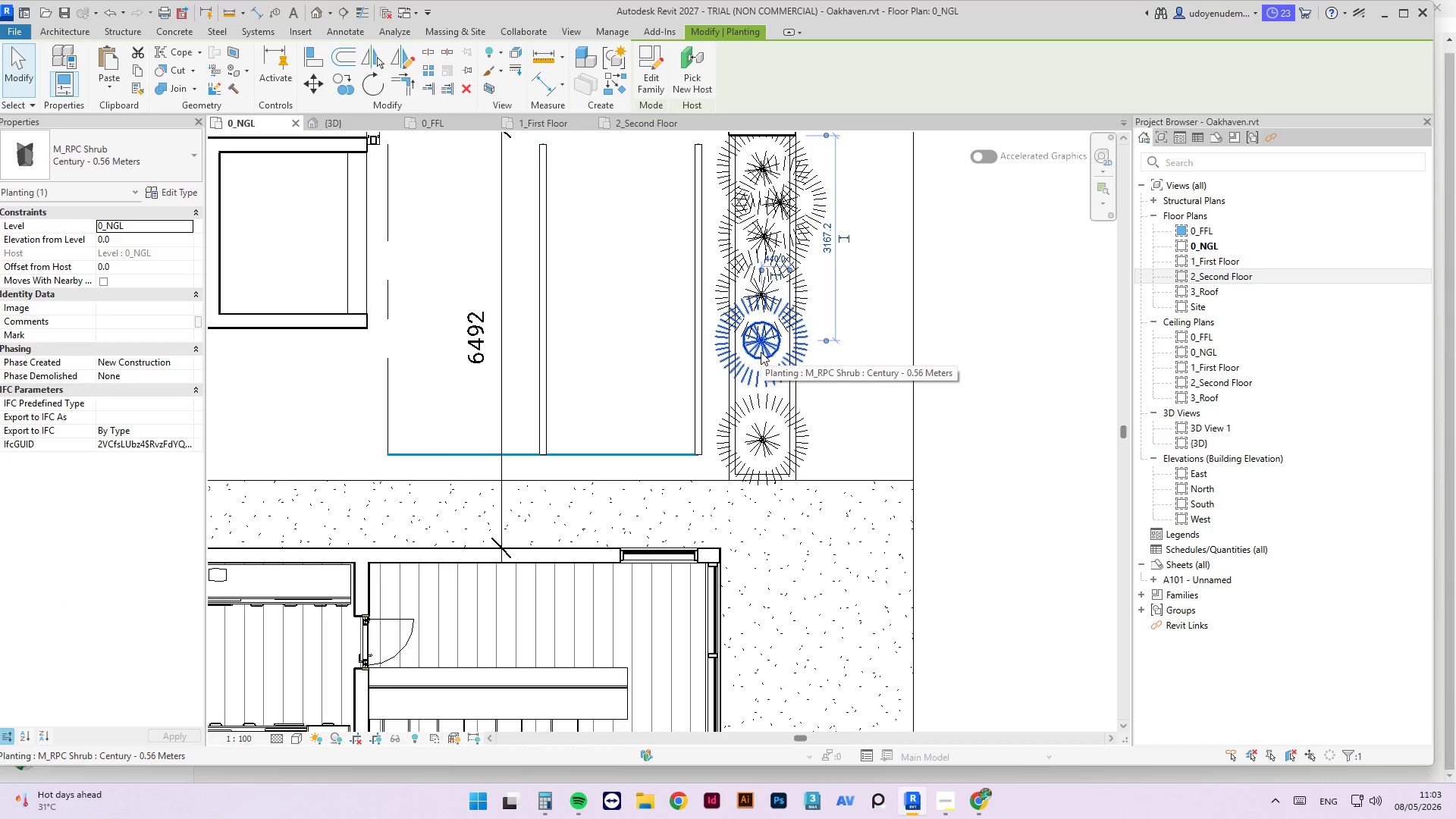 
type(CS)
 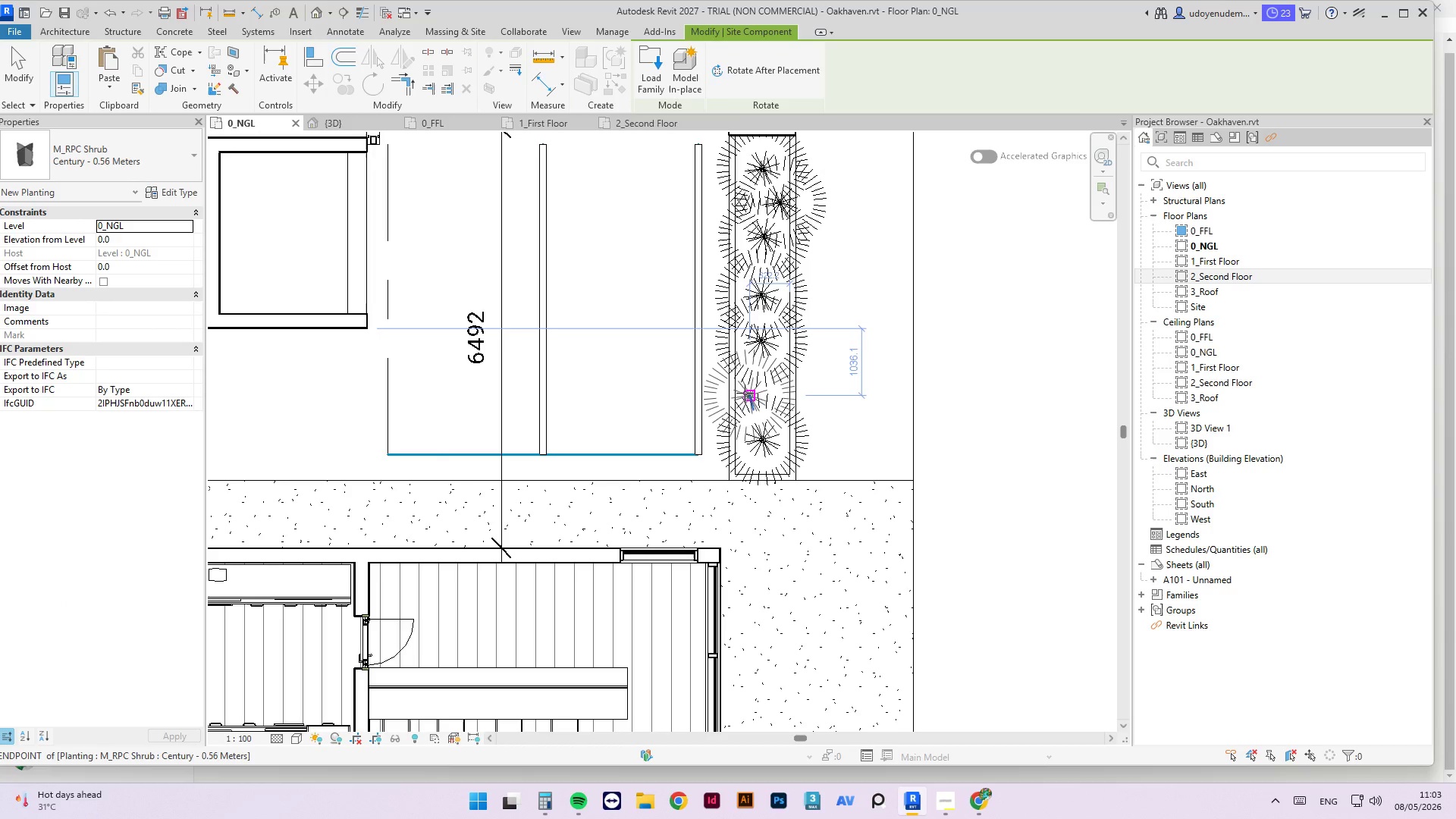 
left_click([745, 391])
 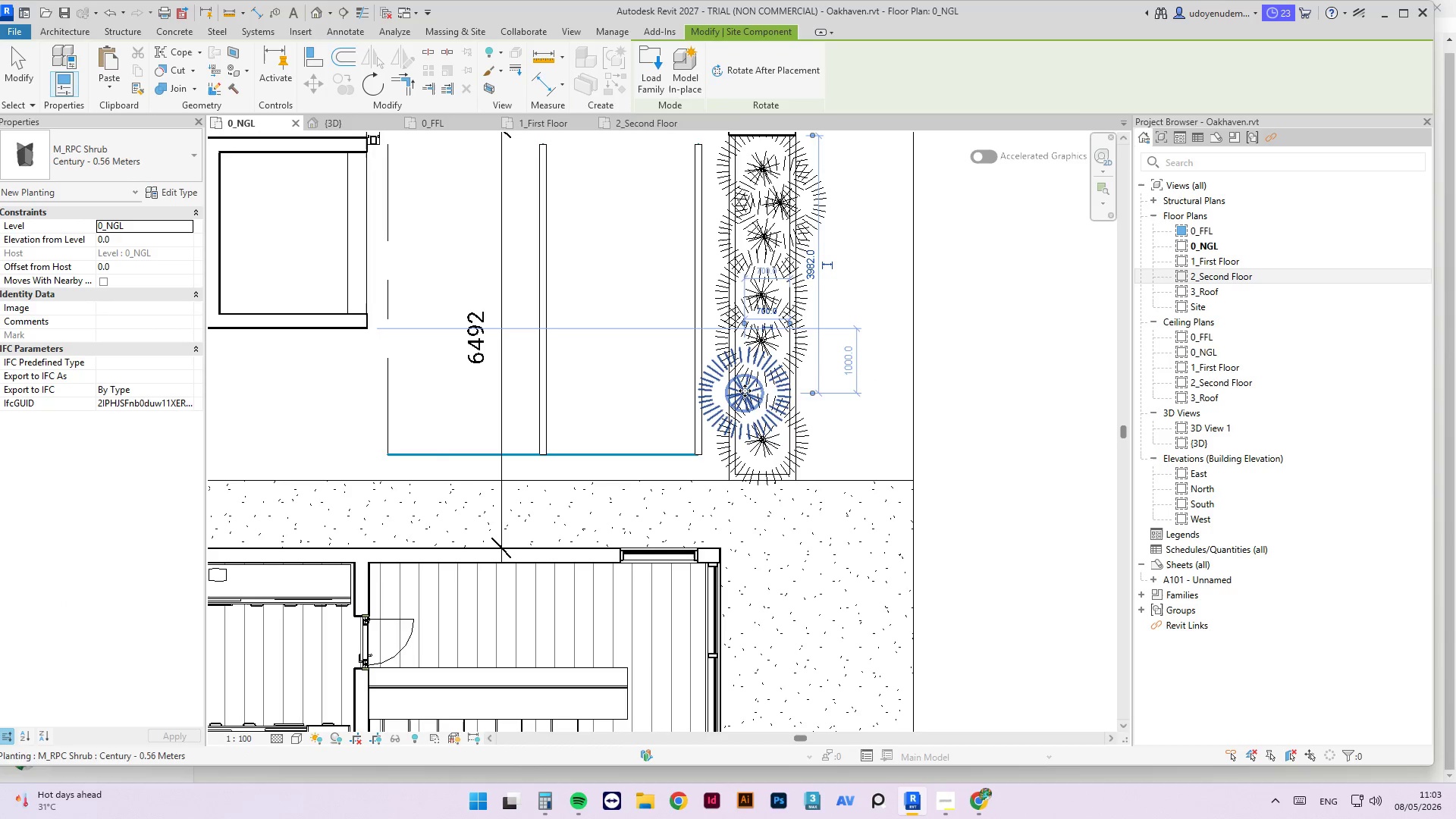 
key(Escape)
 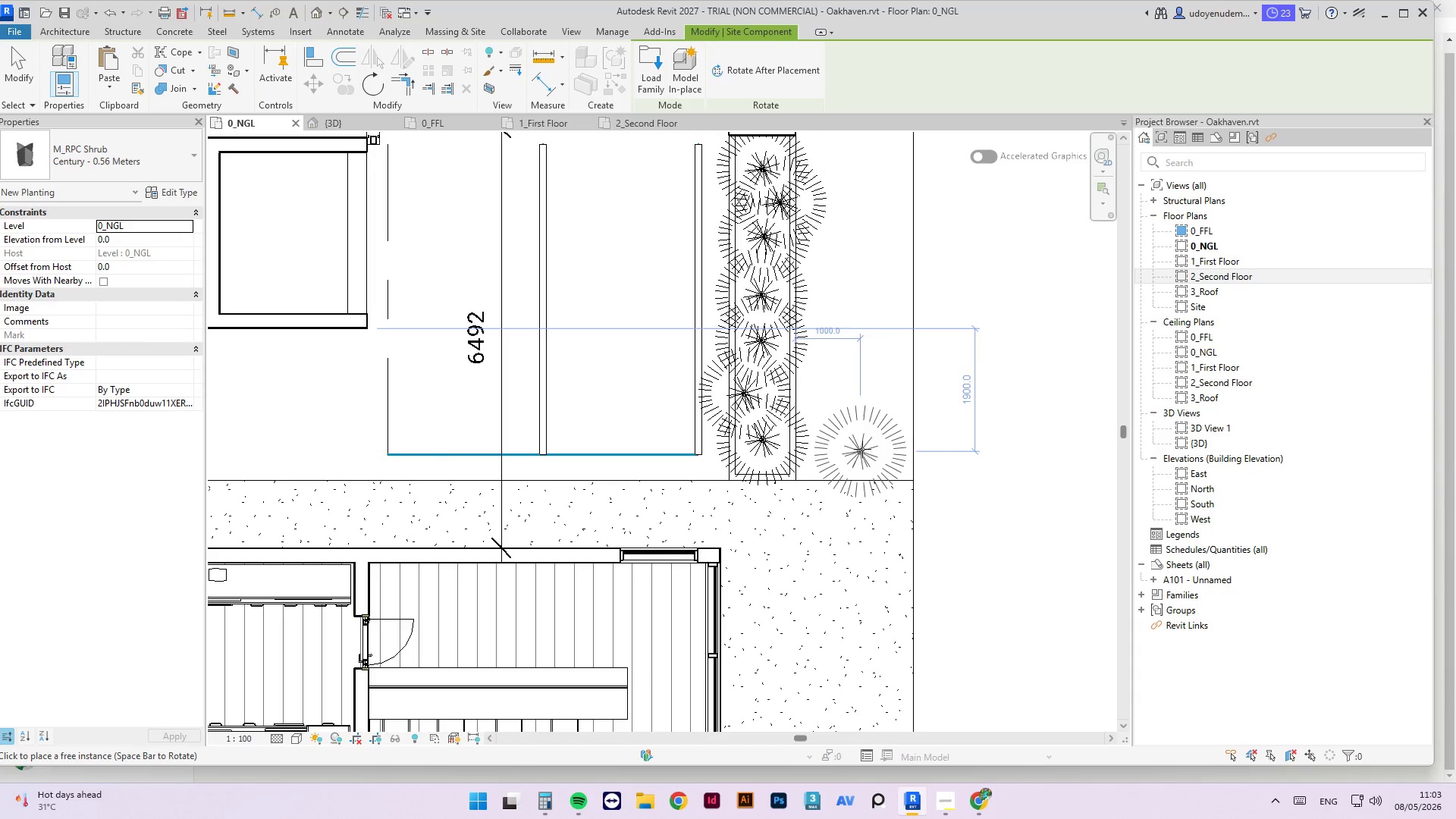 
key(Escape)
 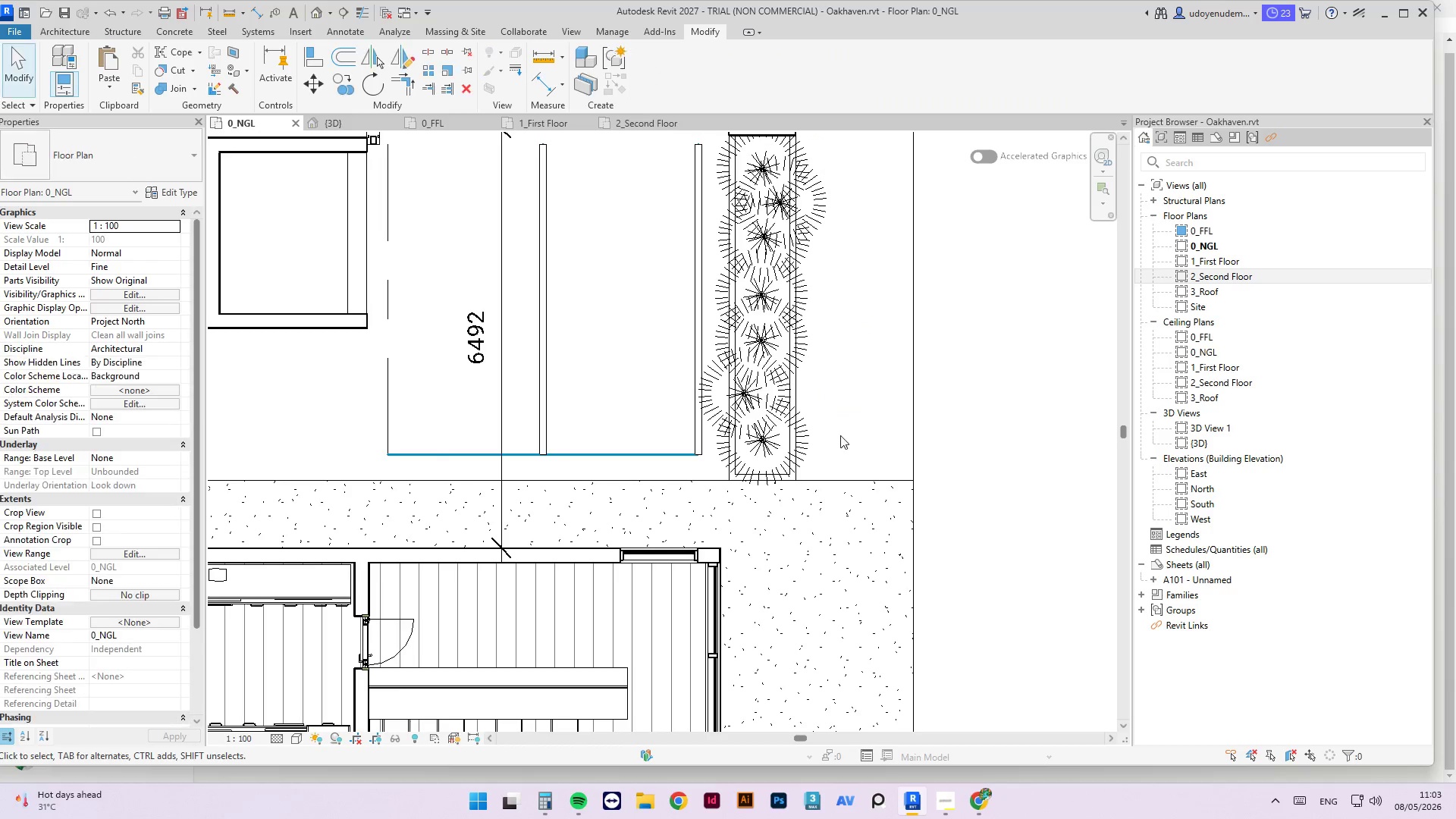 
key(Escape)
 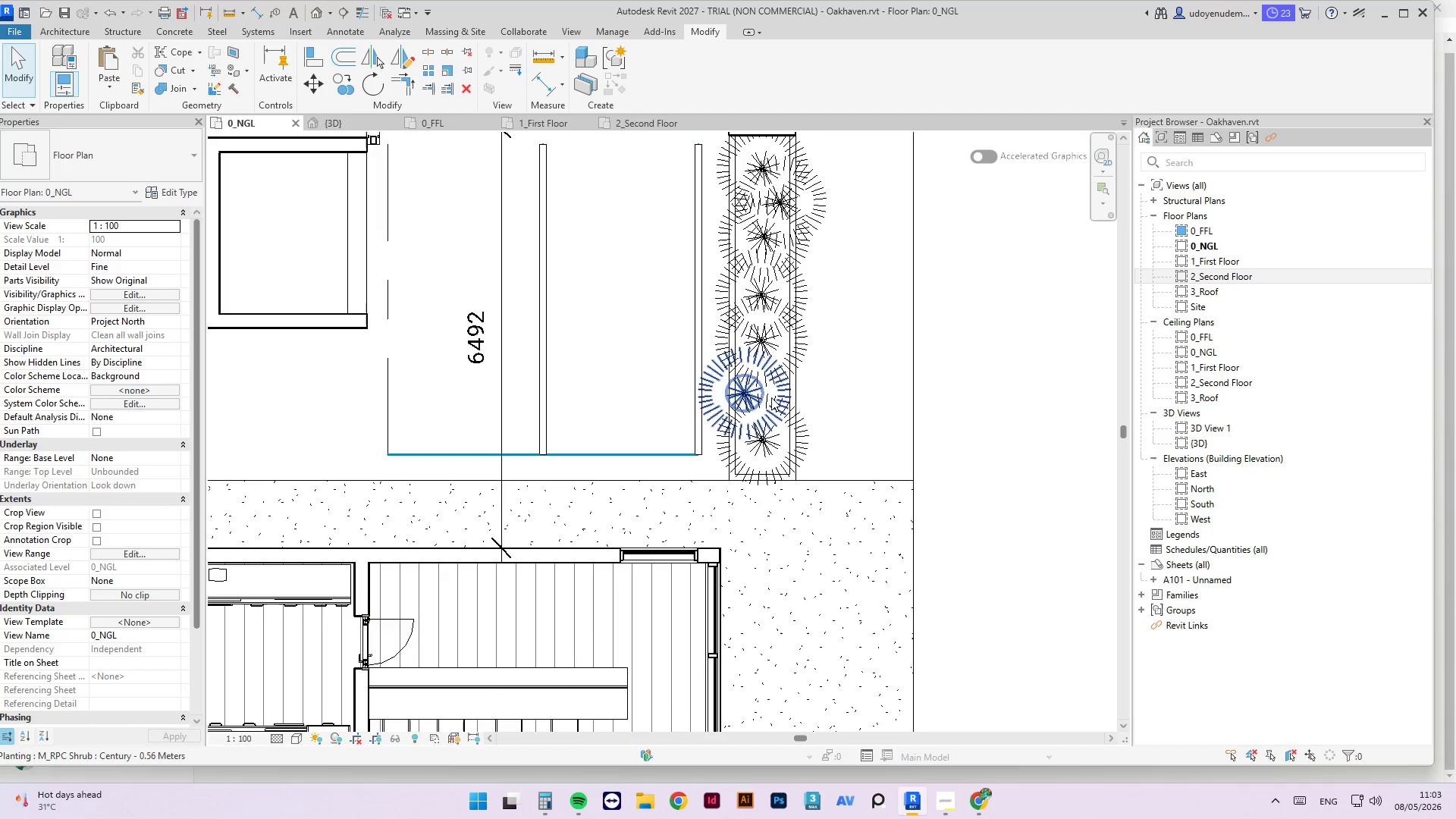 
scroll: coordinate [880, 381], scroll_direction: down, amount: 5.0
 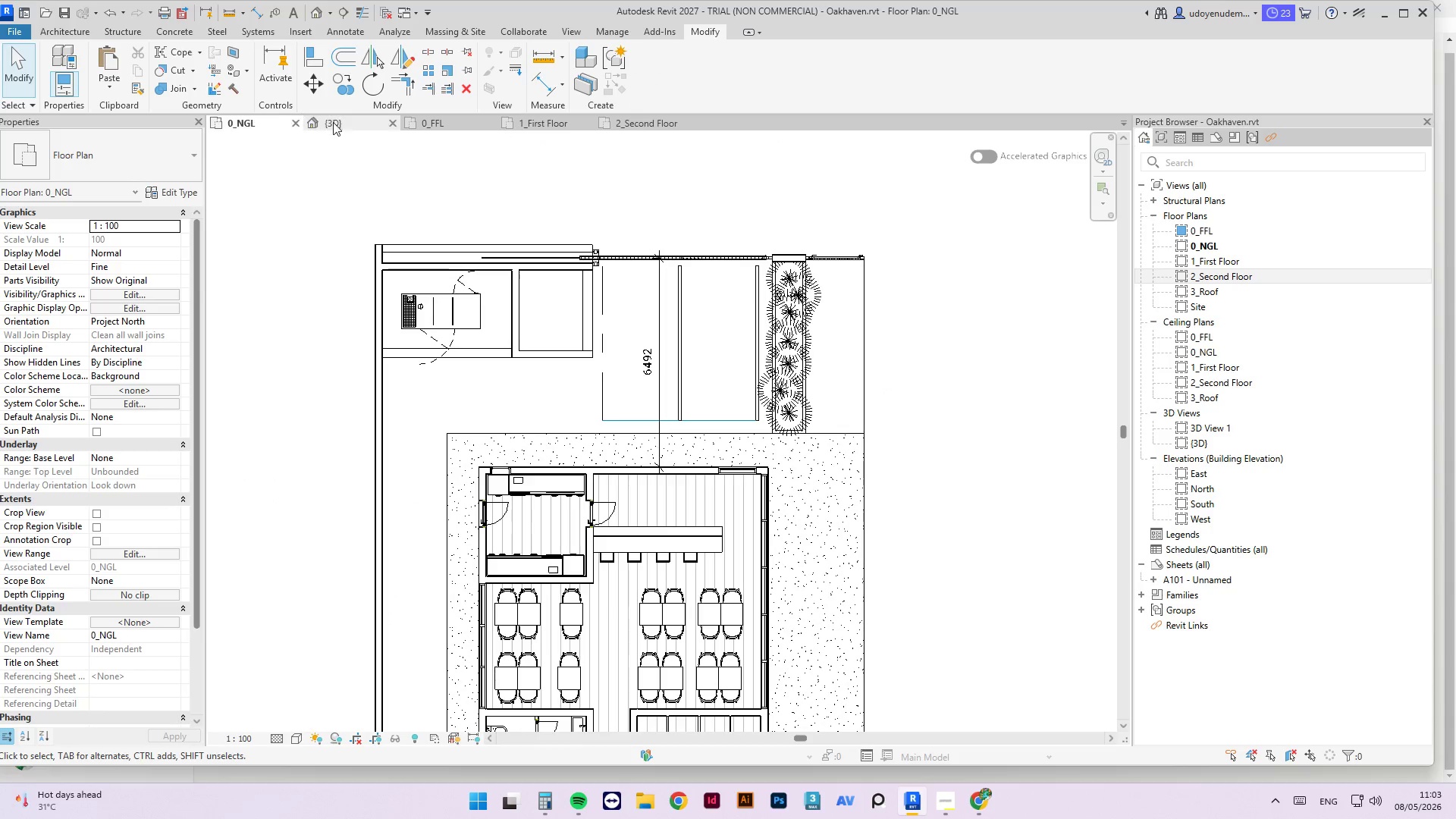 
left_click([332, 127])
 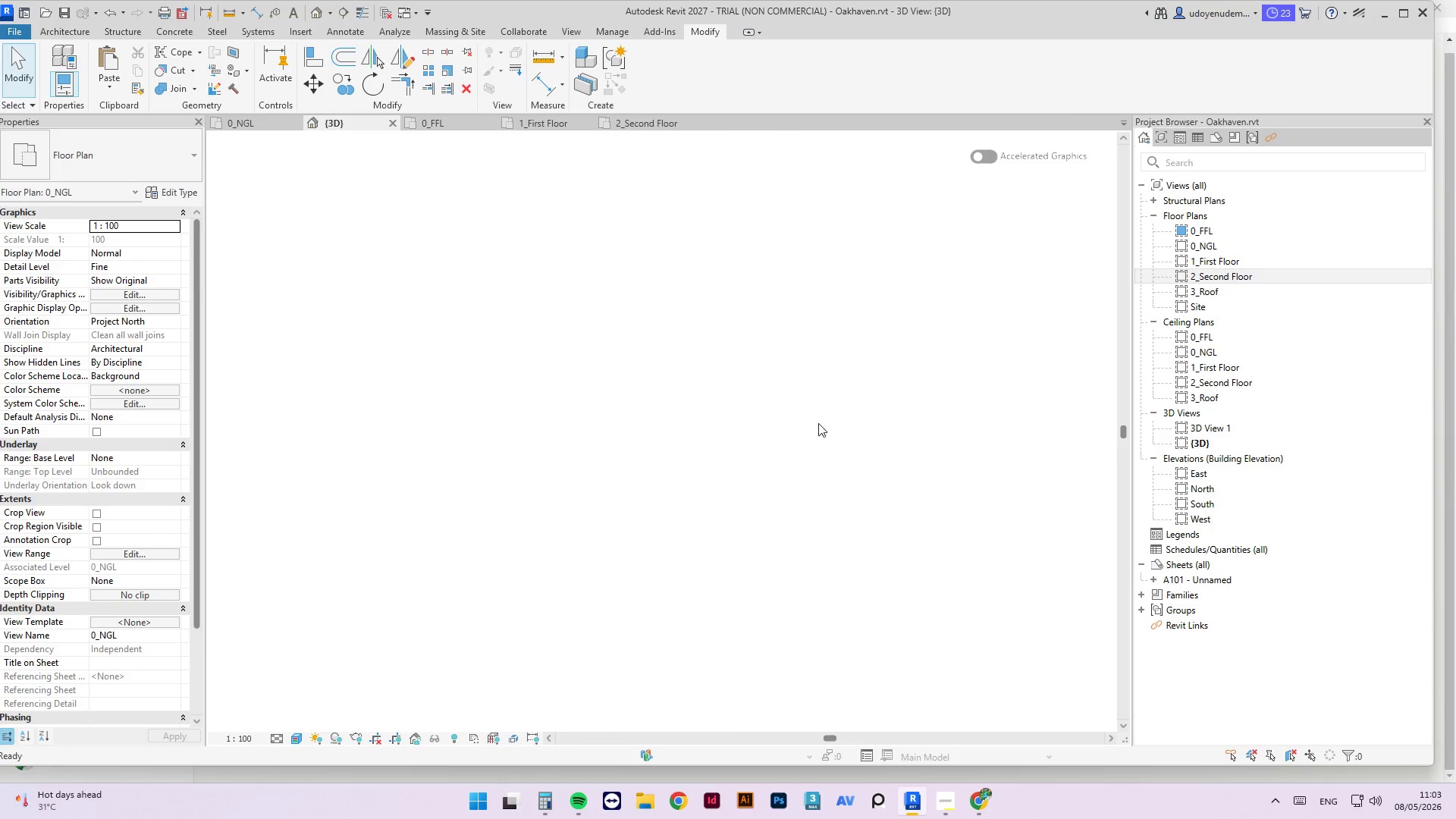 
left_click([482, 369])
 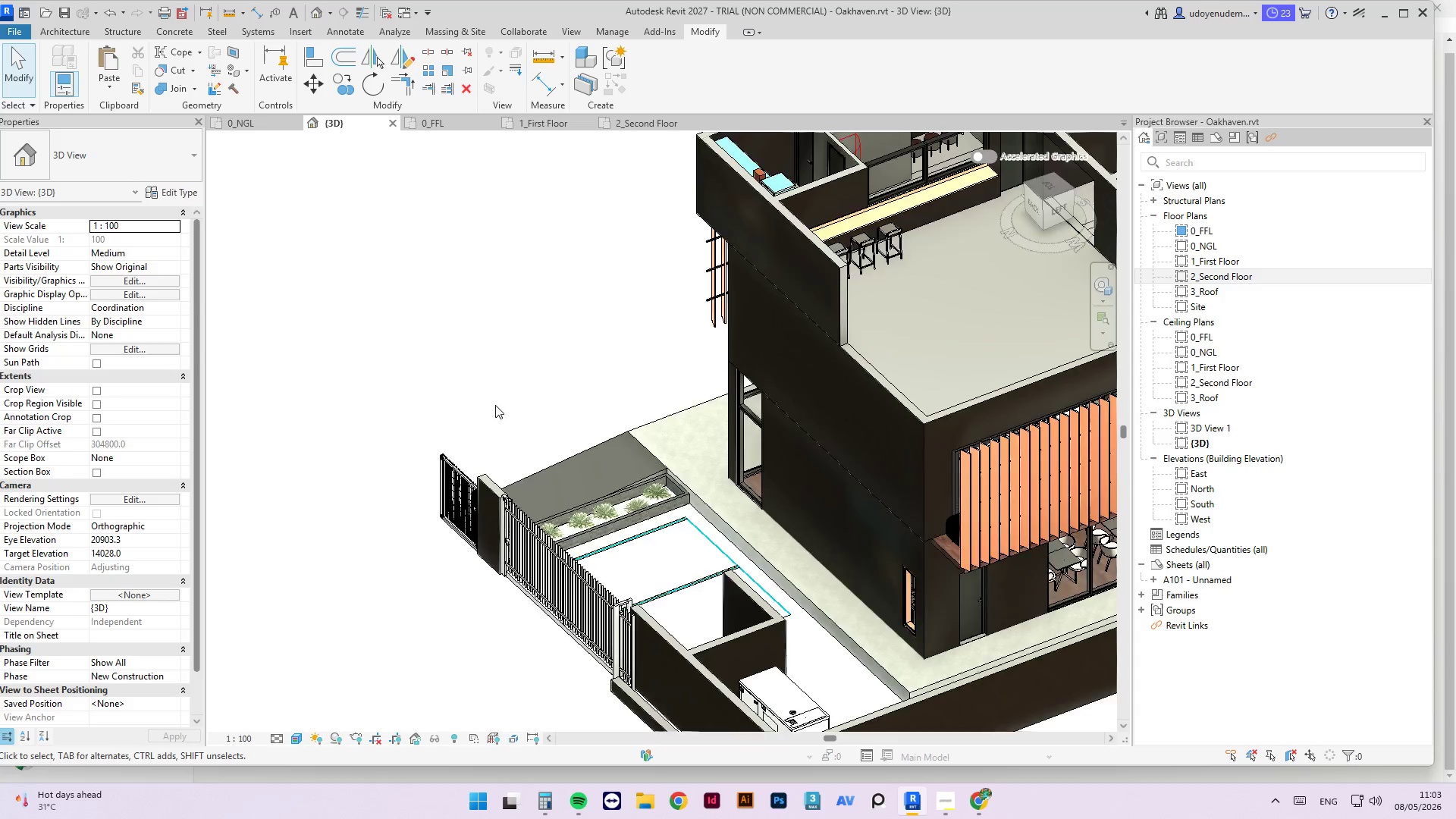 
scroll: coordinate [724, 367], scroll_direction: down, amount: 2.0
 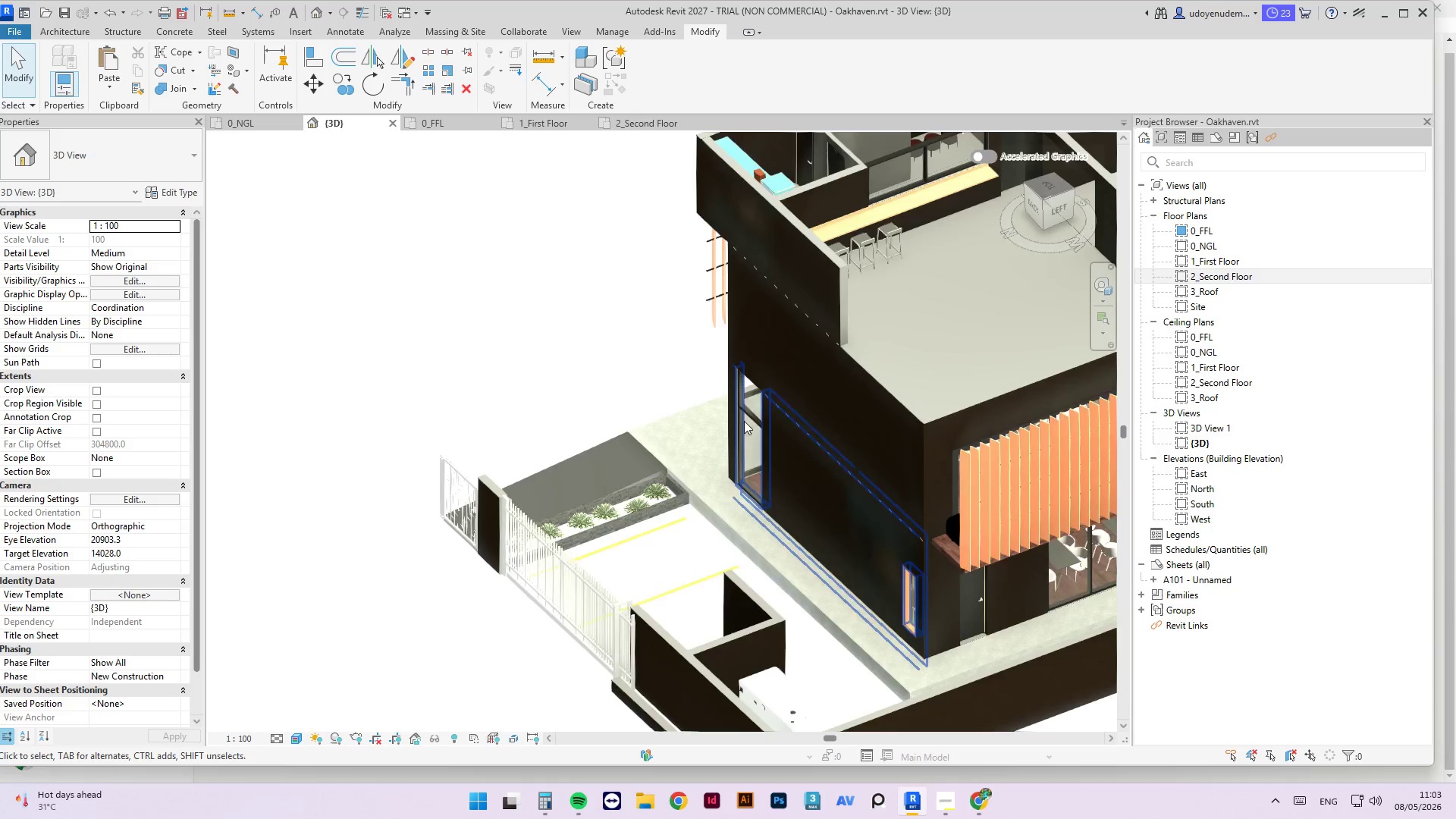 
hold_key(key=ShiftLeft, duration=0.73)
 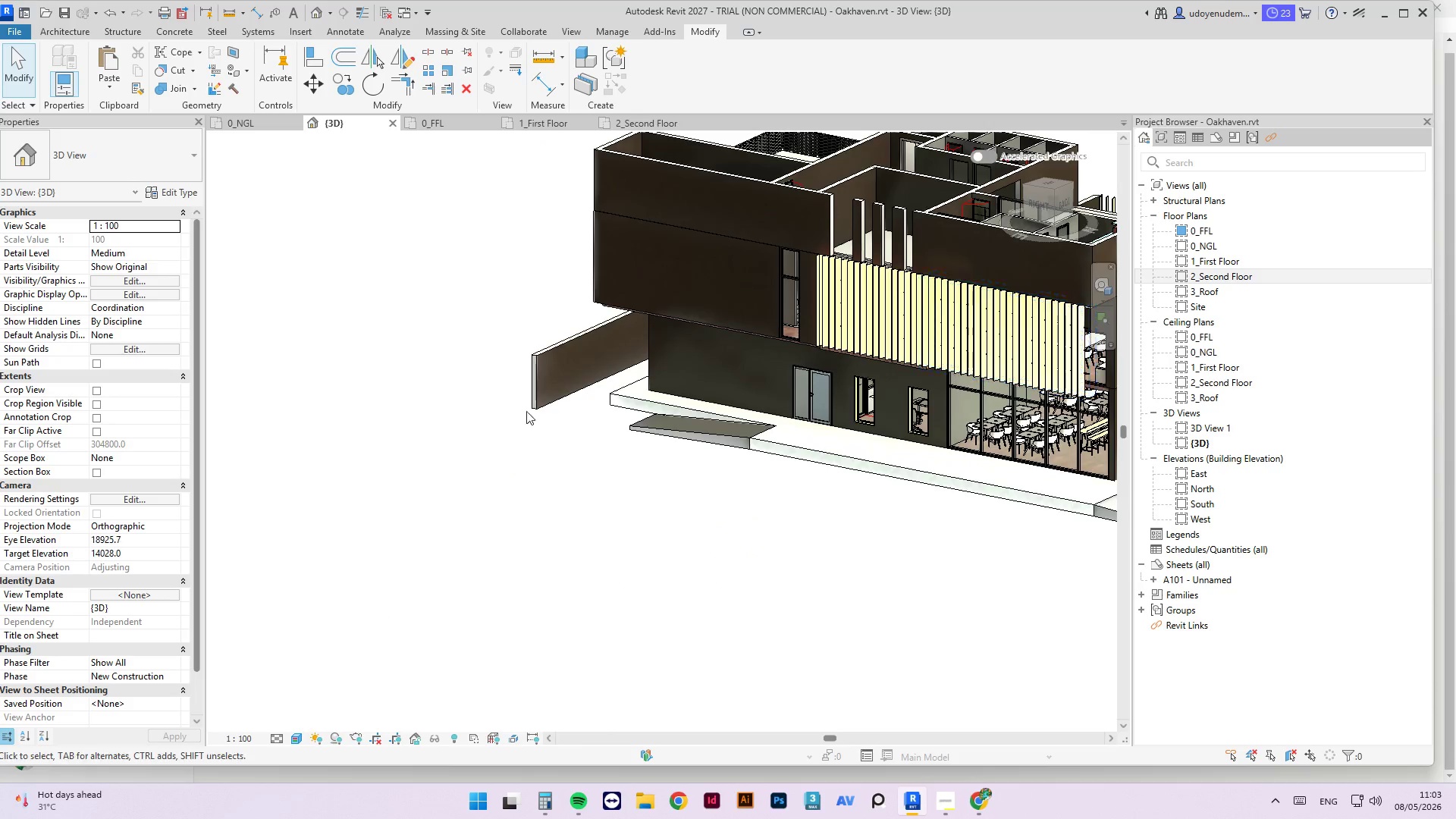 
scroll: coordinate [501, 426], scroll_direction: down, amount: 3.0
 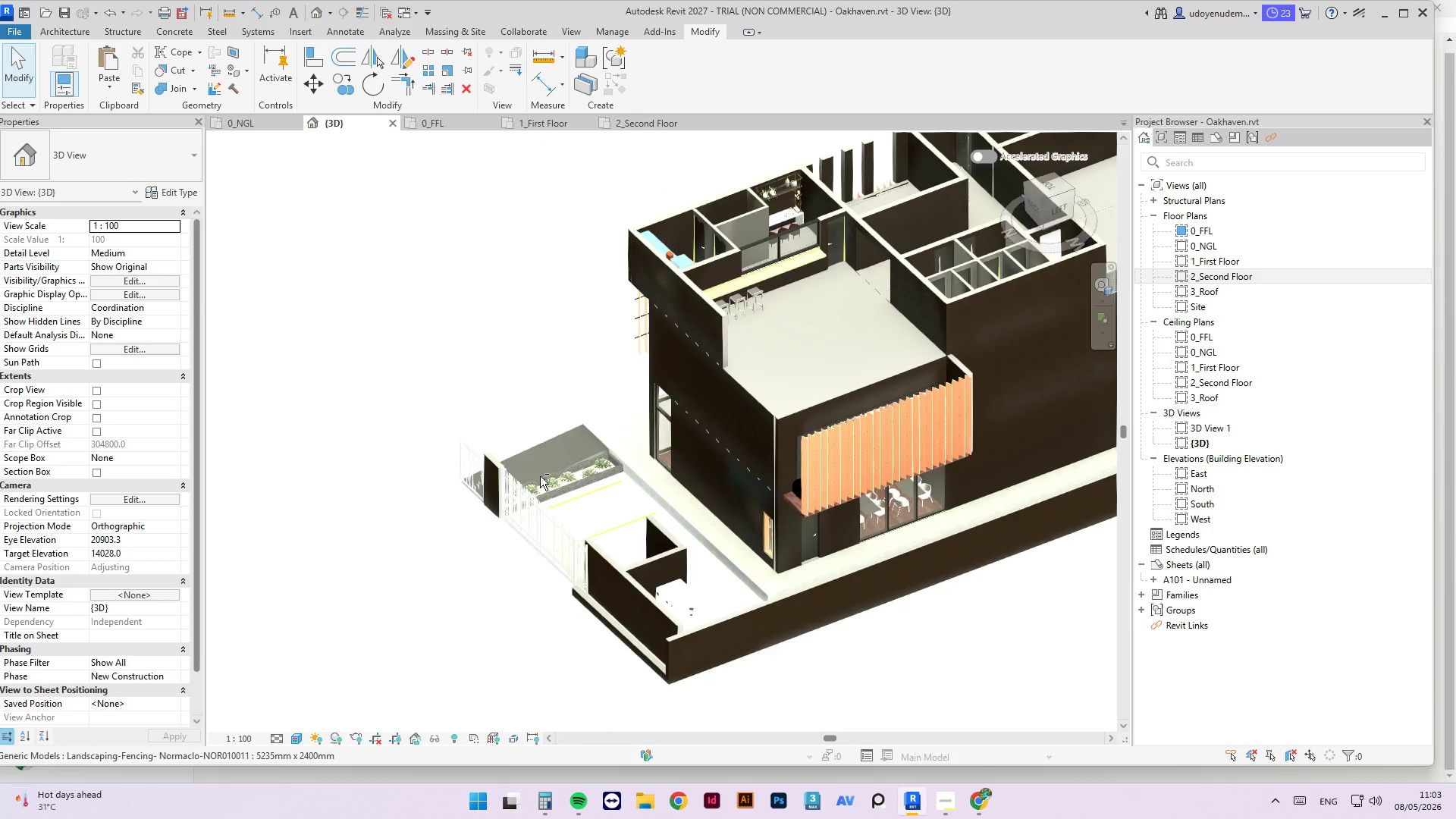 
scroll: coordinate [891, 425], scroll_direction: none, amount: 0.0
 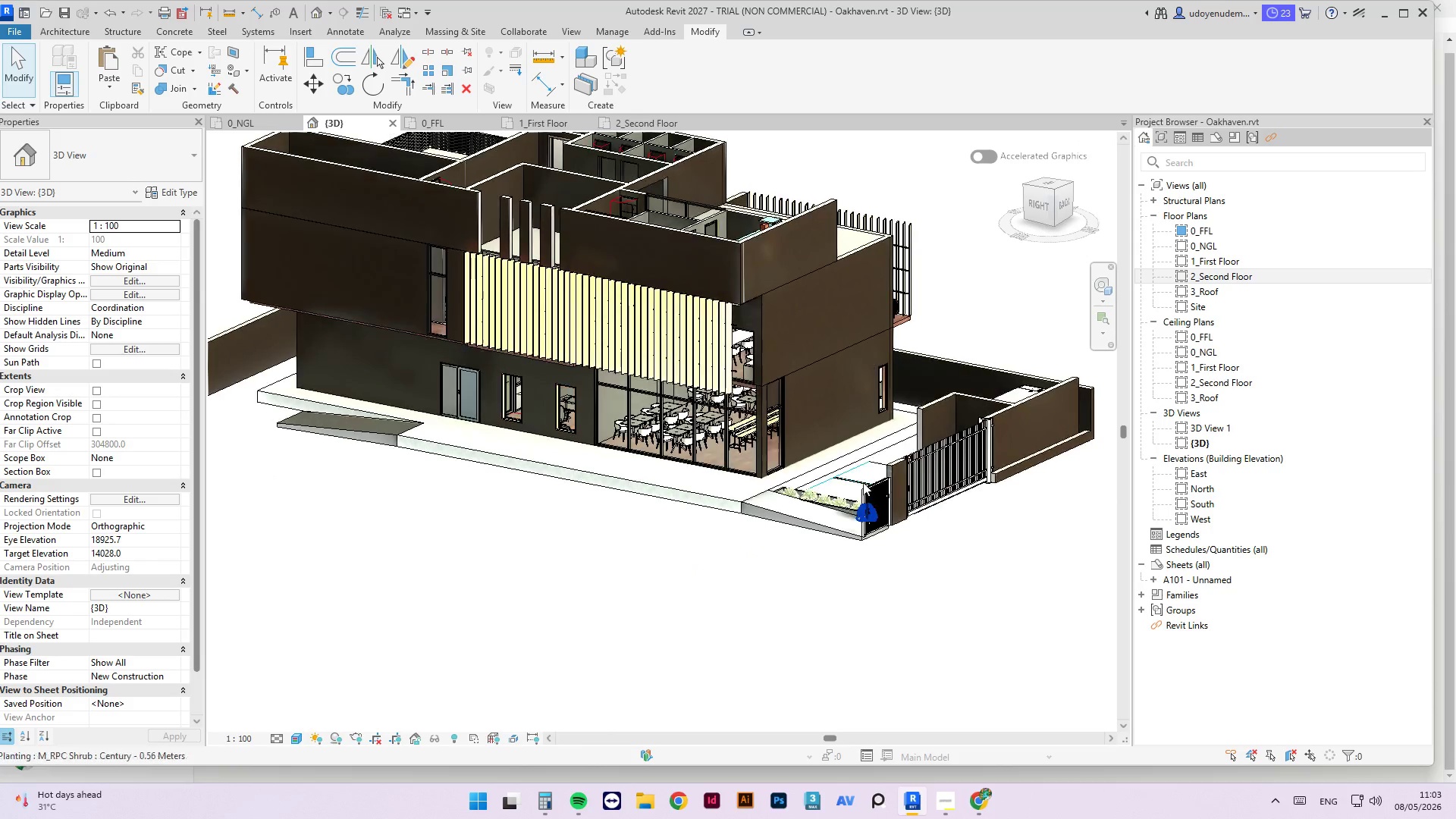 
scroll: coordinate [965, 576], scroll_direction: up, amount: 6.0
 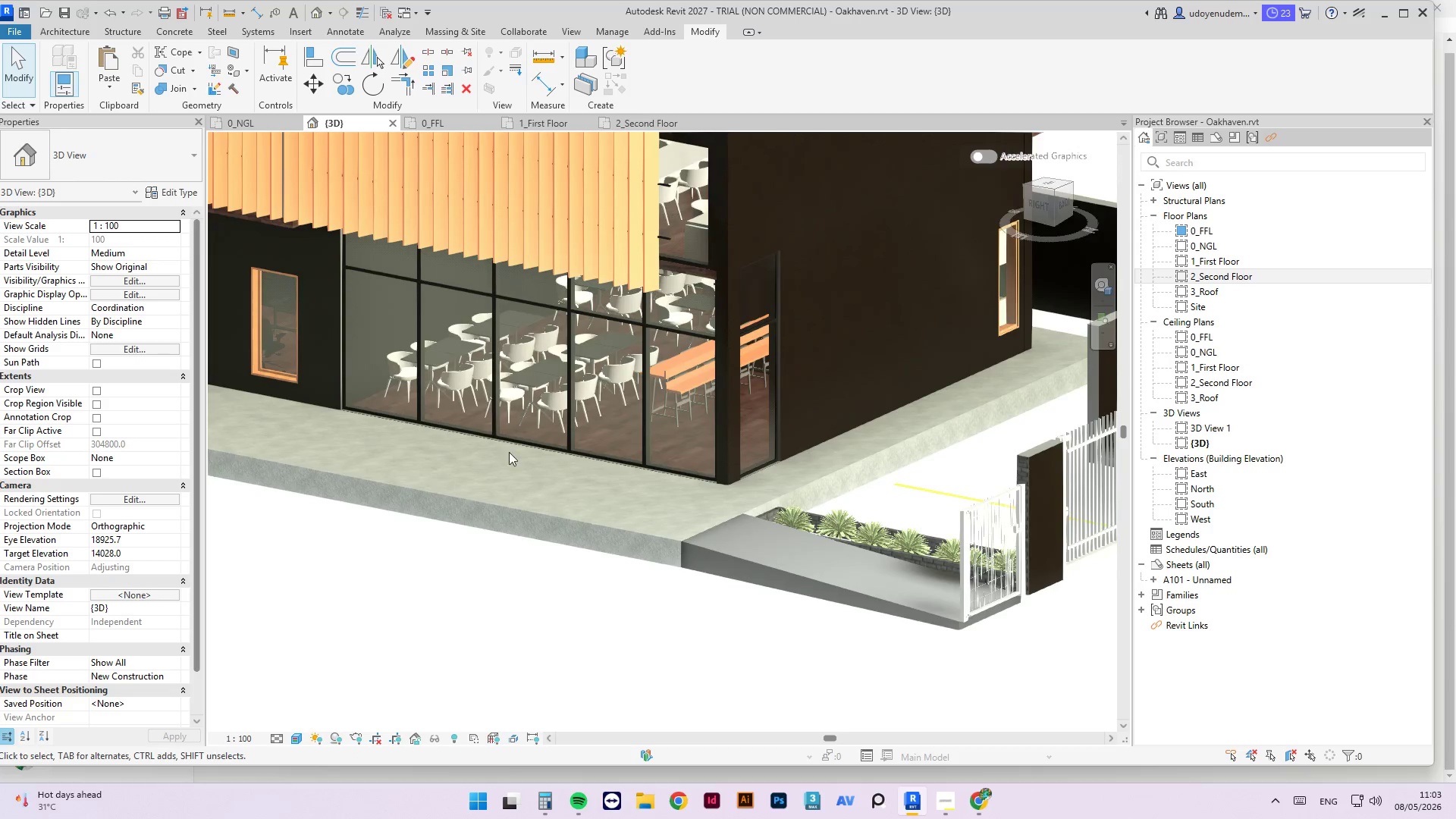 
scroll: coordinate [848, 516], scroll_direction: down, amount: 6.0
 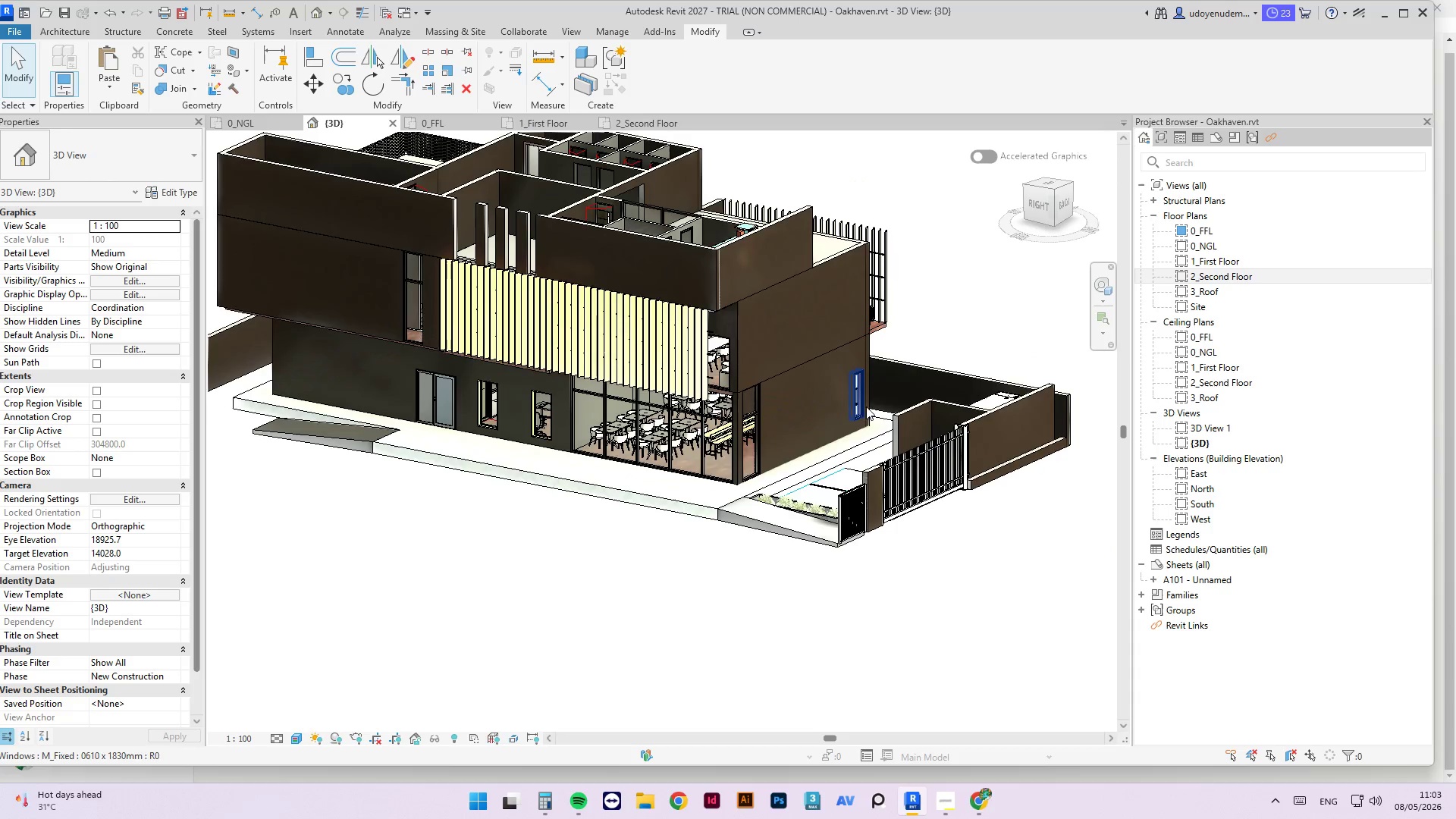 
hold_key(key=ShiftLeft, duration=7.56)
 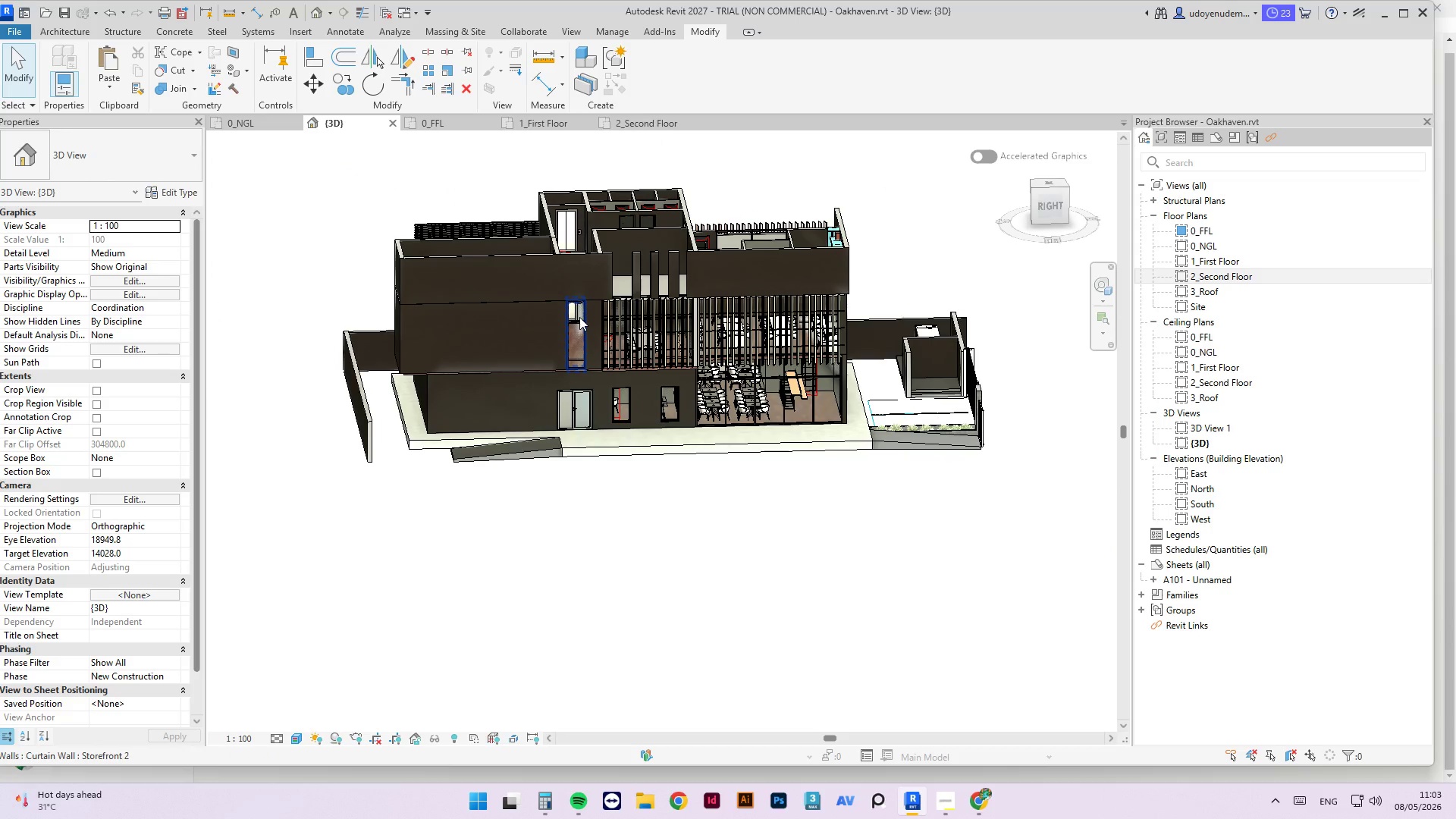 
scroll: coordinate [866, 379], scroll_direction: down, amount: 2.0
 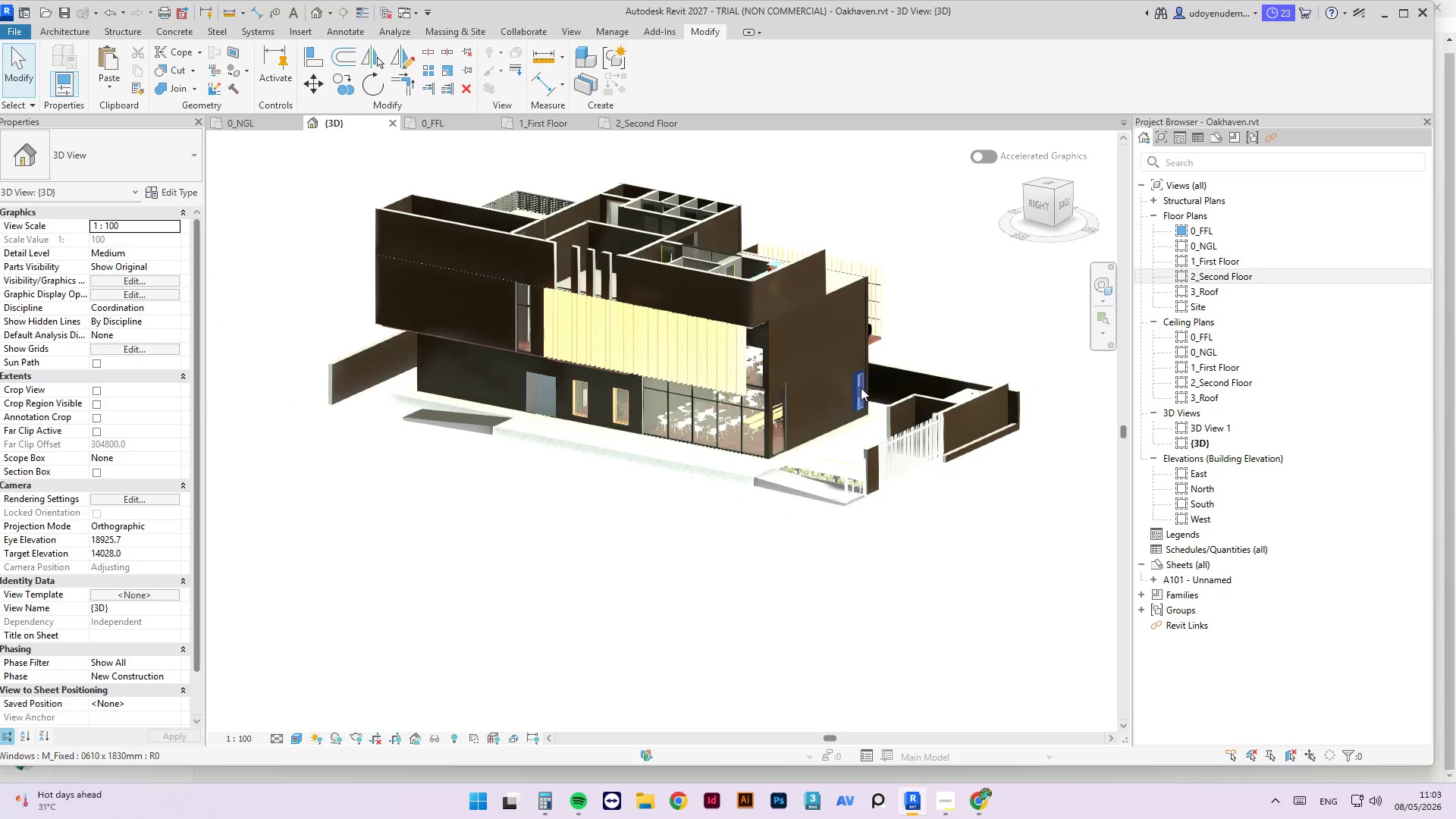 
left_click([579, 317])
 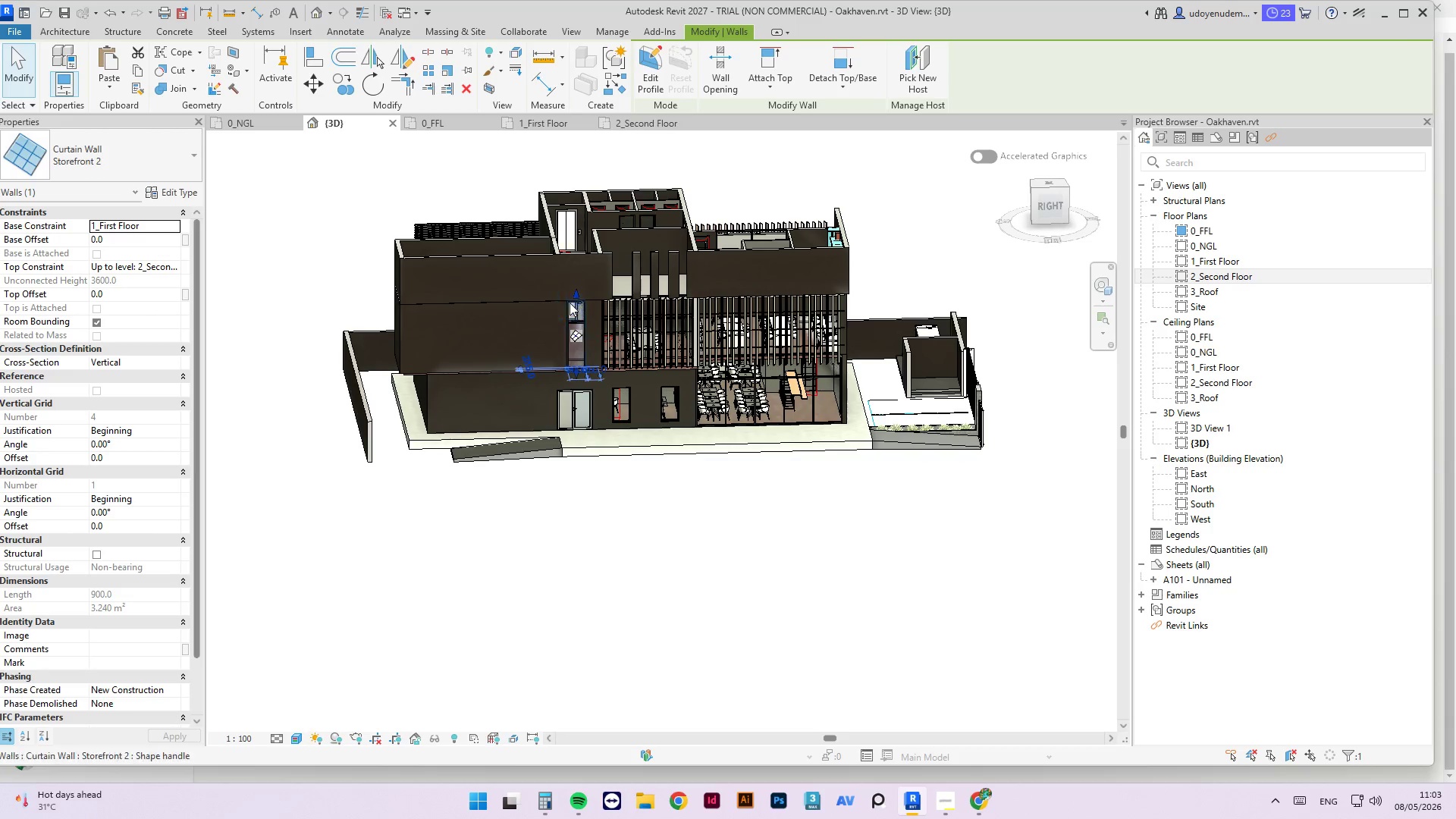 
key(Delete)
 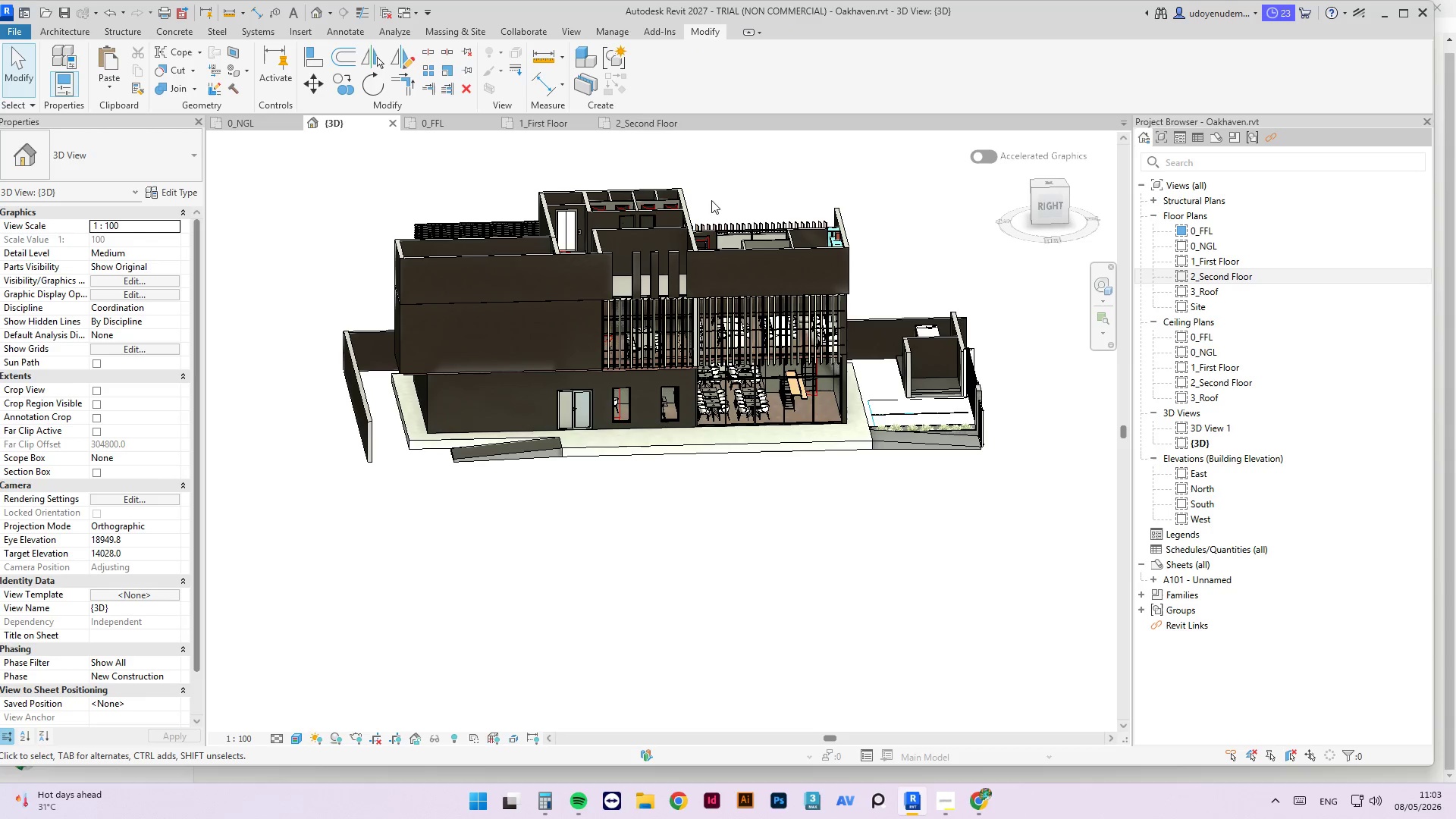 
scroll: coordinate [669, 259], scroll_direction: up, amount: 4.0
 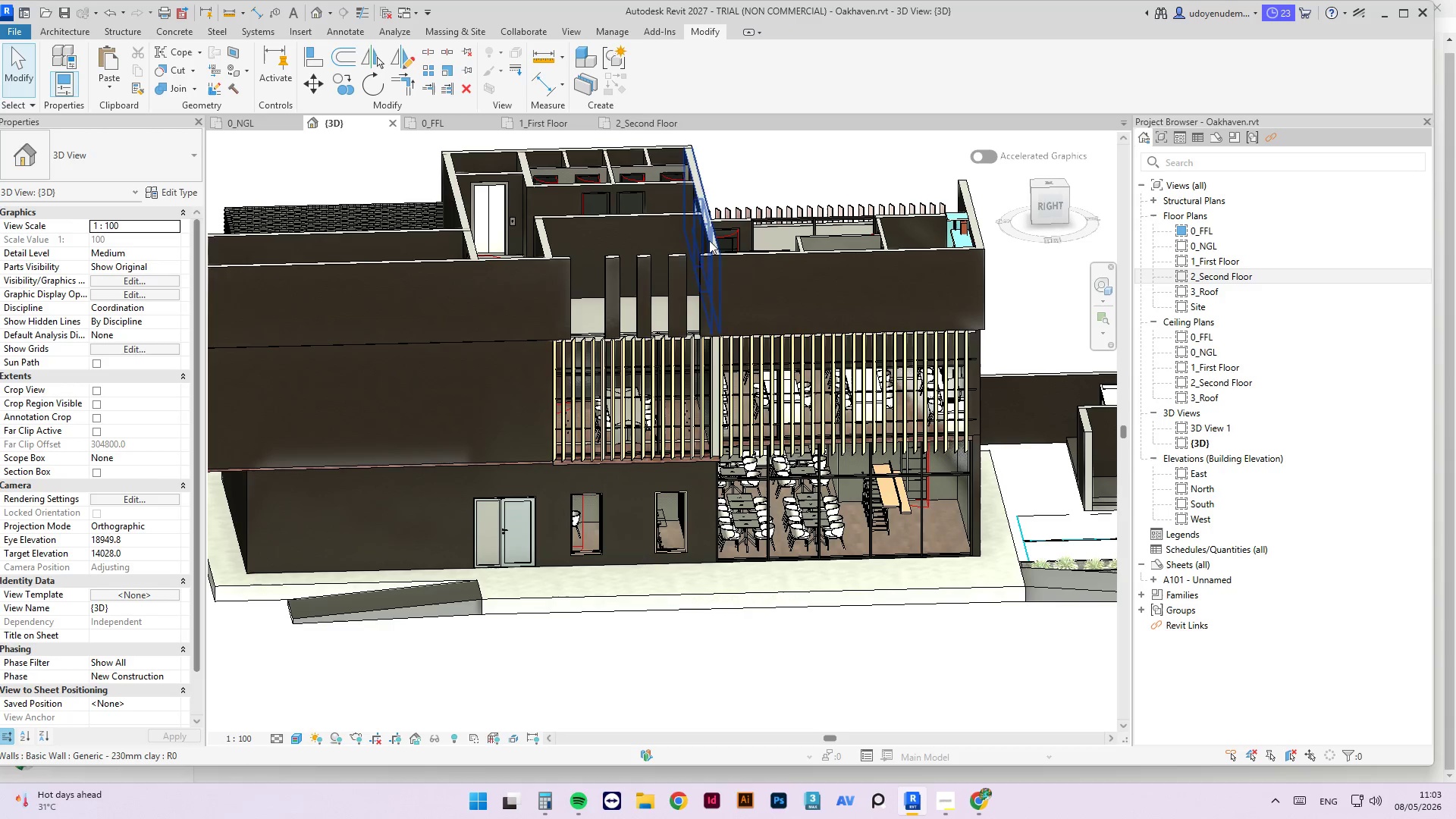 
left_click([673, 263])
 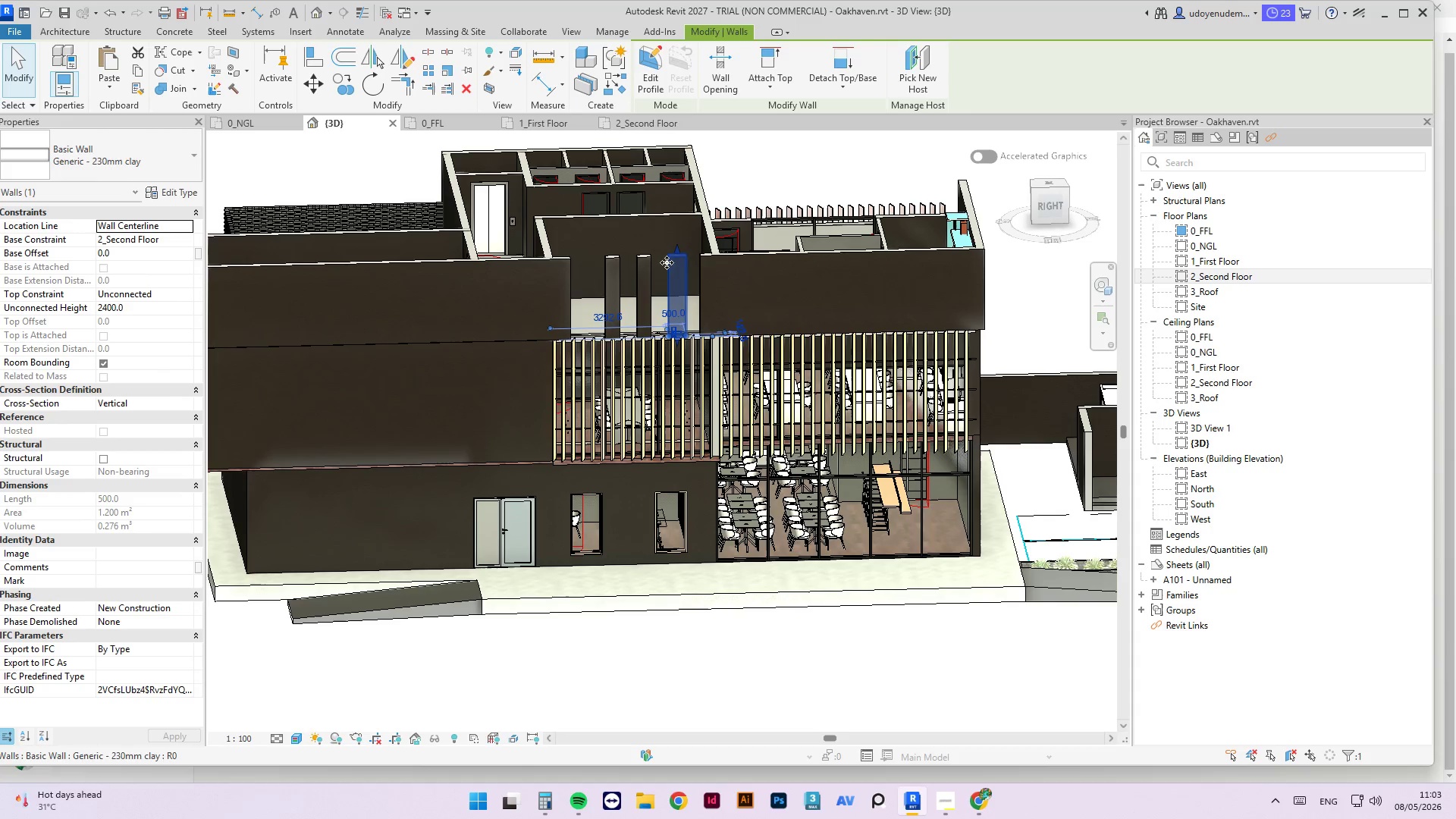 
key(Delete)
 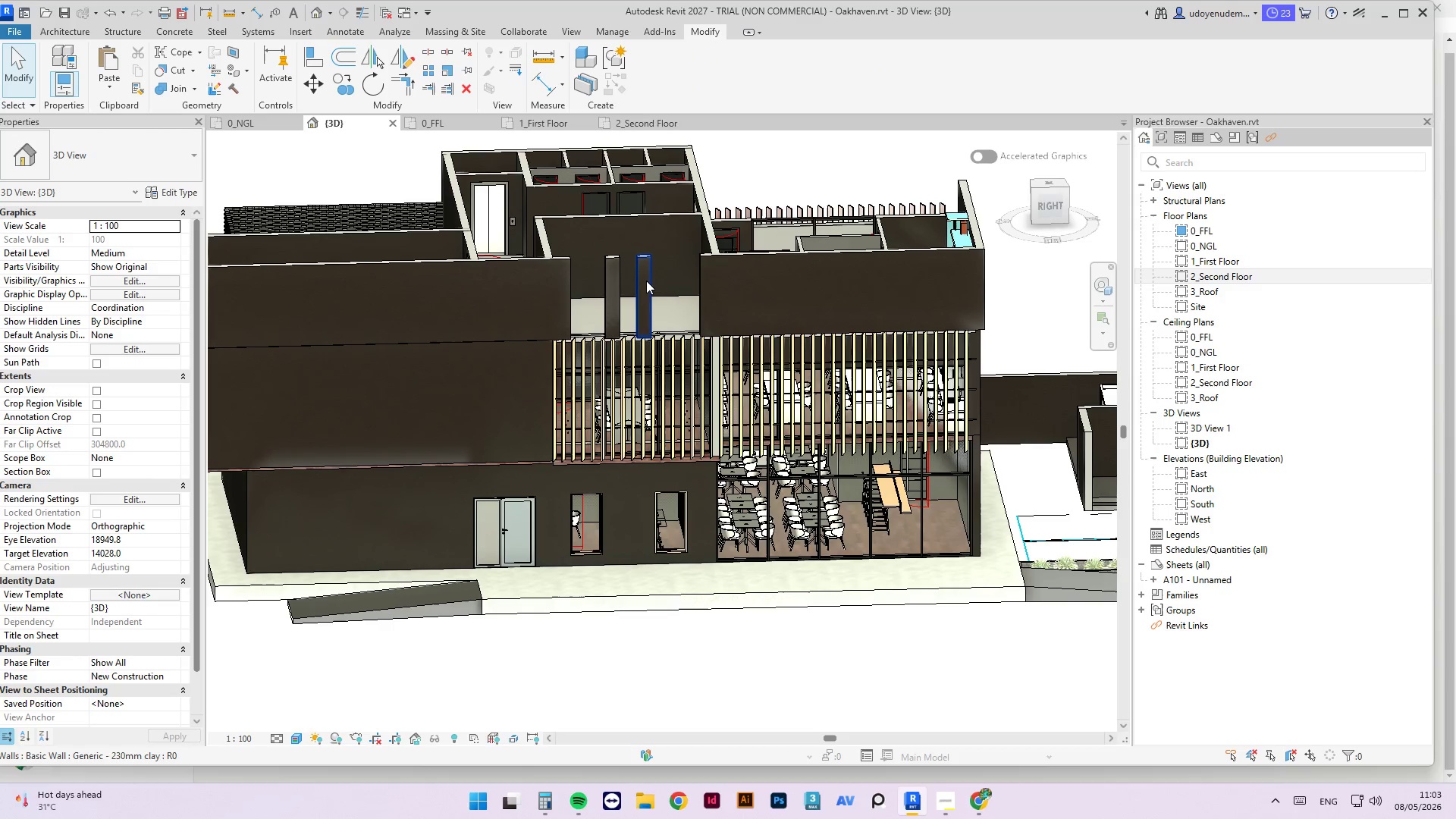 
left_click([646, 280])
 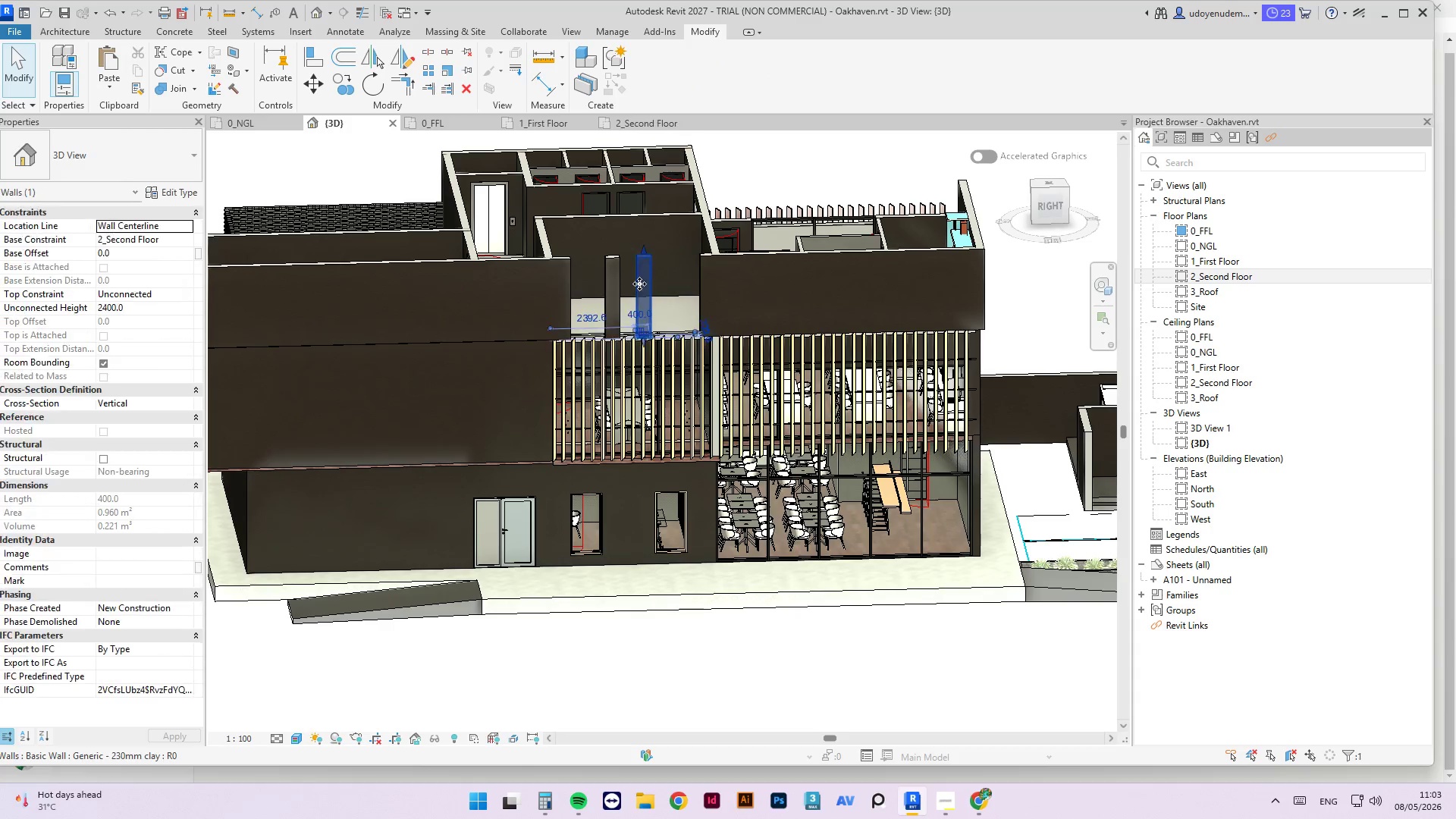 
key(Delete)
 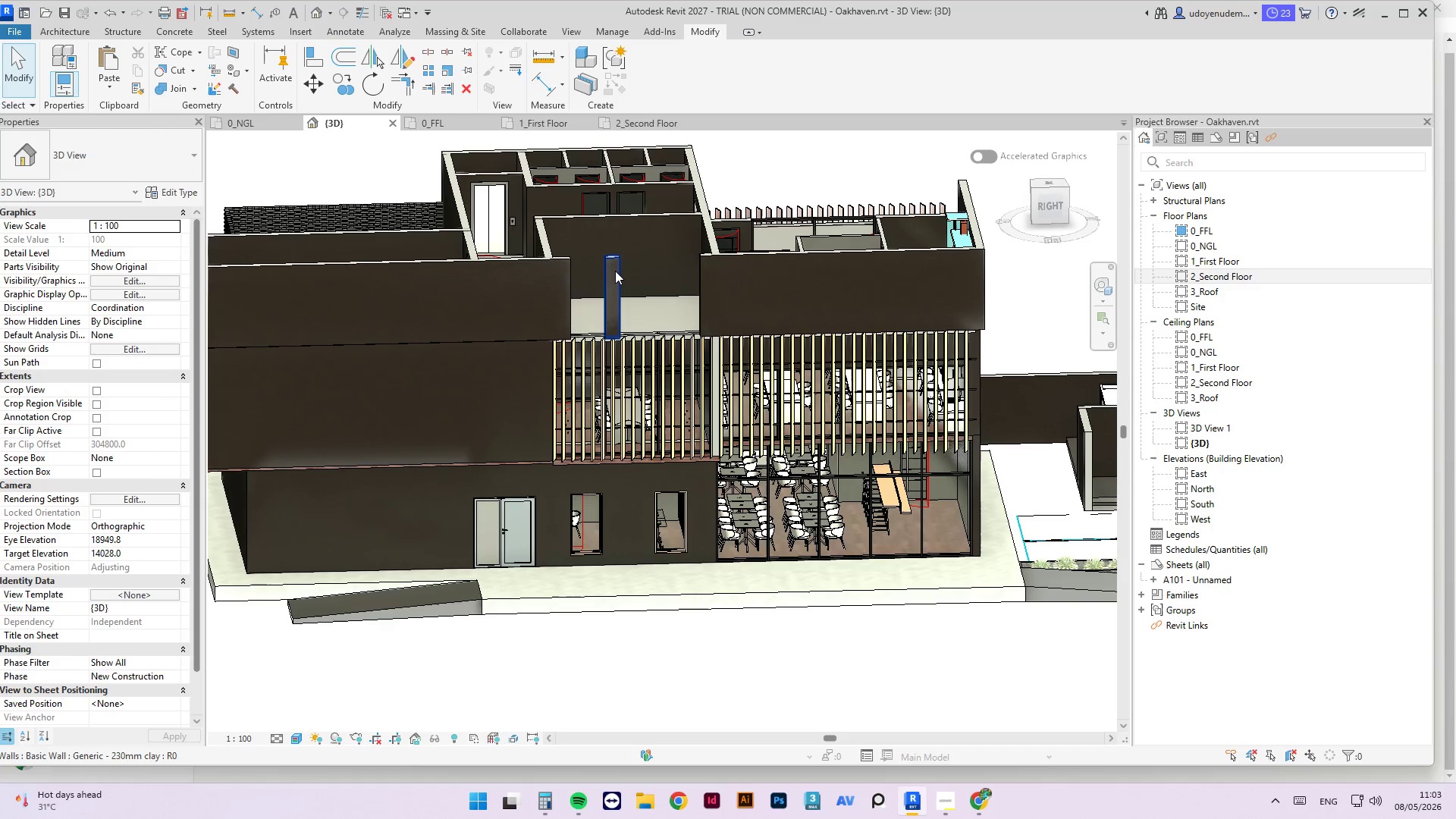 
left_click([615, 271])
 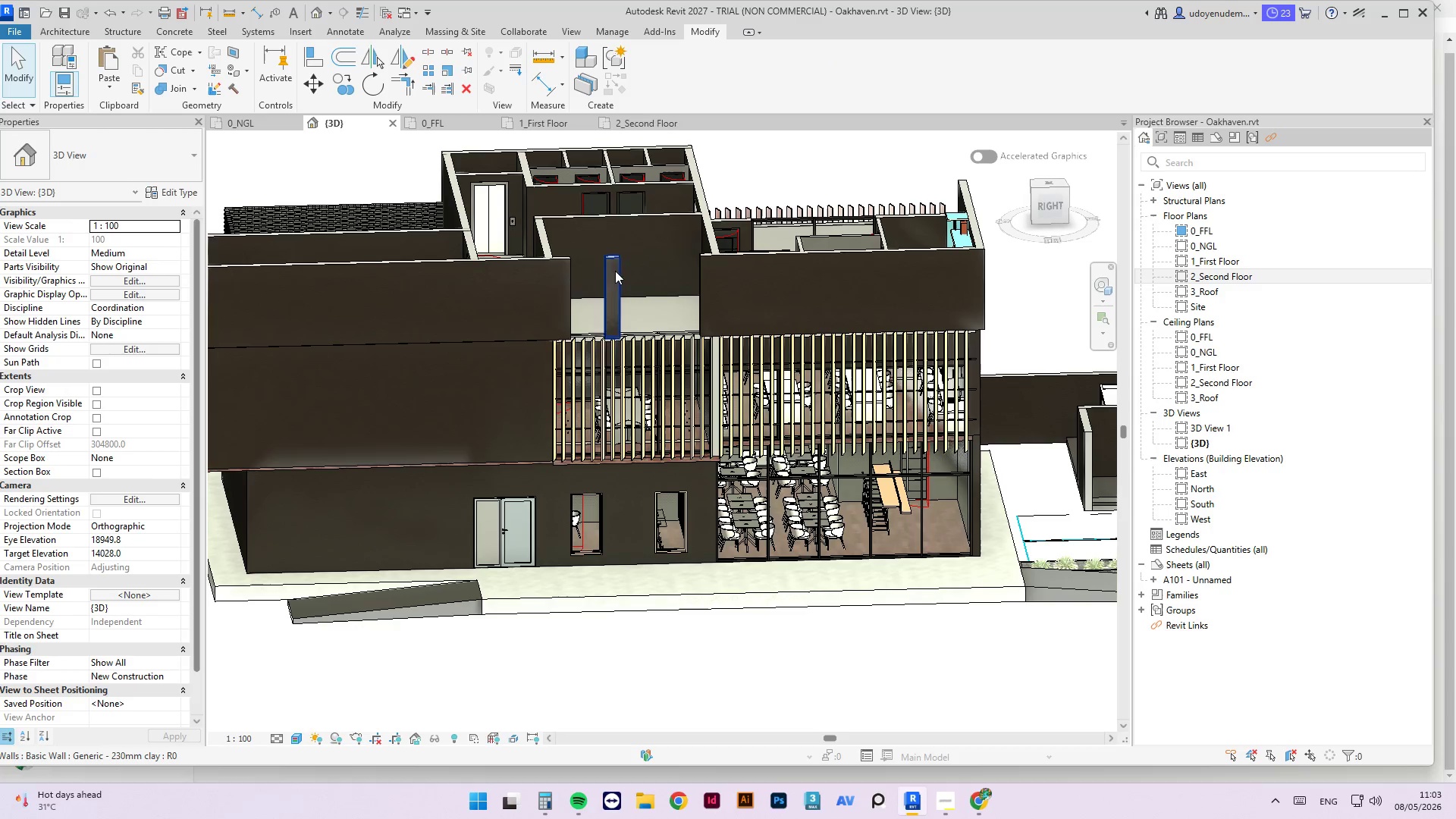 
key(Delete)
 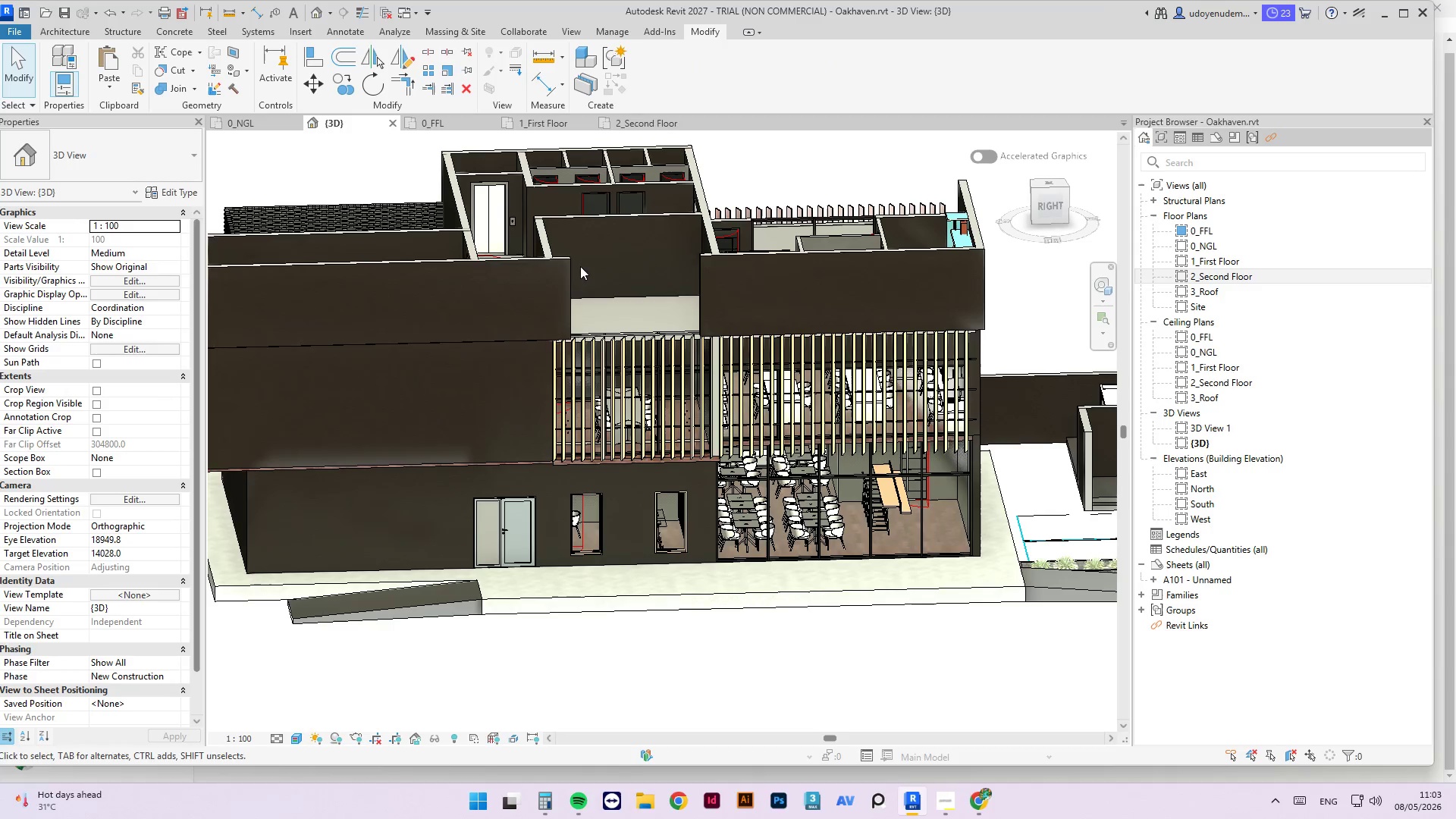 
left_click([568, 265])
 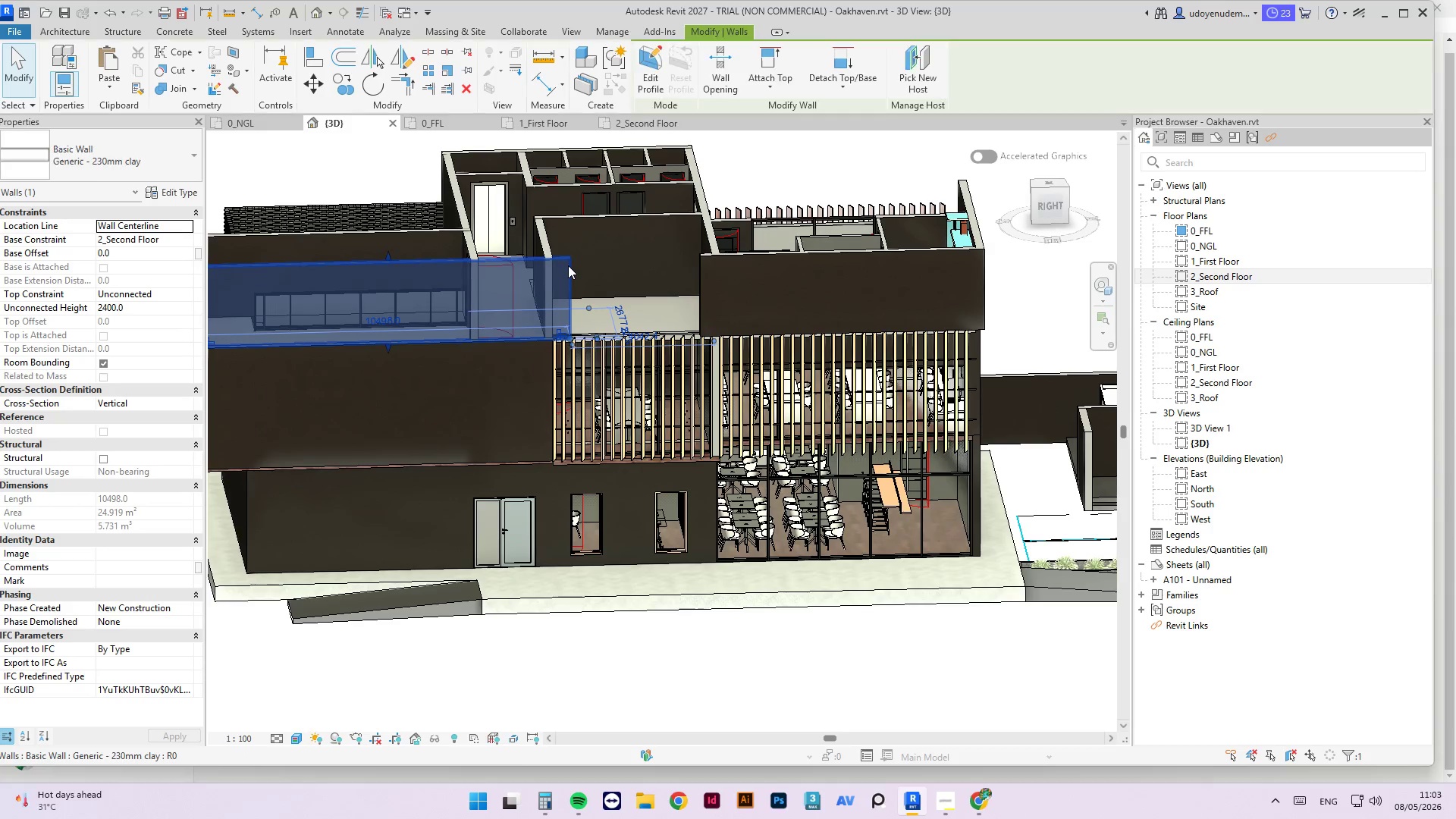 
key(Delete)
 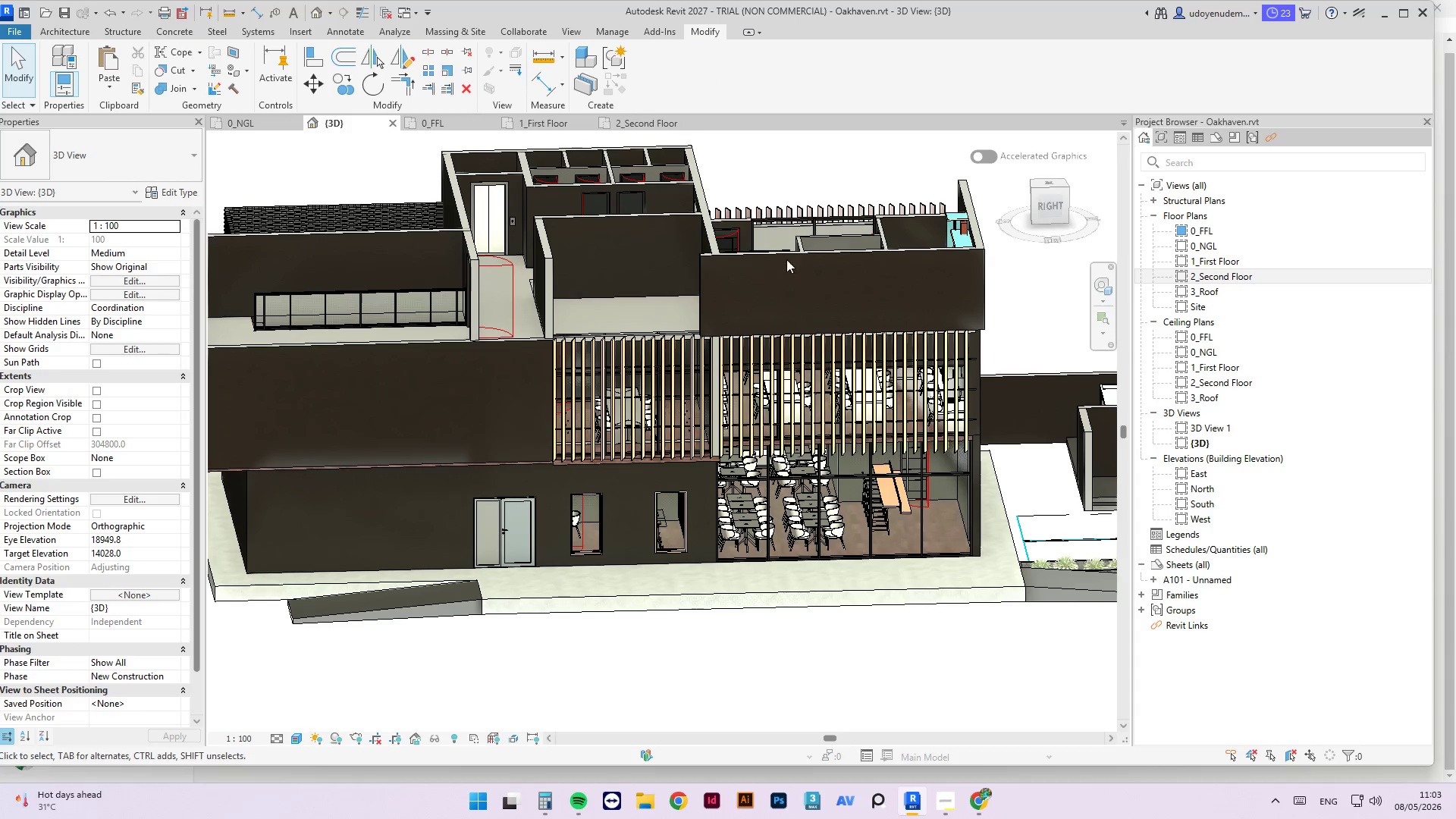 
scroll: coordinate [852, 304], scroll_direction: down, amount: 5.0
 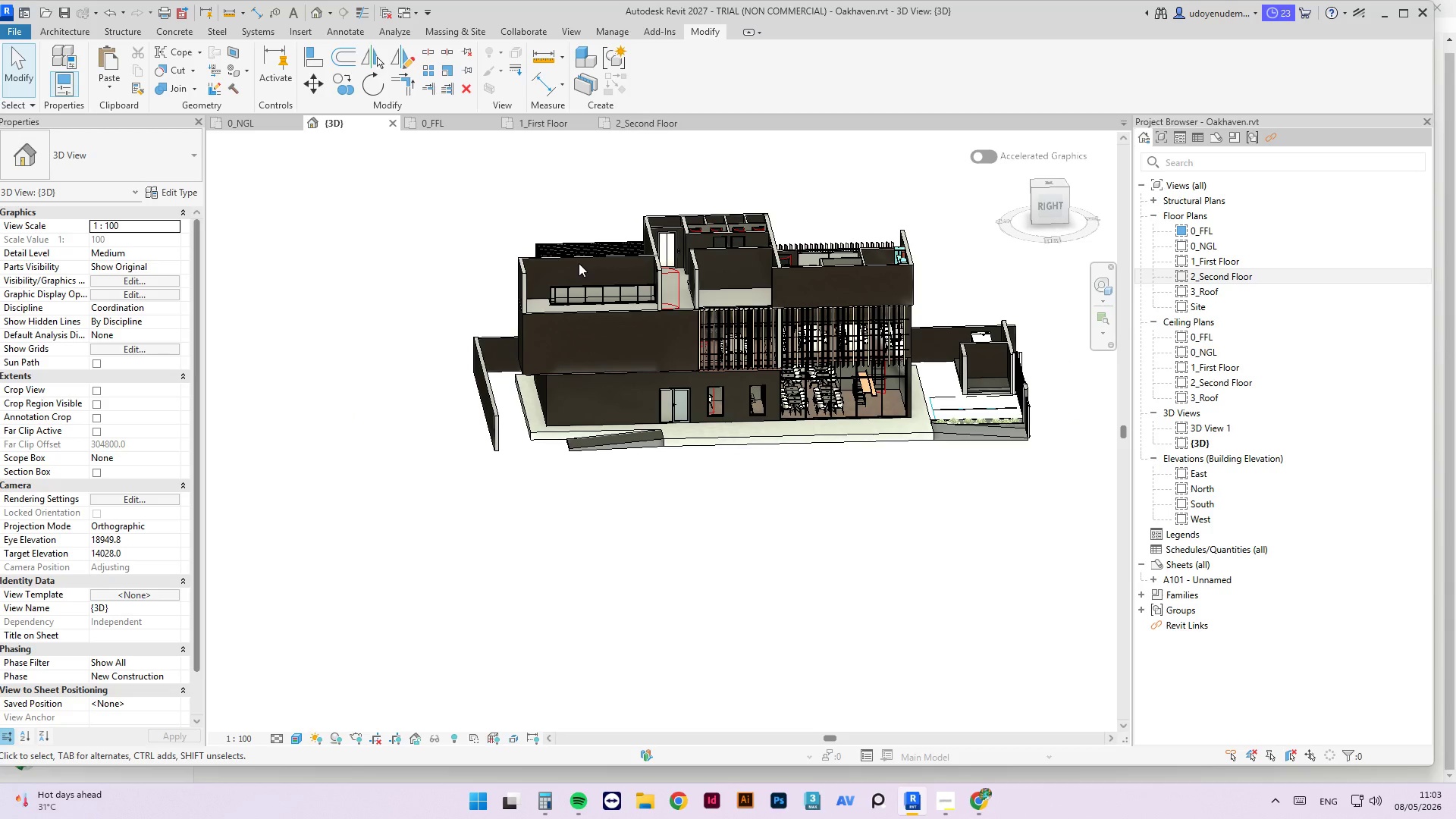 
type(TR)
 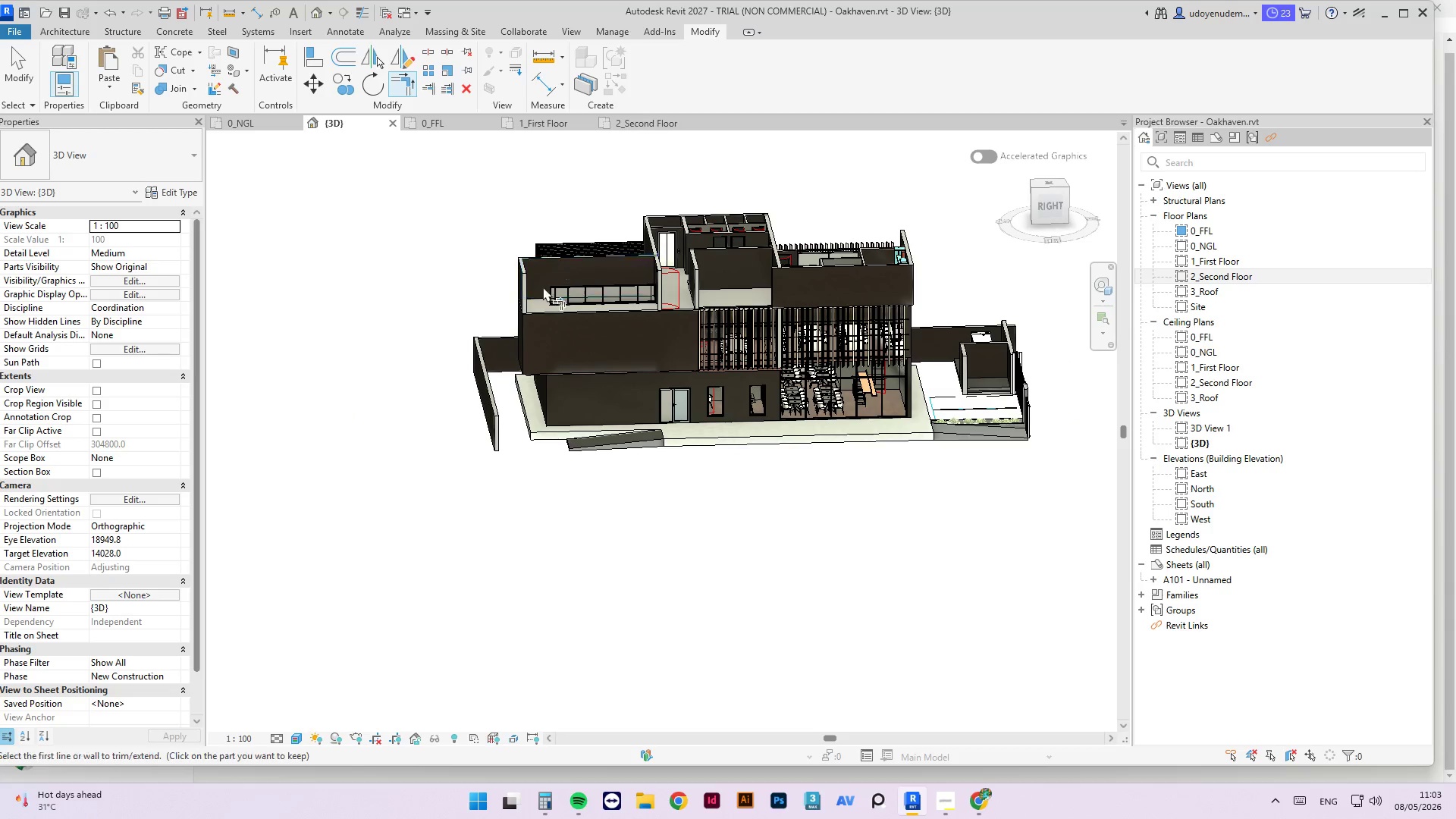 
left_click([519, 271])
 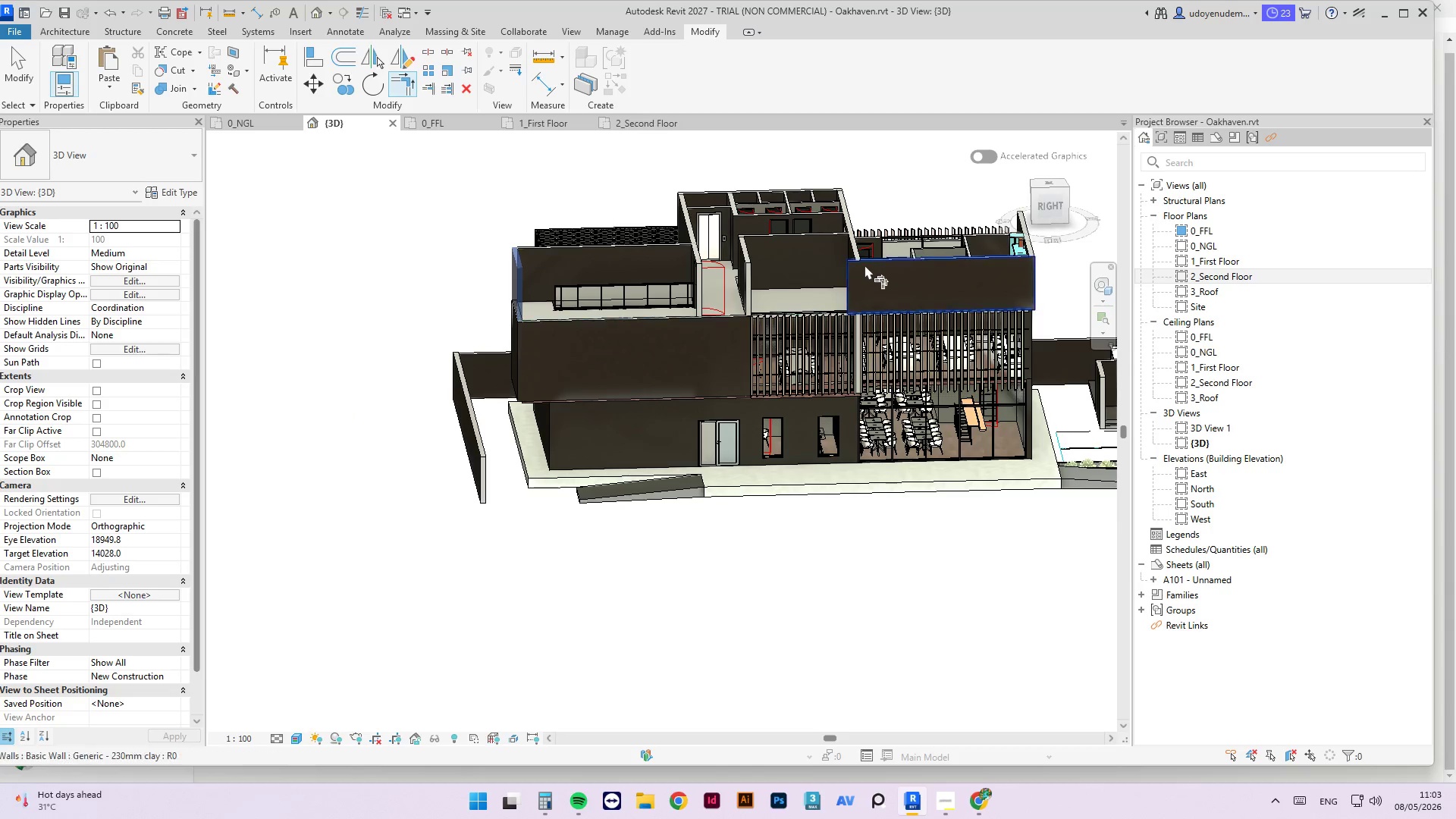 
scroll: coordinate [537, 290], scroll_direction: up, amount: 2.0
 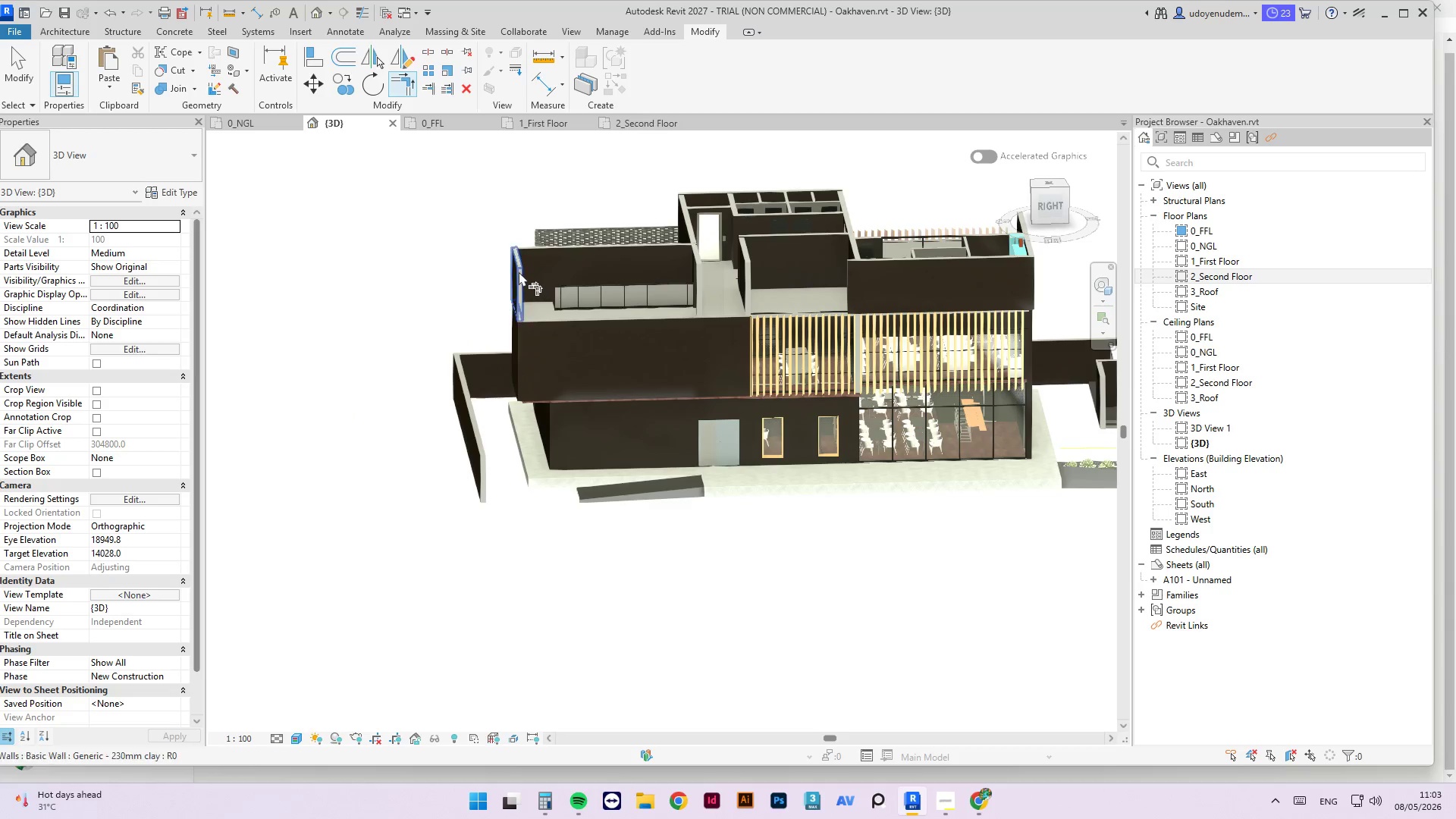 
left_click([864, 265])
 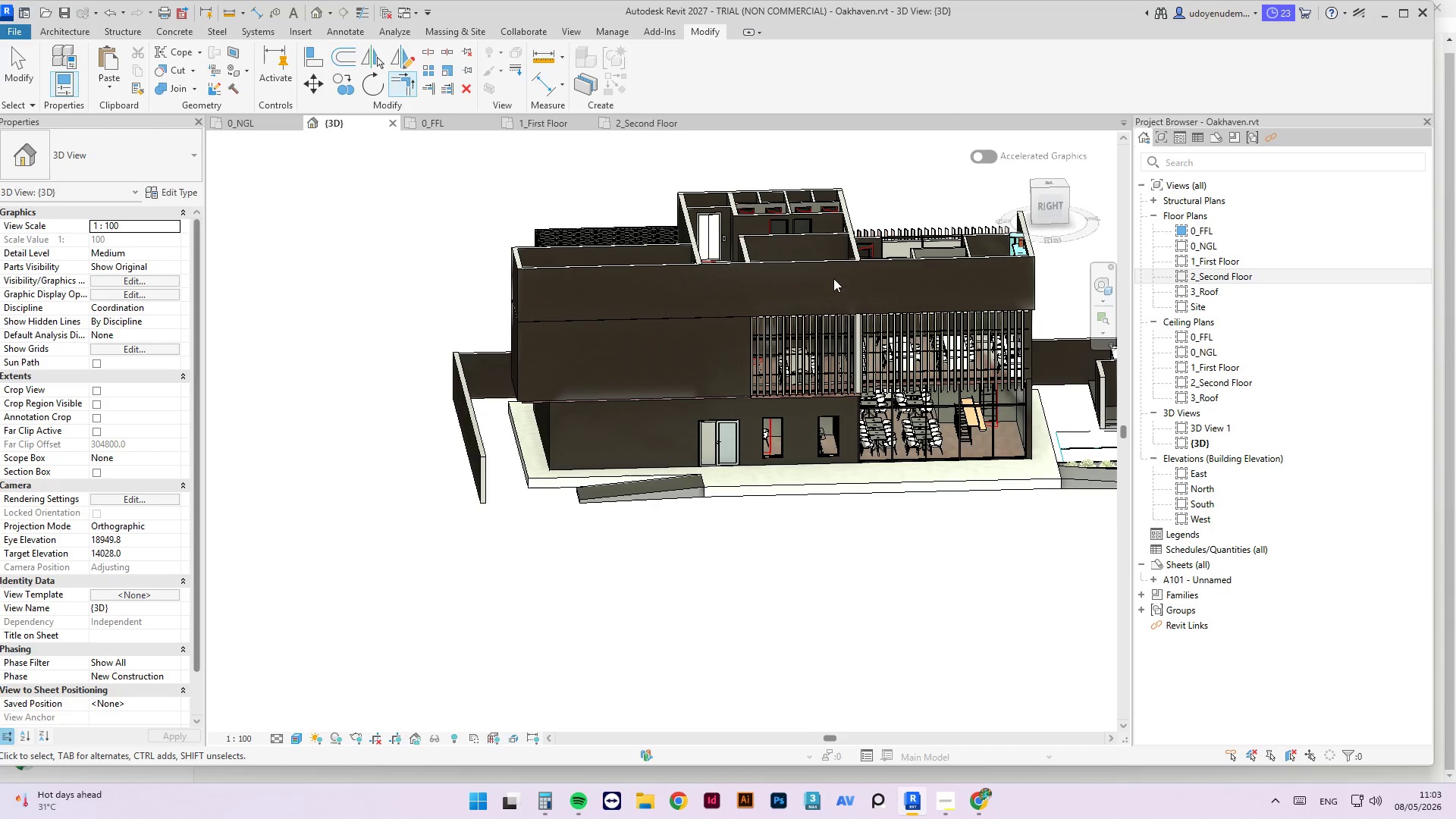 
key(Escape)
 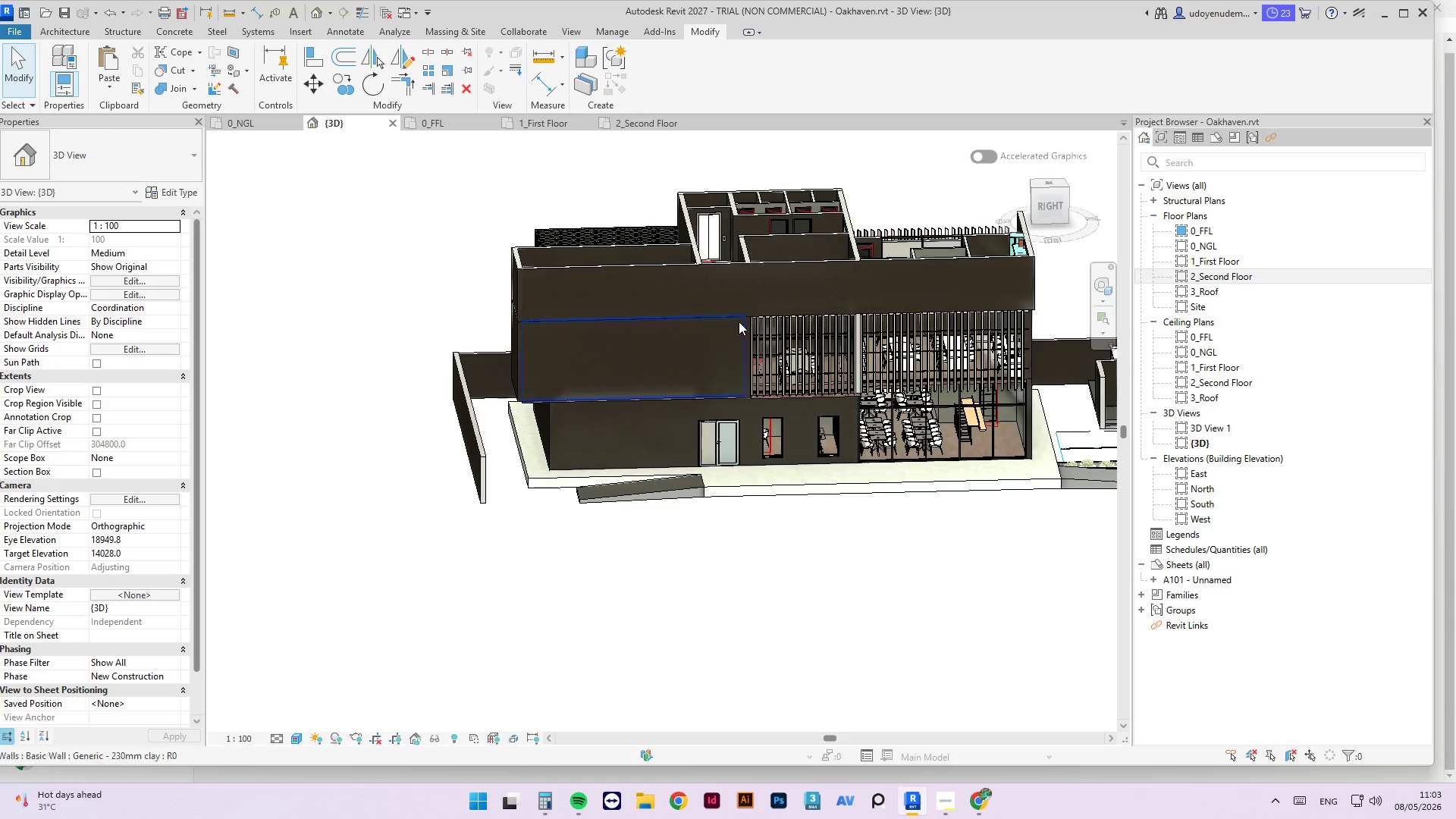 
hold_key(key=ShiftLeft, duration=1.92)
 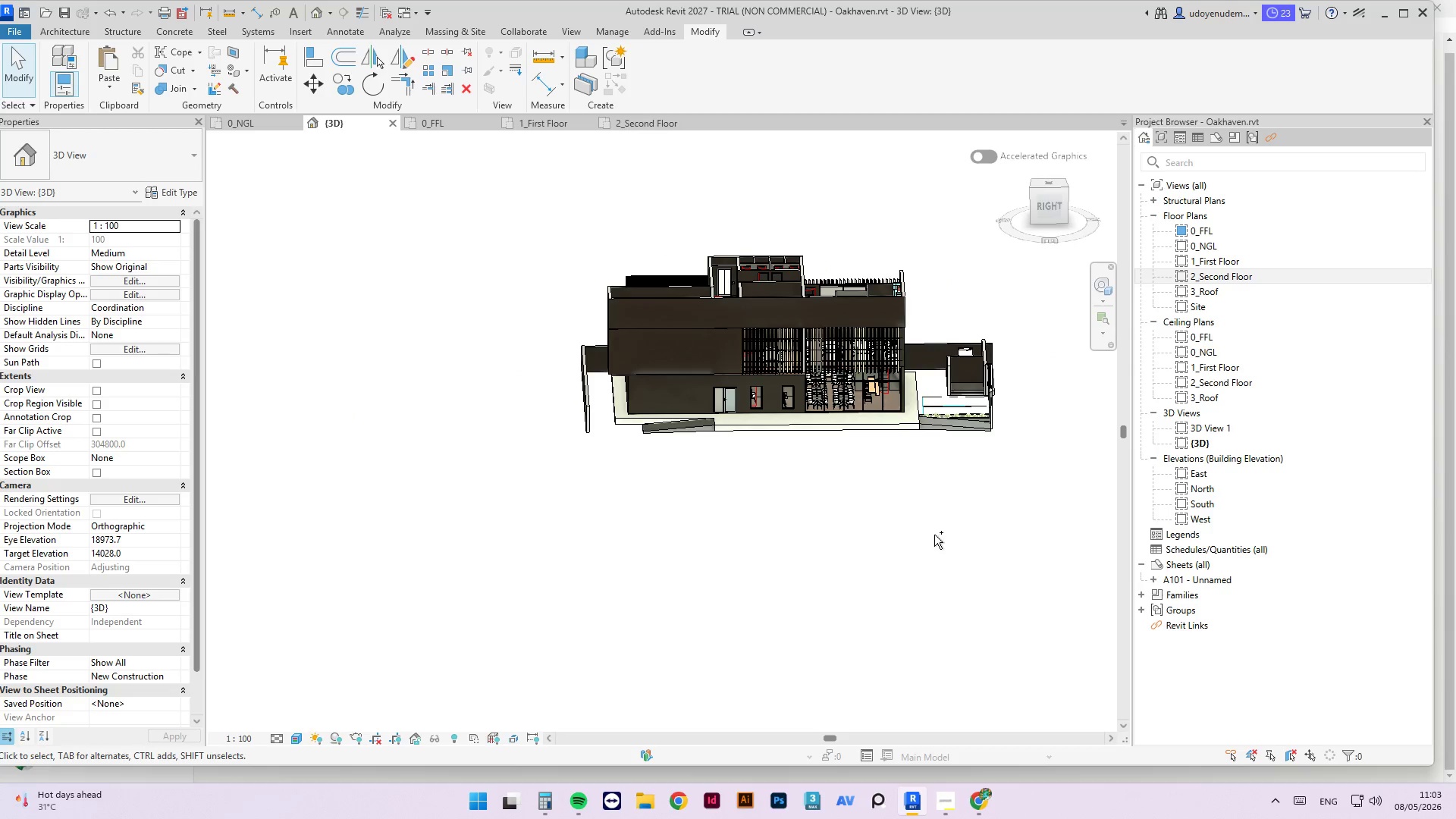 
scroll: coordinate [745, 362], scroll_direction: down, amount: 4.0
 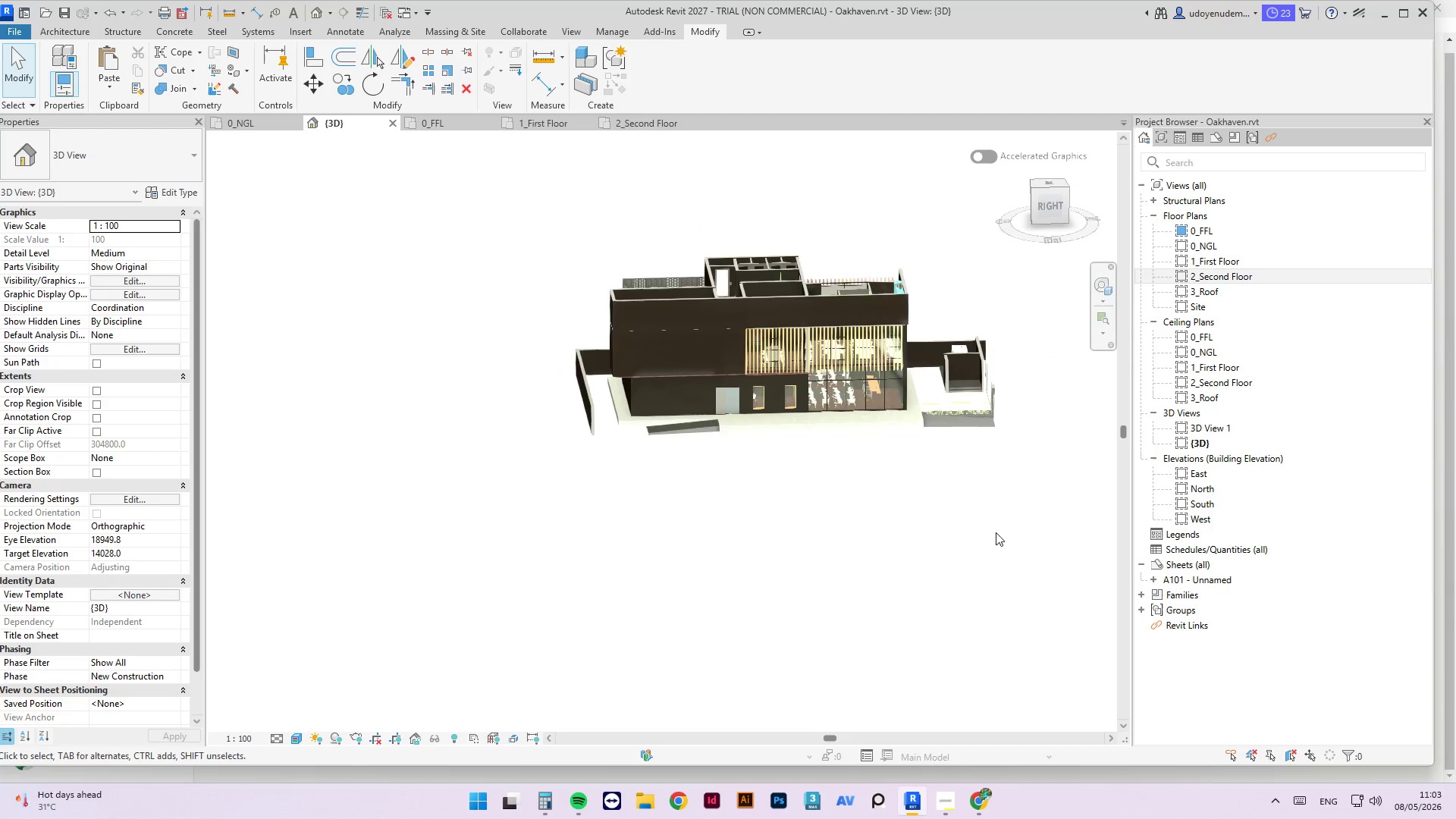 
left_click([934, 541])
 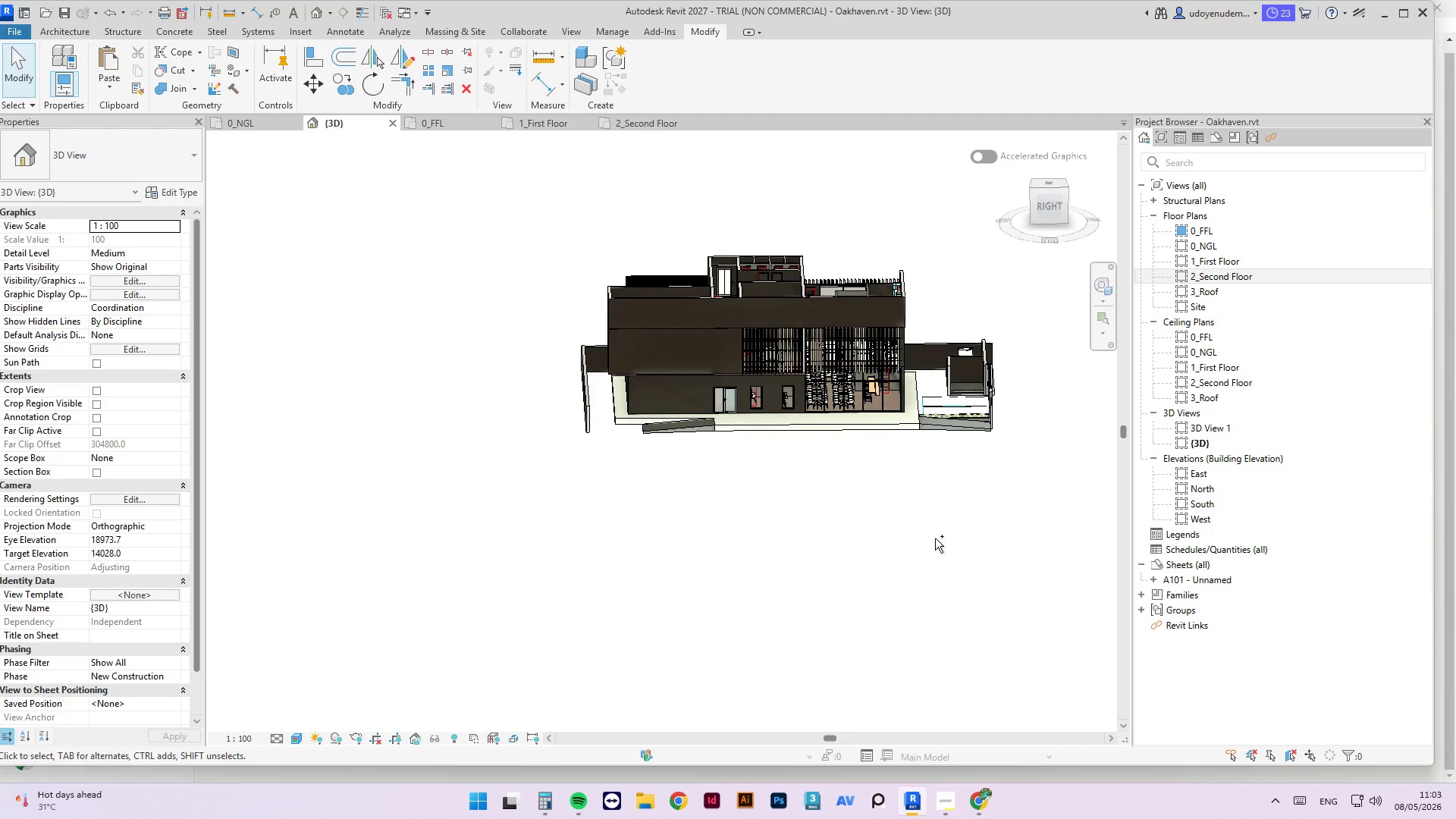 
key(Control+S)
 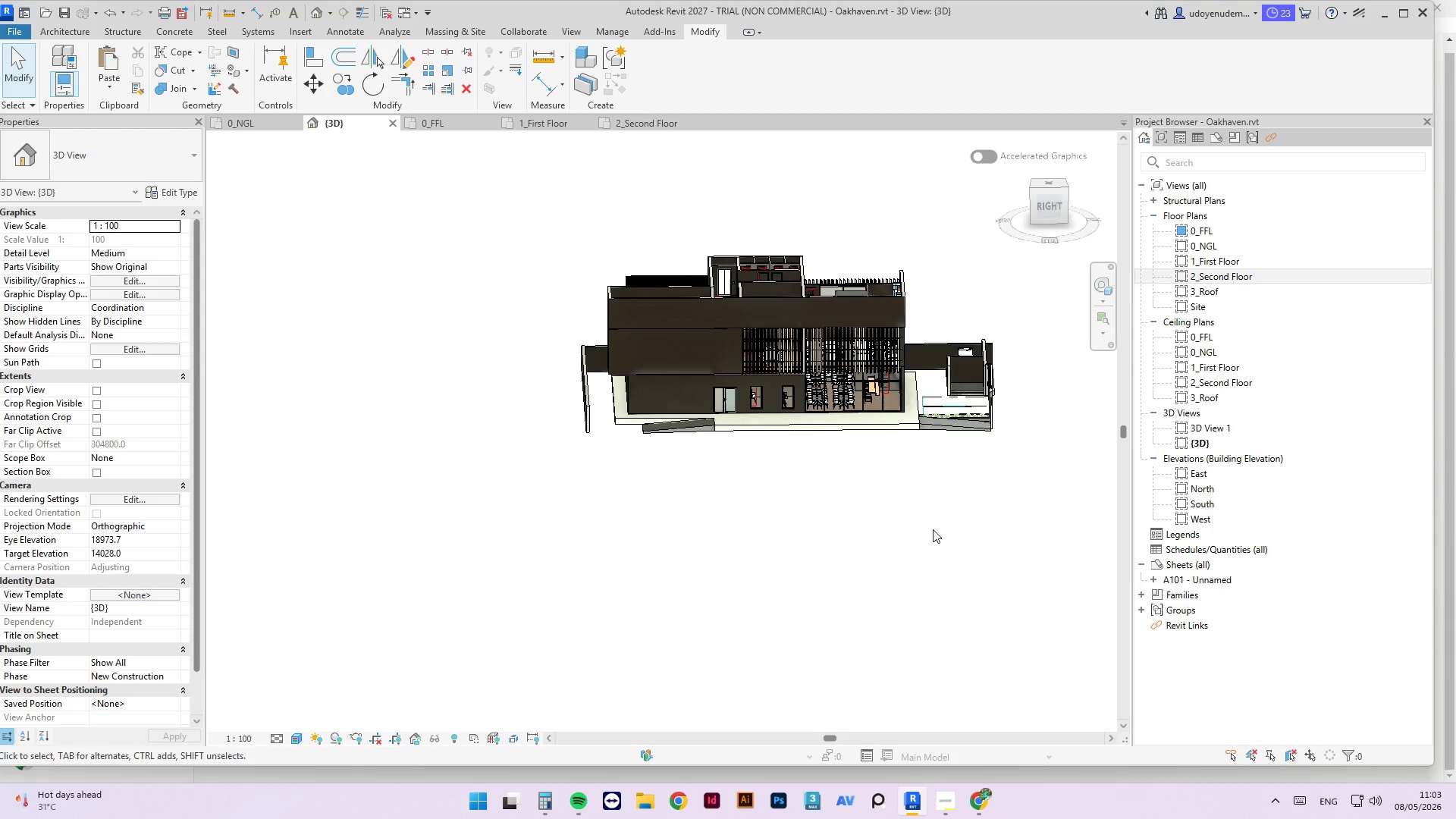 
wait(10.74)
 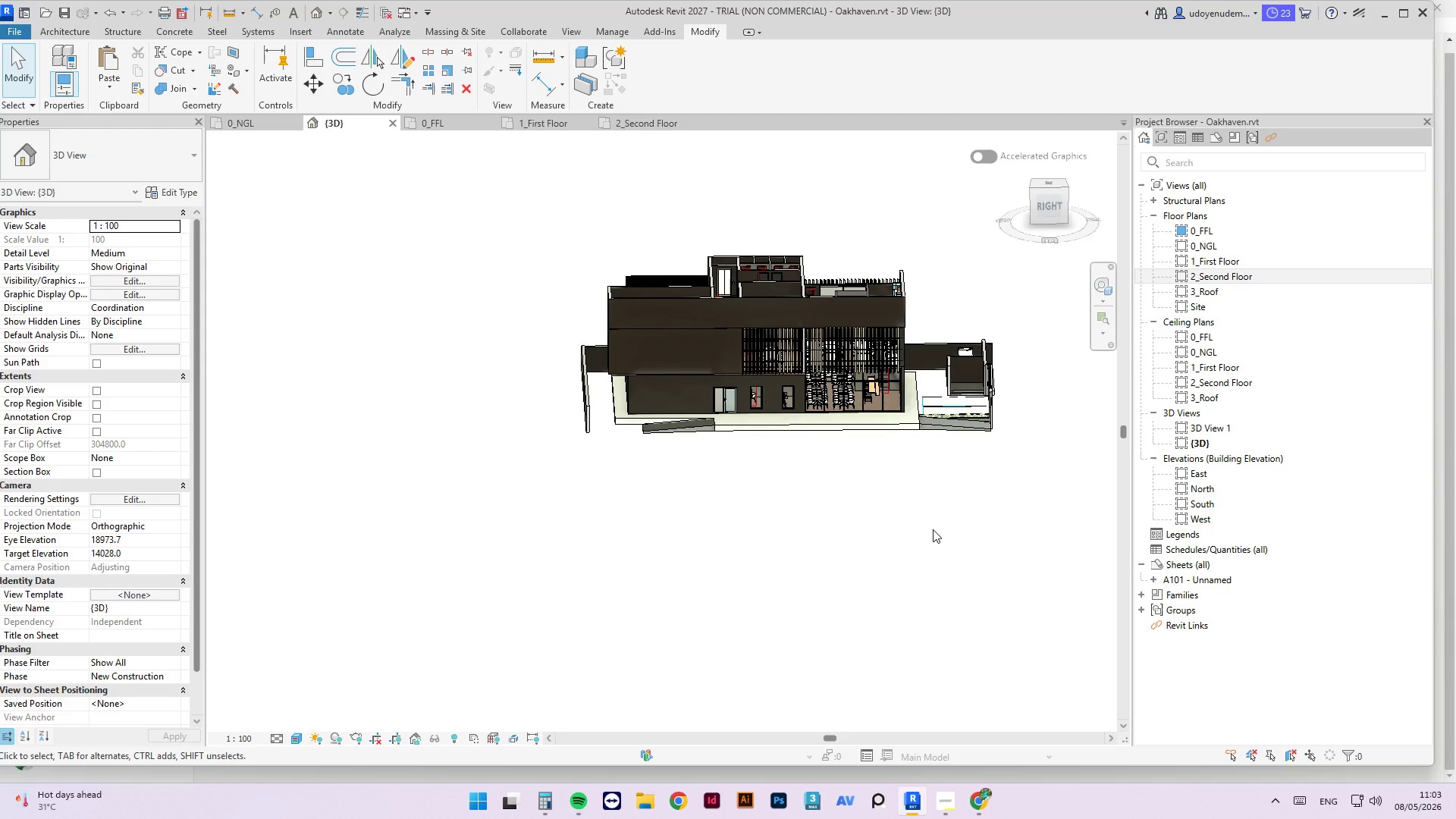 
scroll: coordinate [931, 450], scroll_direction: up, amount: 4.0
 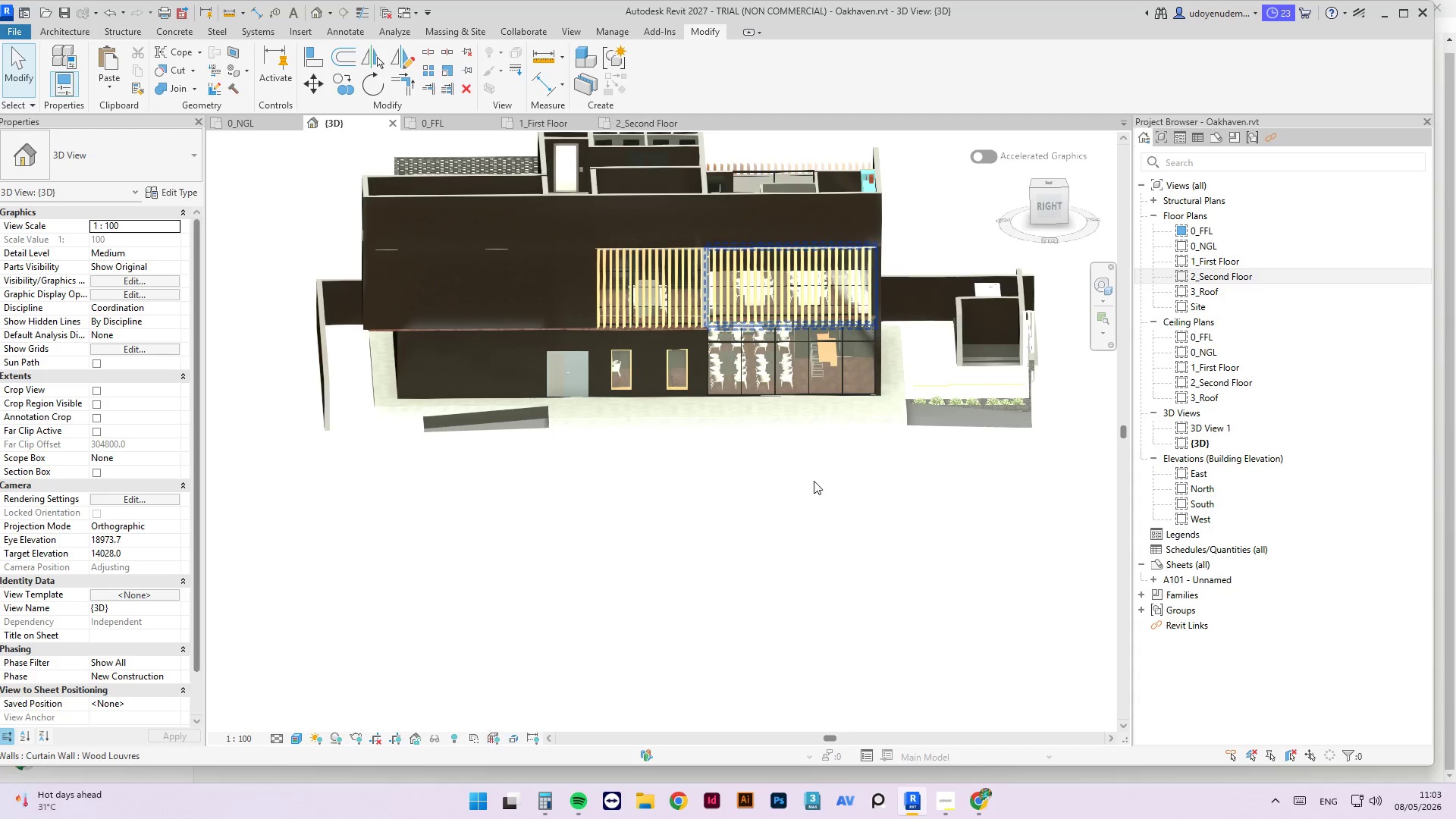 
hold_key(key=ShiftLeft, duration=2.69)
 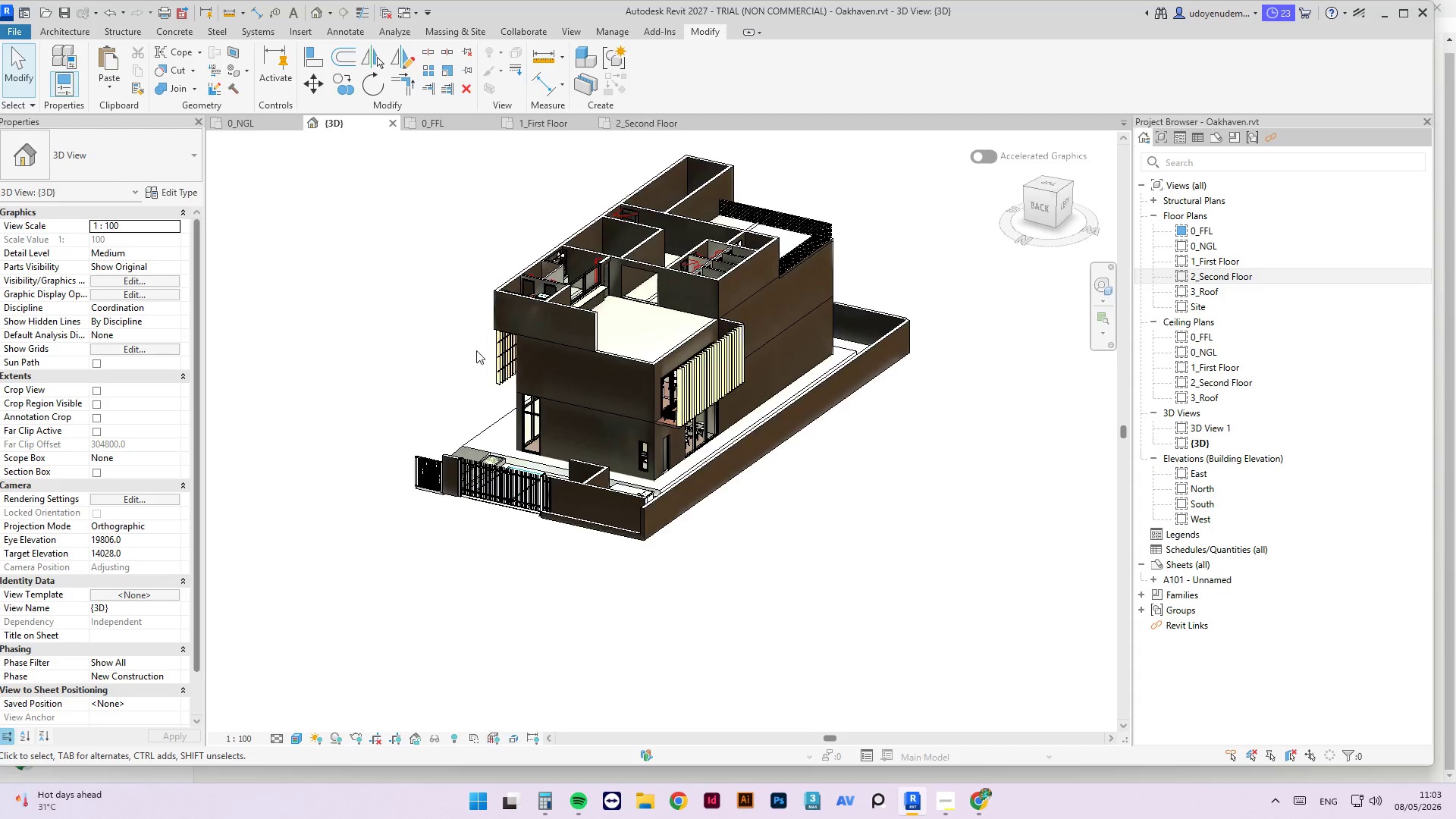 
scroll: coordinate [913, 561], scroll_direction: down, amount: 2.0
 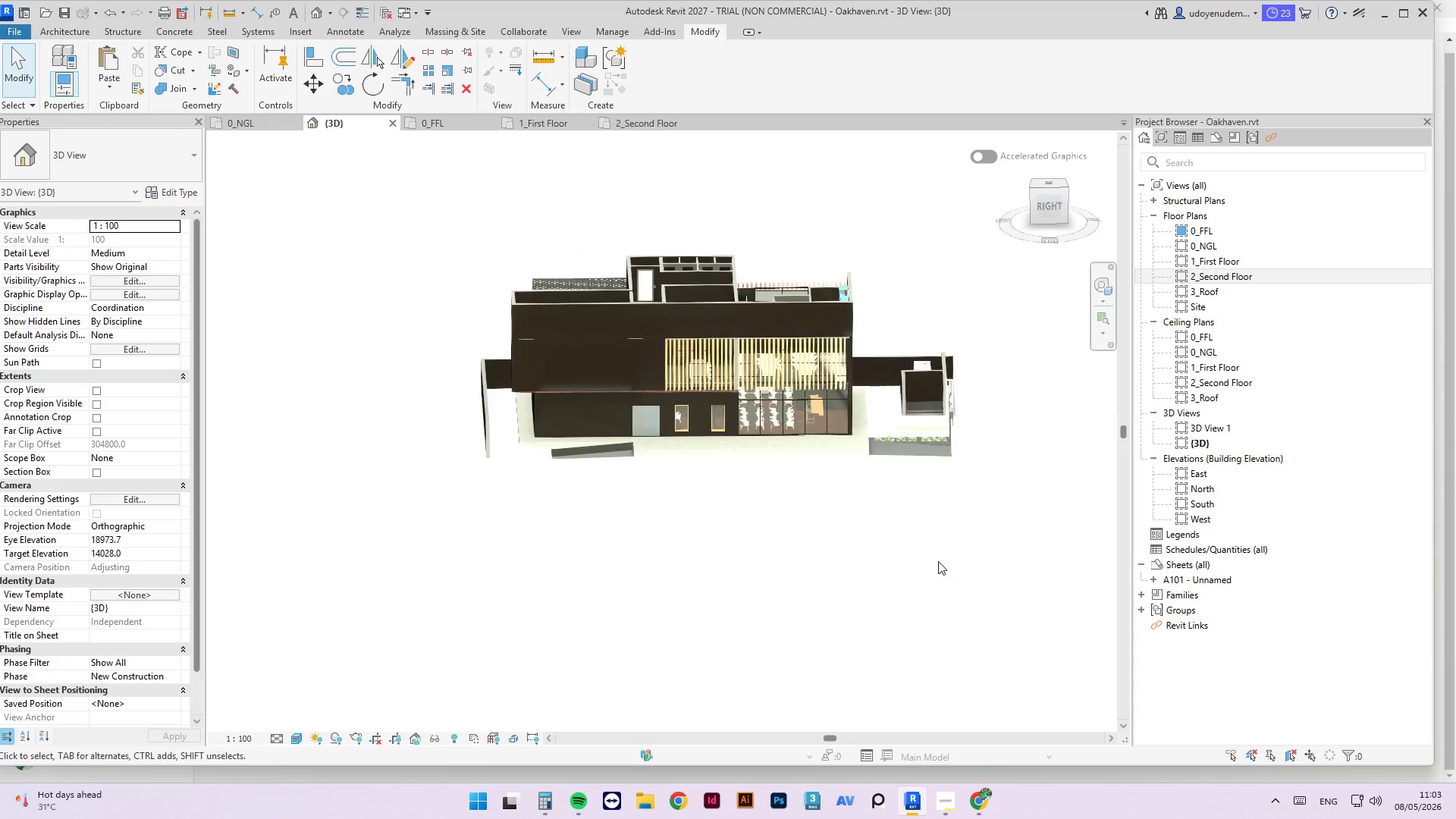 
scroll: coordinate [491, 500], scroll_direction: up, amount: 11.0
 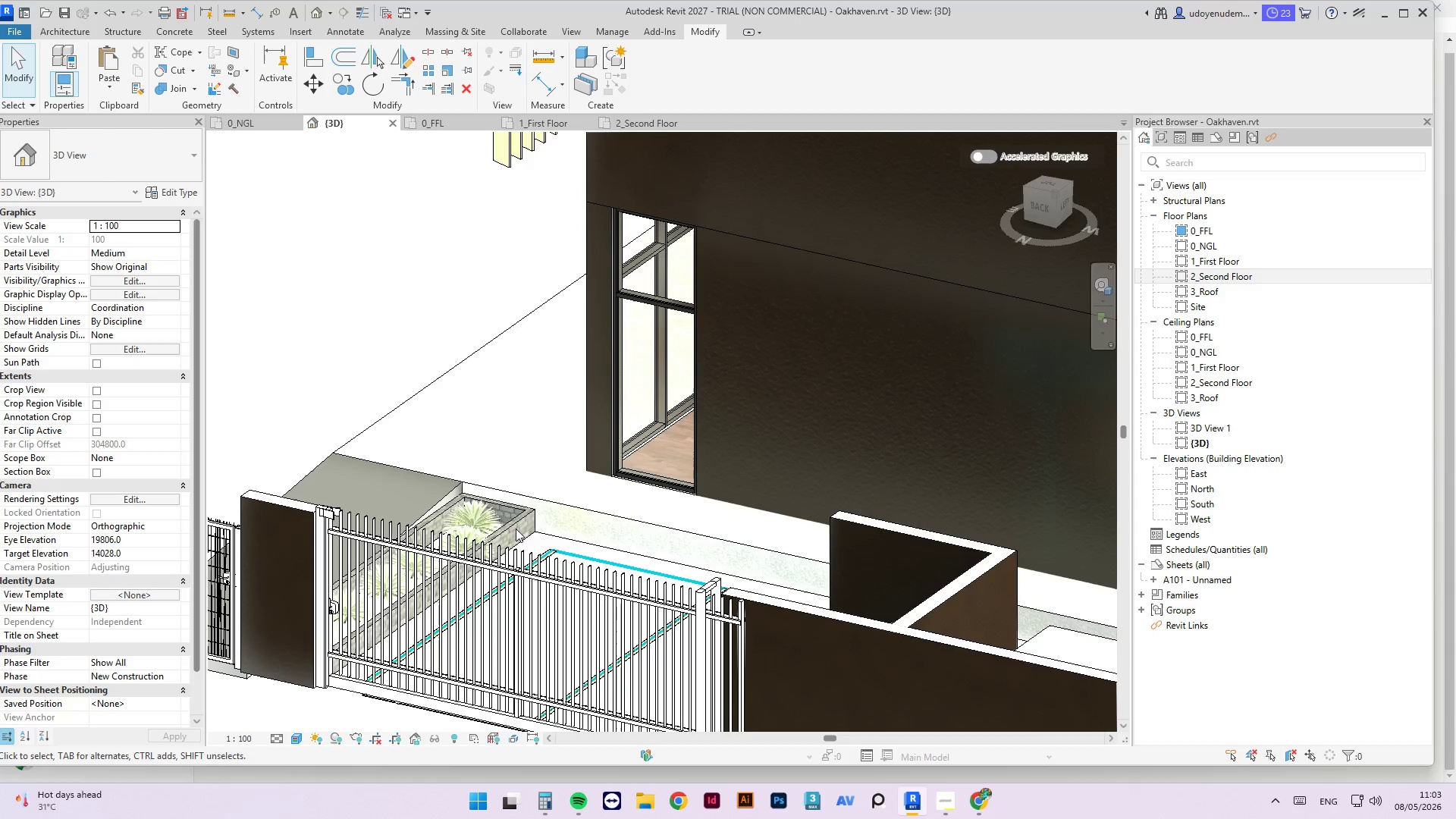 
hold_key(key=ShiftLeft, duration=0.67)
 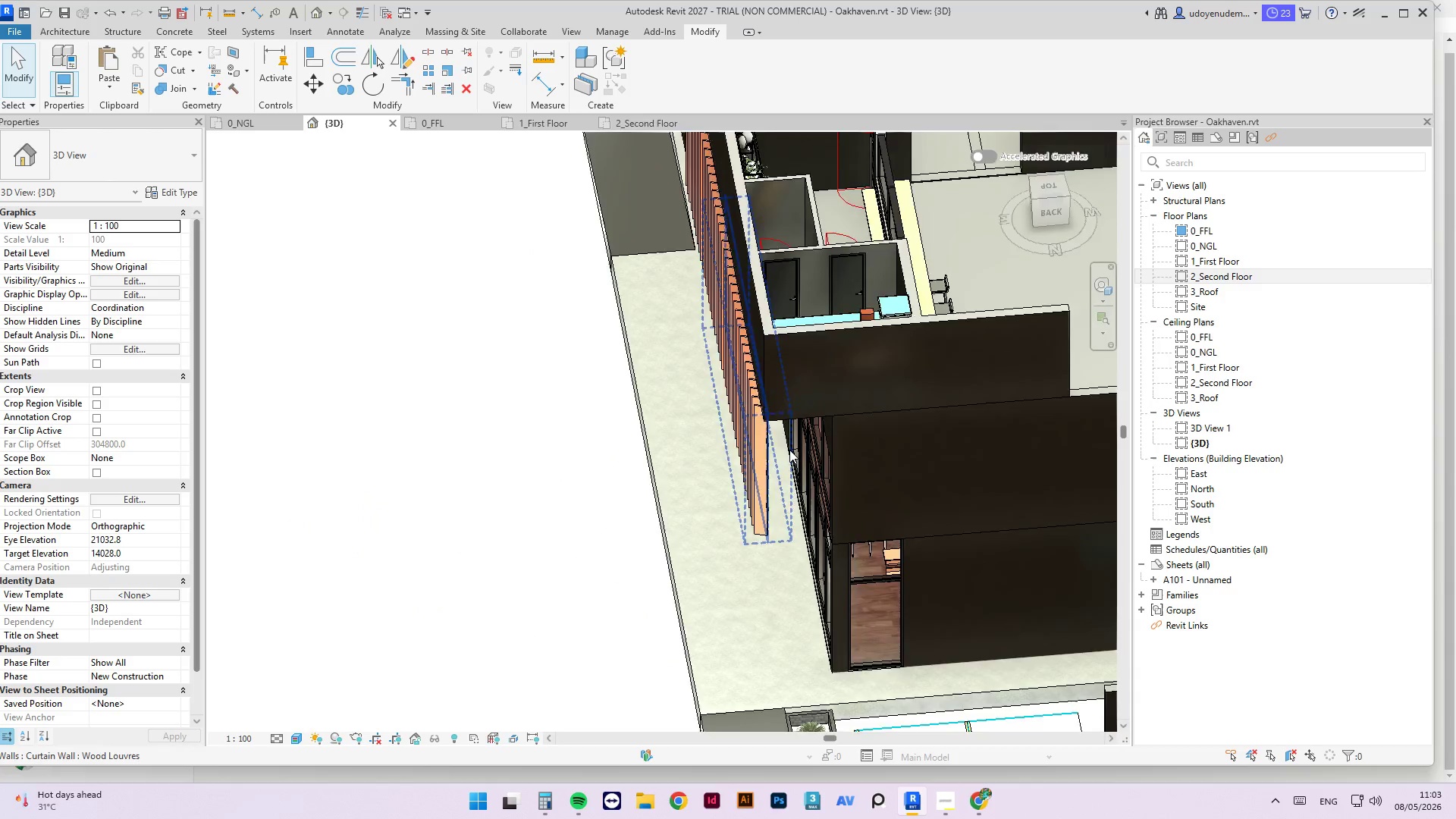 
scroll: coordinate [513, 510], scroll_direction: down, amount: 4.0
 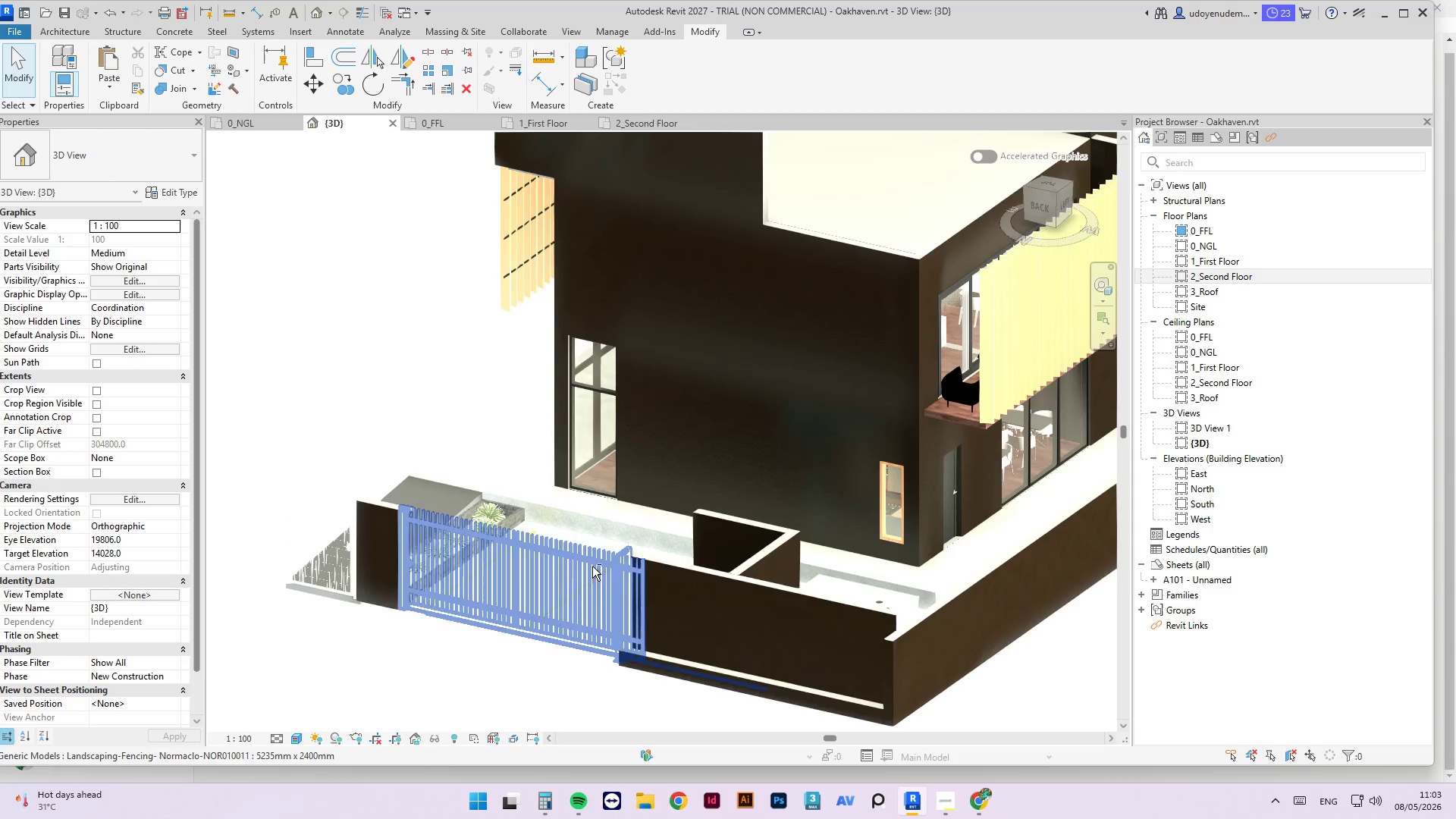 
left_click([758, 607])
 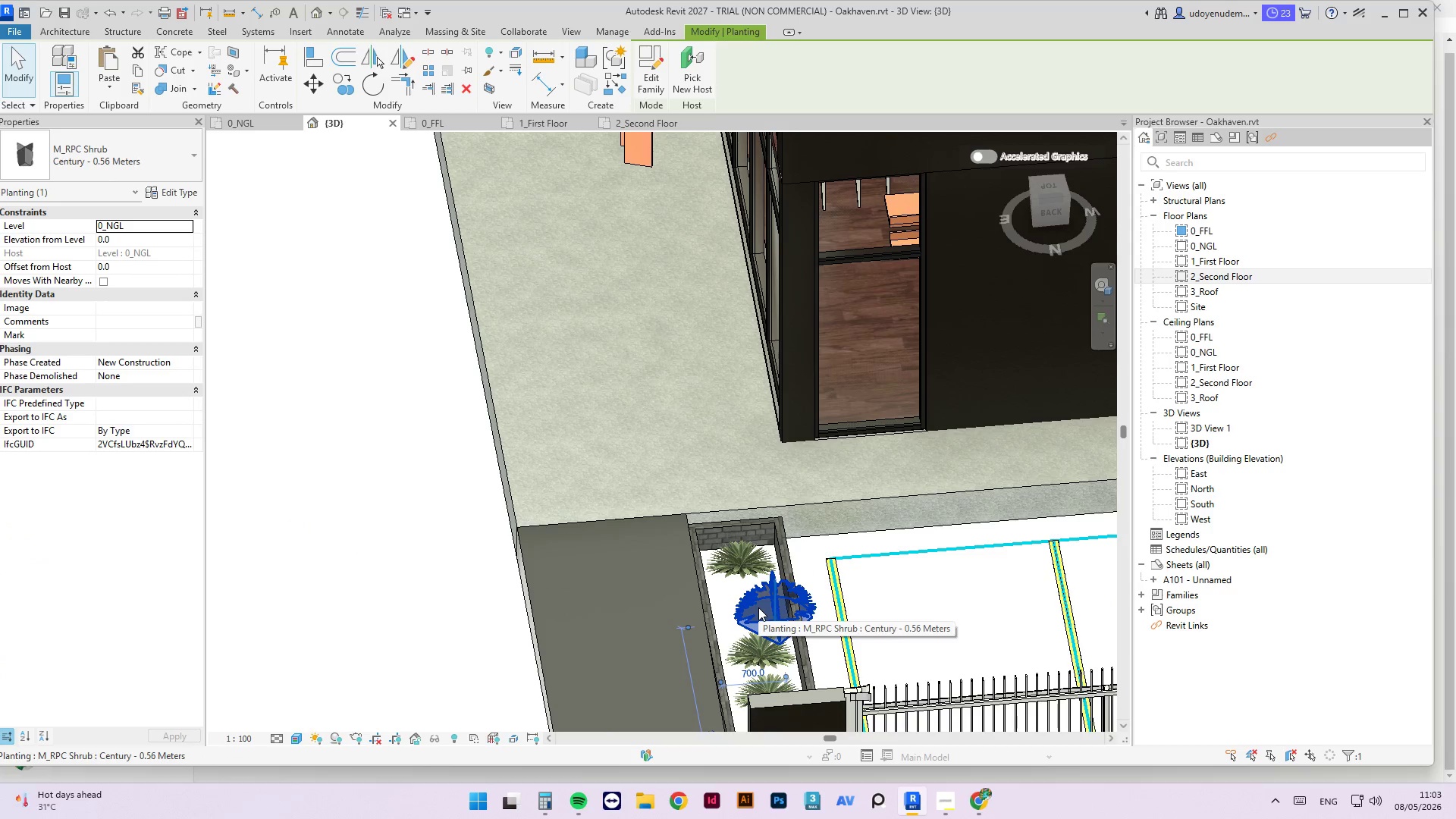 
scroll: coordinate [769, 582], scroll_direction: up, amount: 5.0
 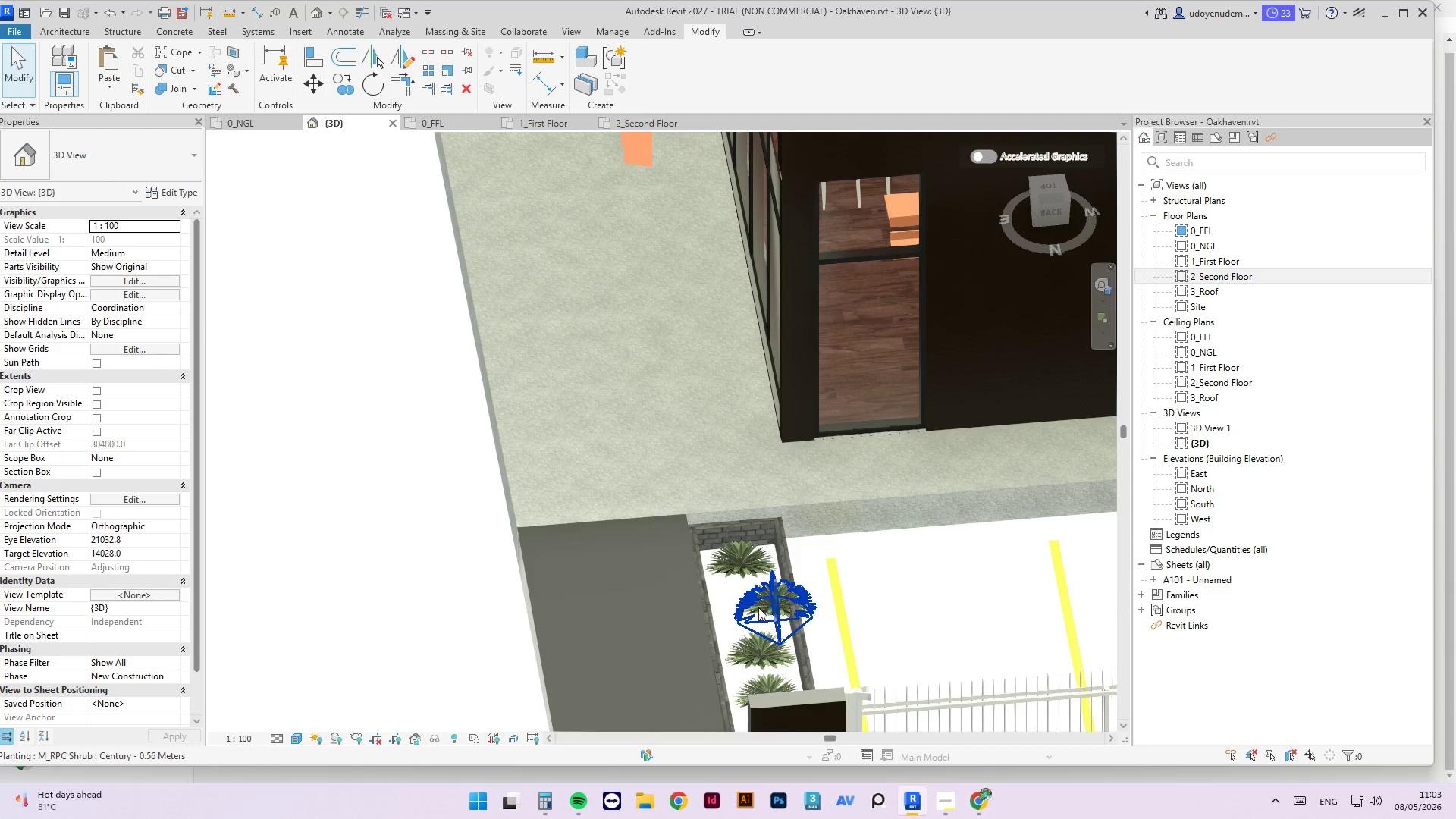 
key(ArrowLeft)
 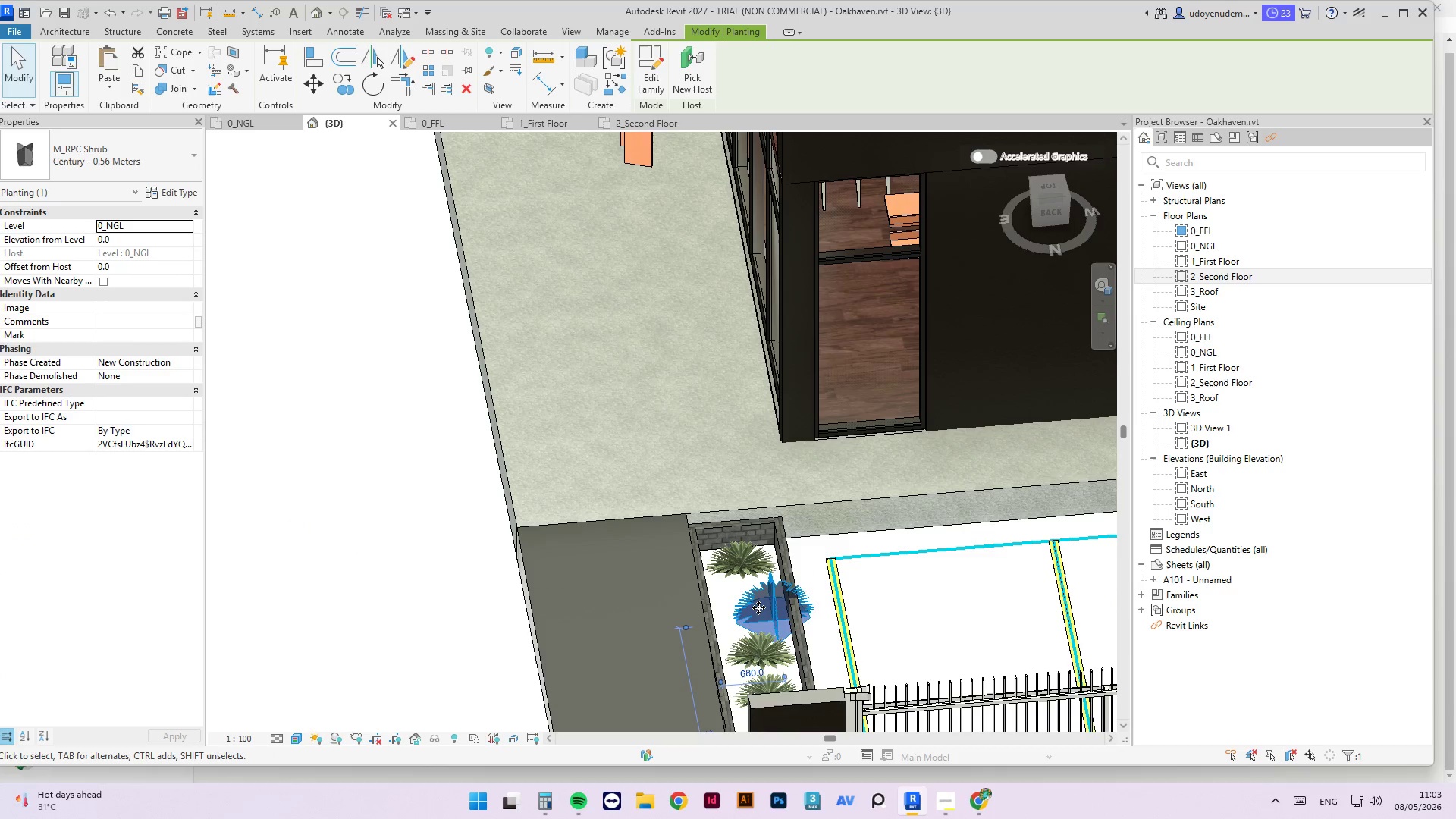 
key(ArrowLeft)
 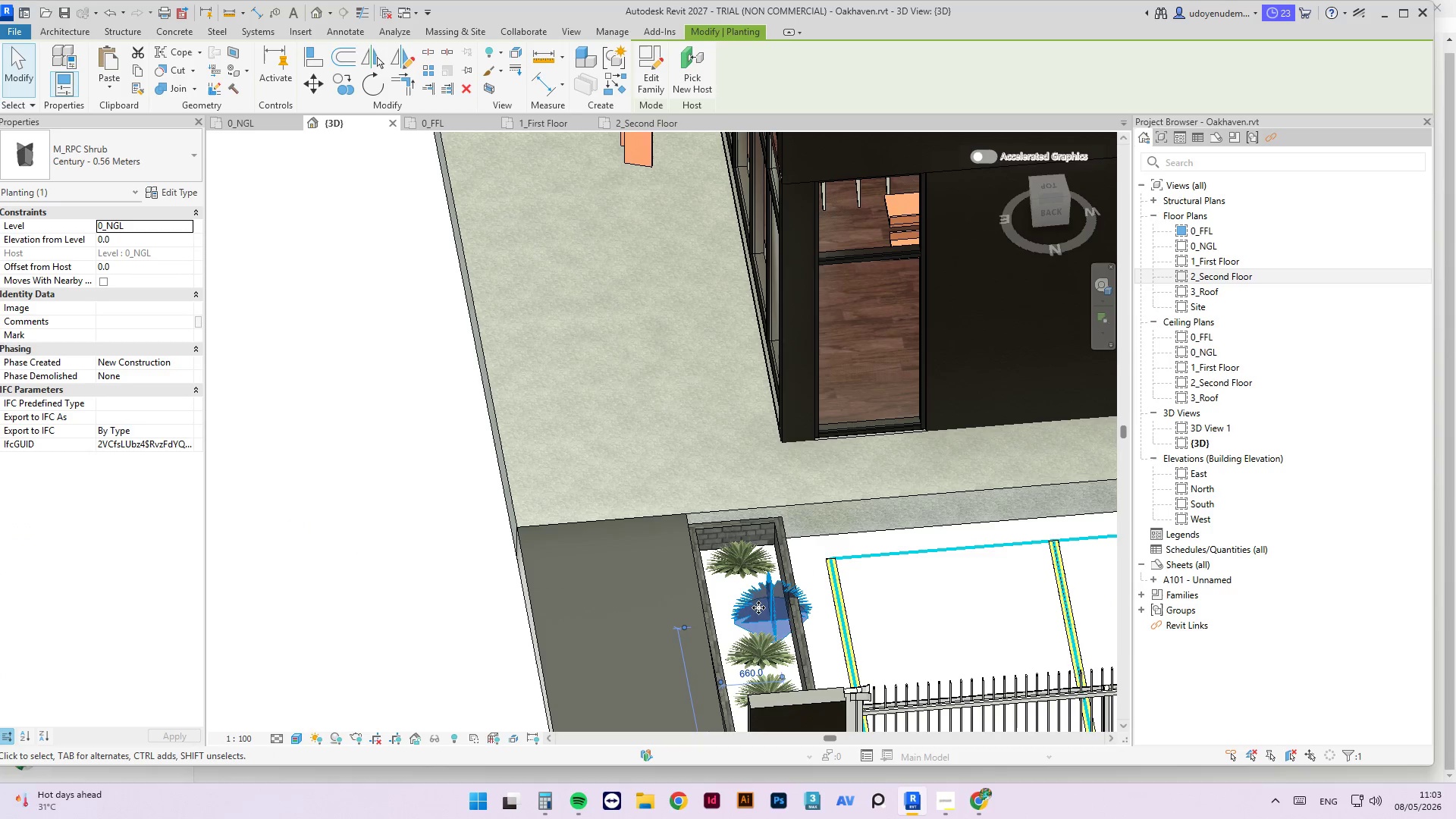 
key(ArrowLeft)
 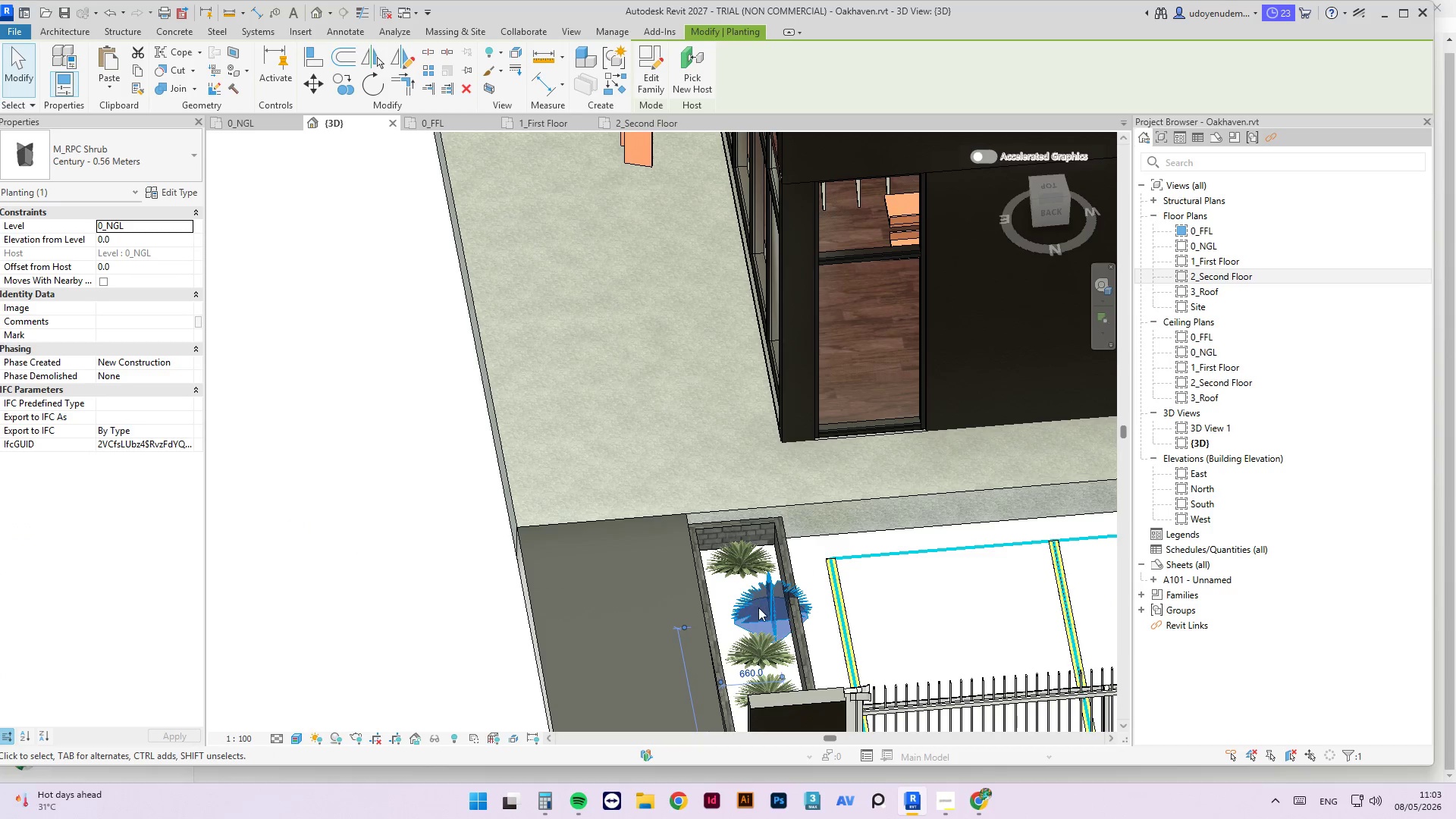 
key(ArrowLeft)
 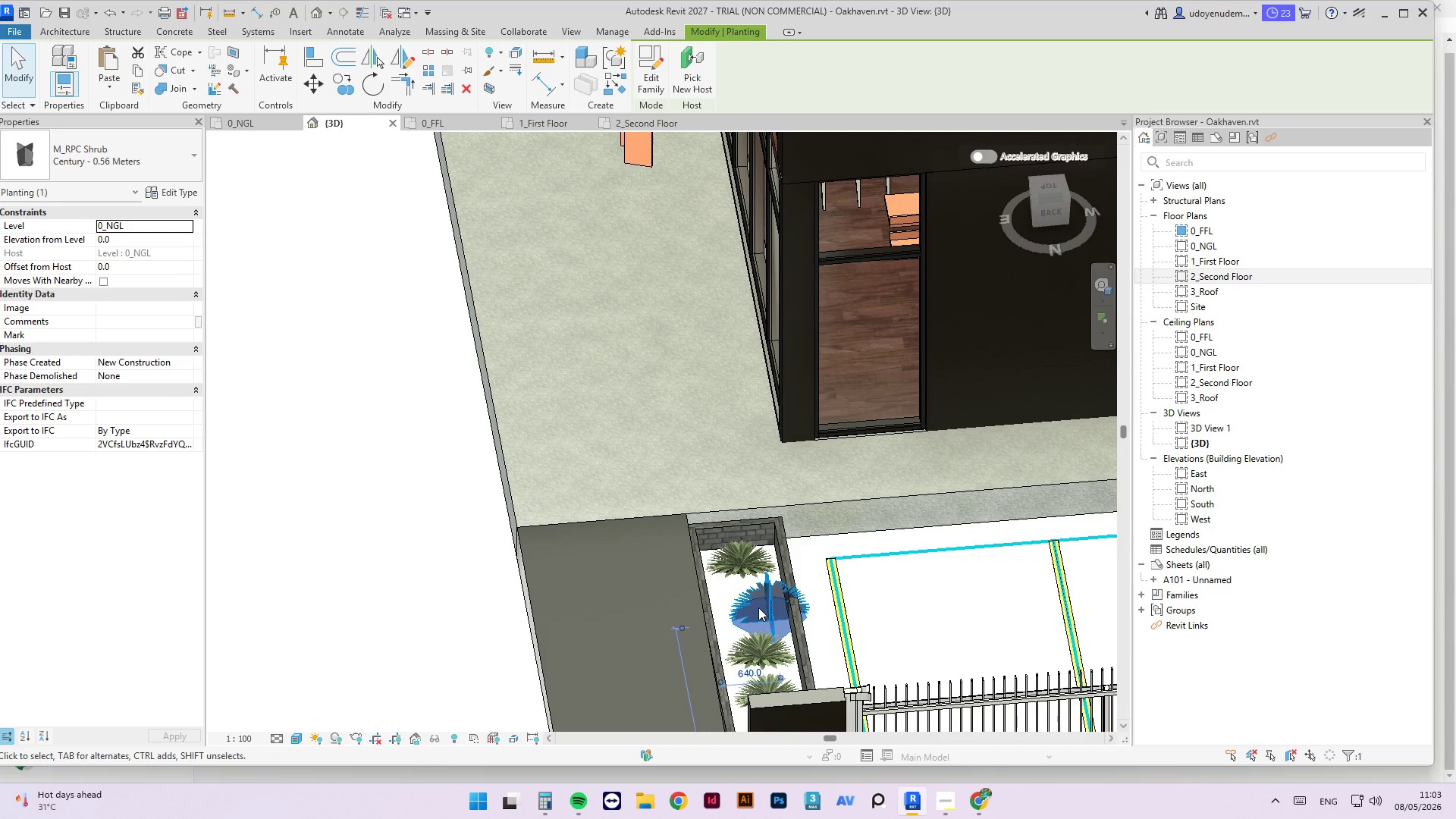 
key(ArrowLeft)
 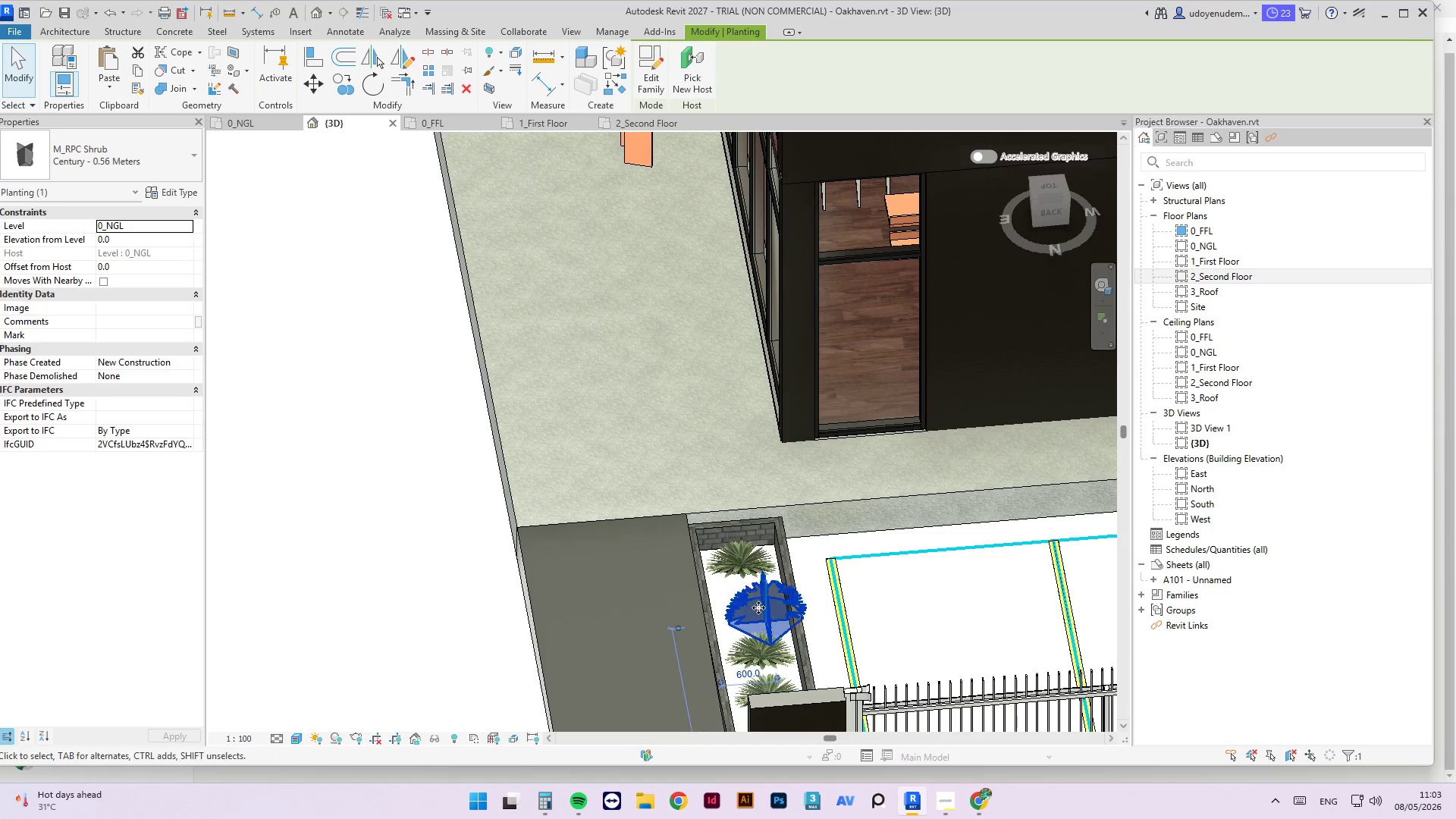 
key(ArrowLeft)
 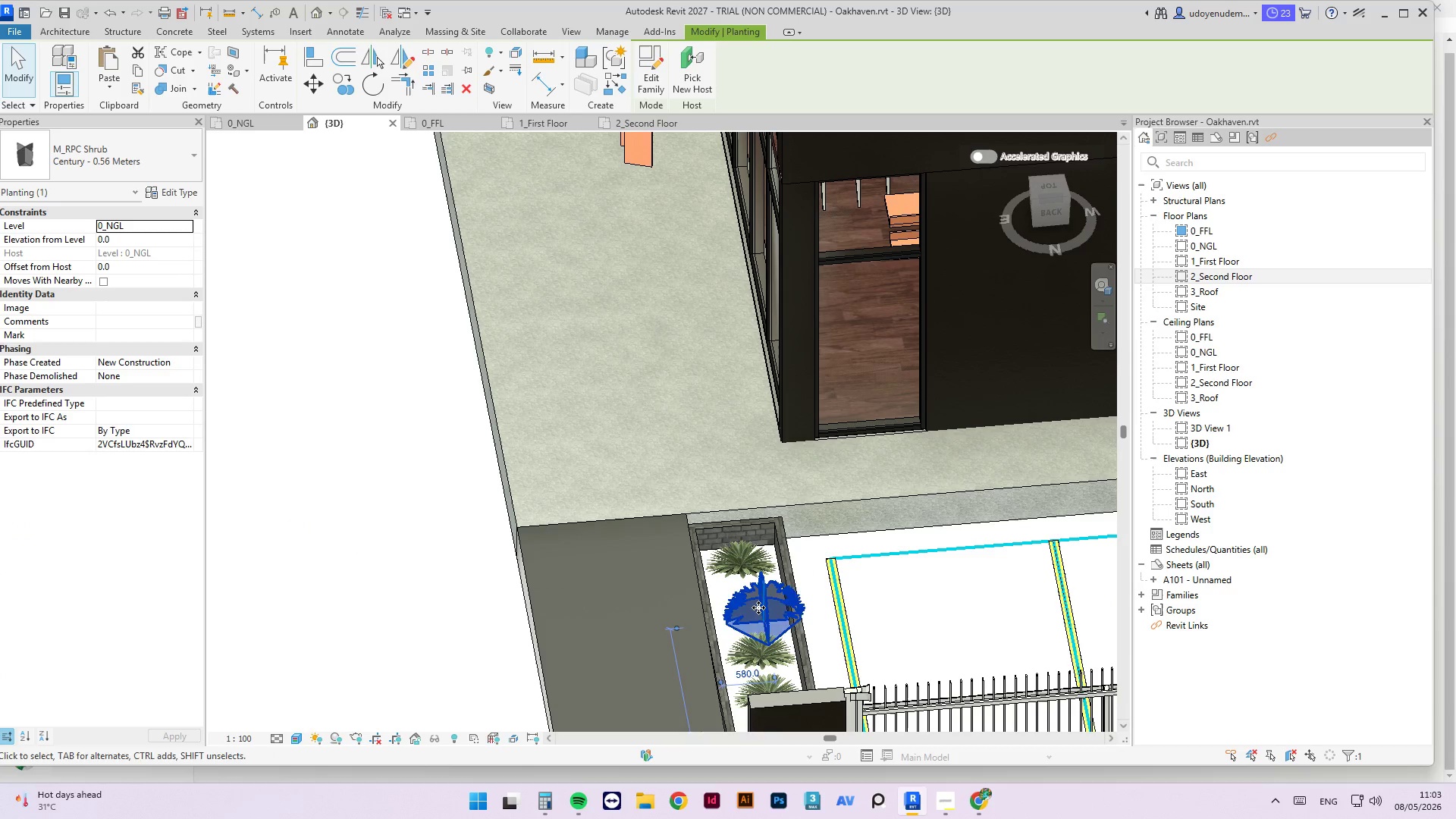 
key(ArrowLeft)
 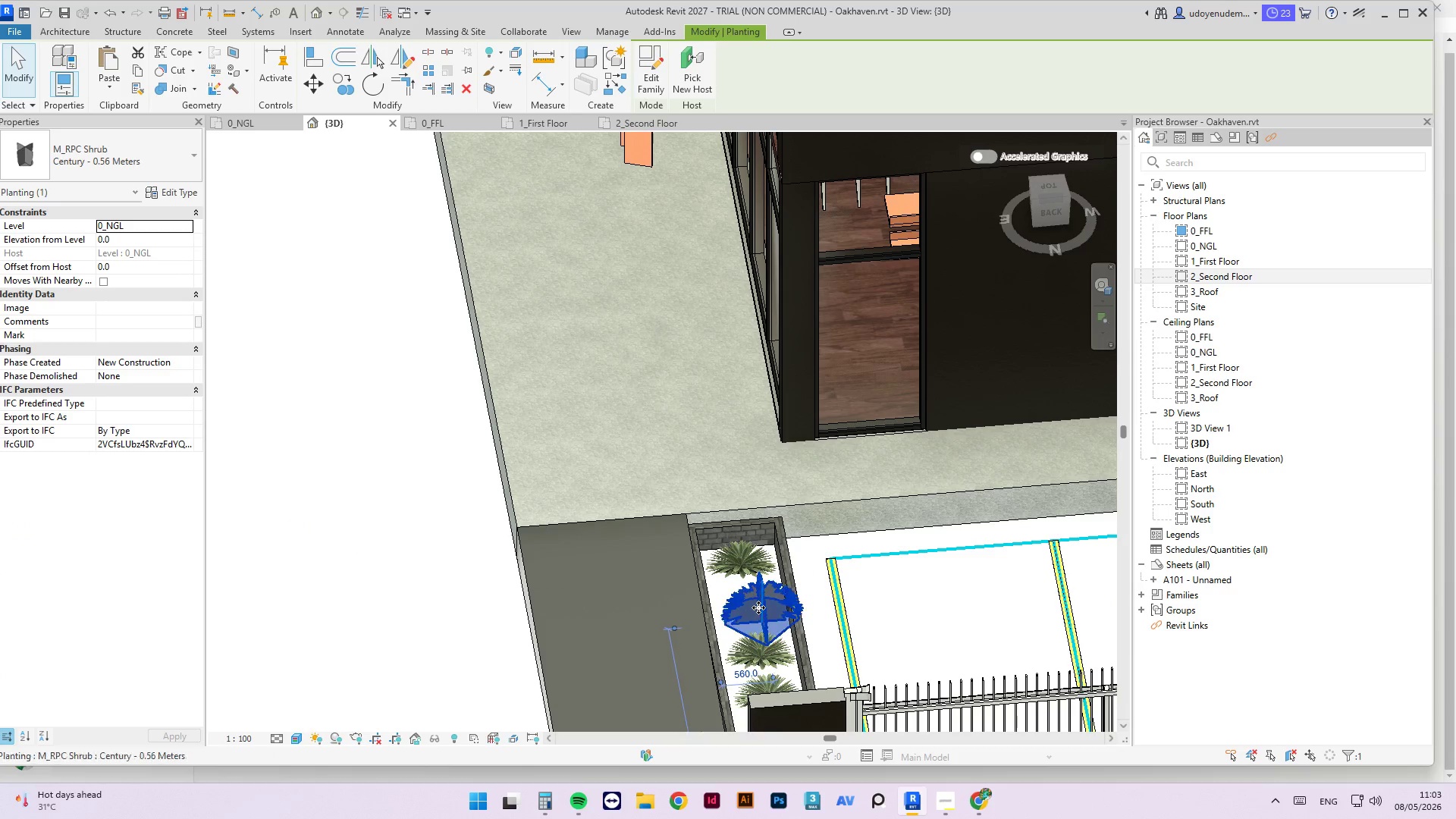 
key(ArrowLeft)
 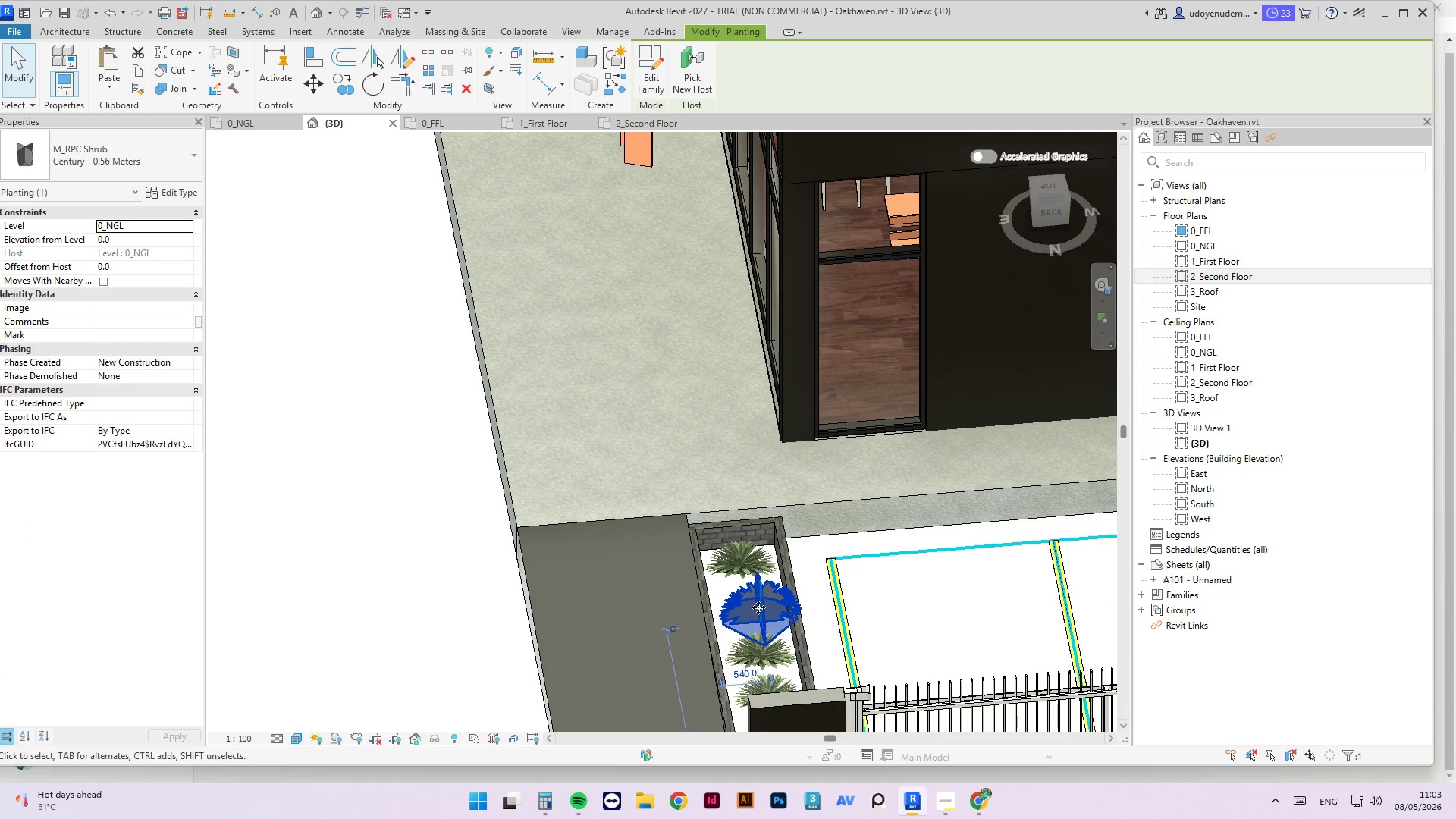 
key(ArrowLeft)
 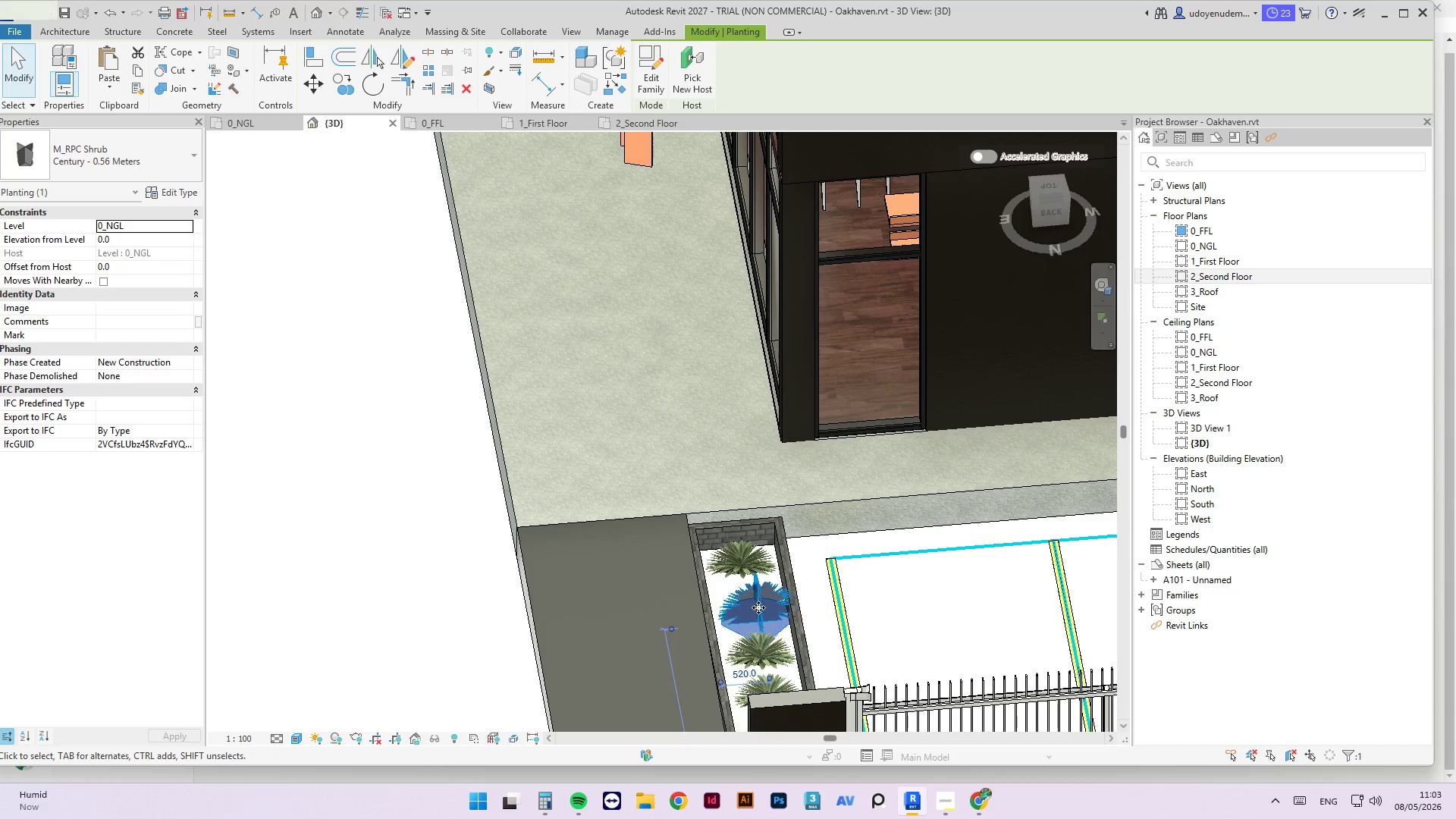 
key(ArrowLeft)
 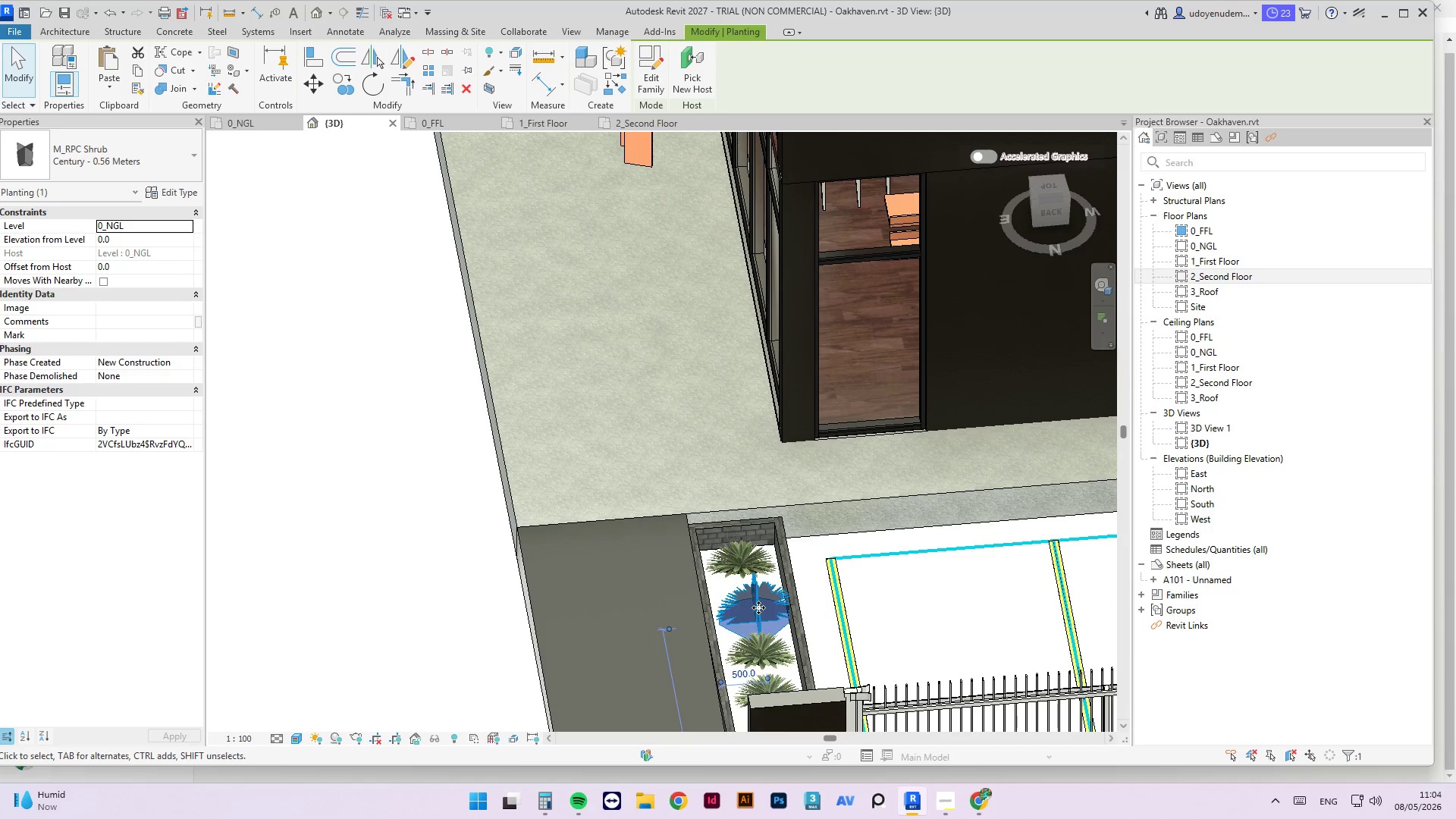 
key(ArrowLeft)
 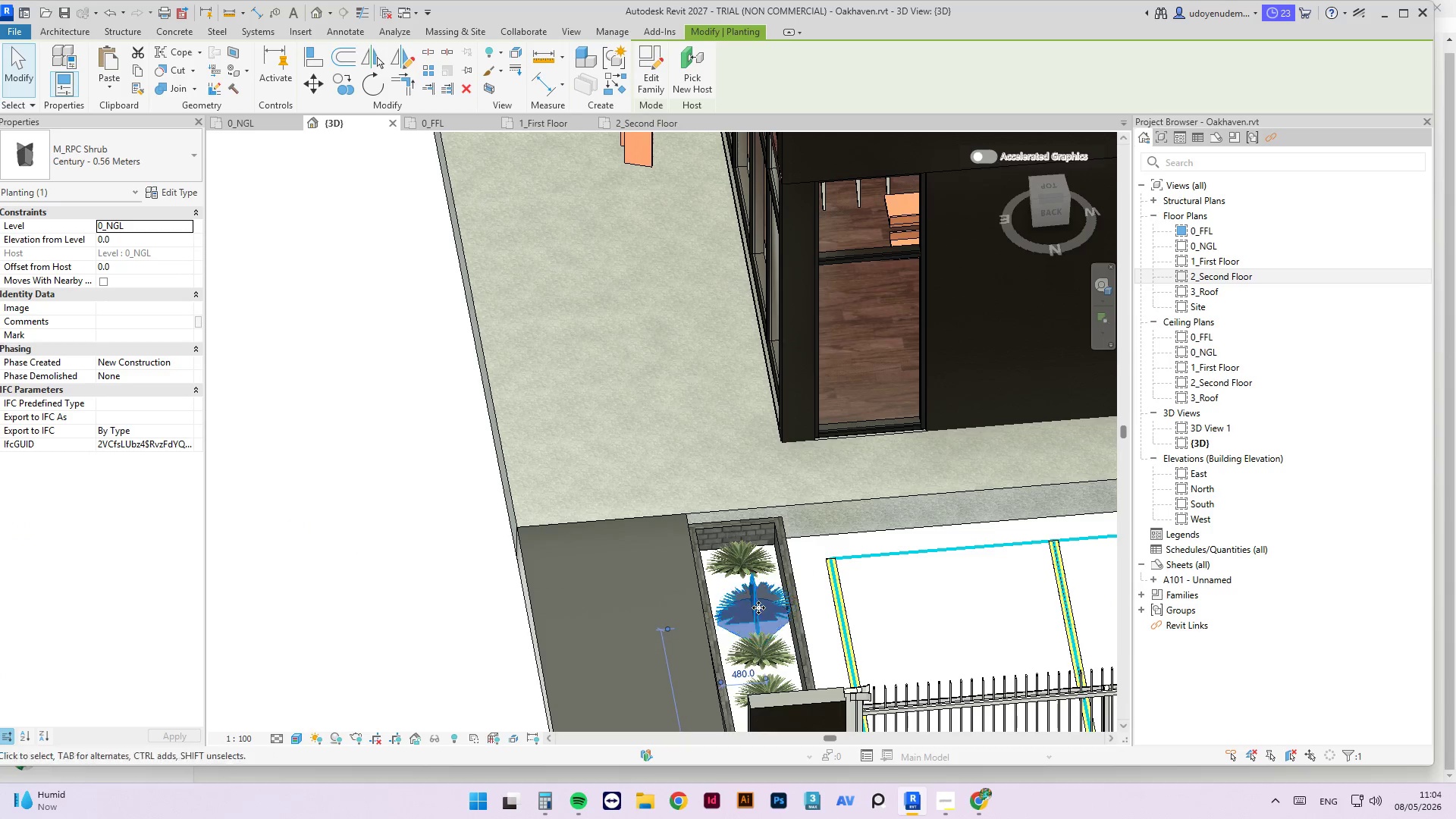 
key(ArrowLeft)
 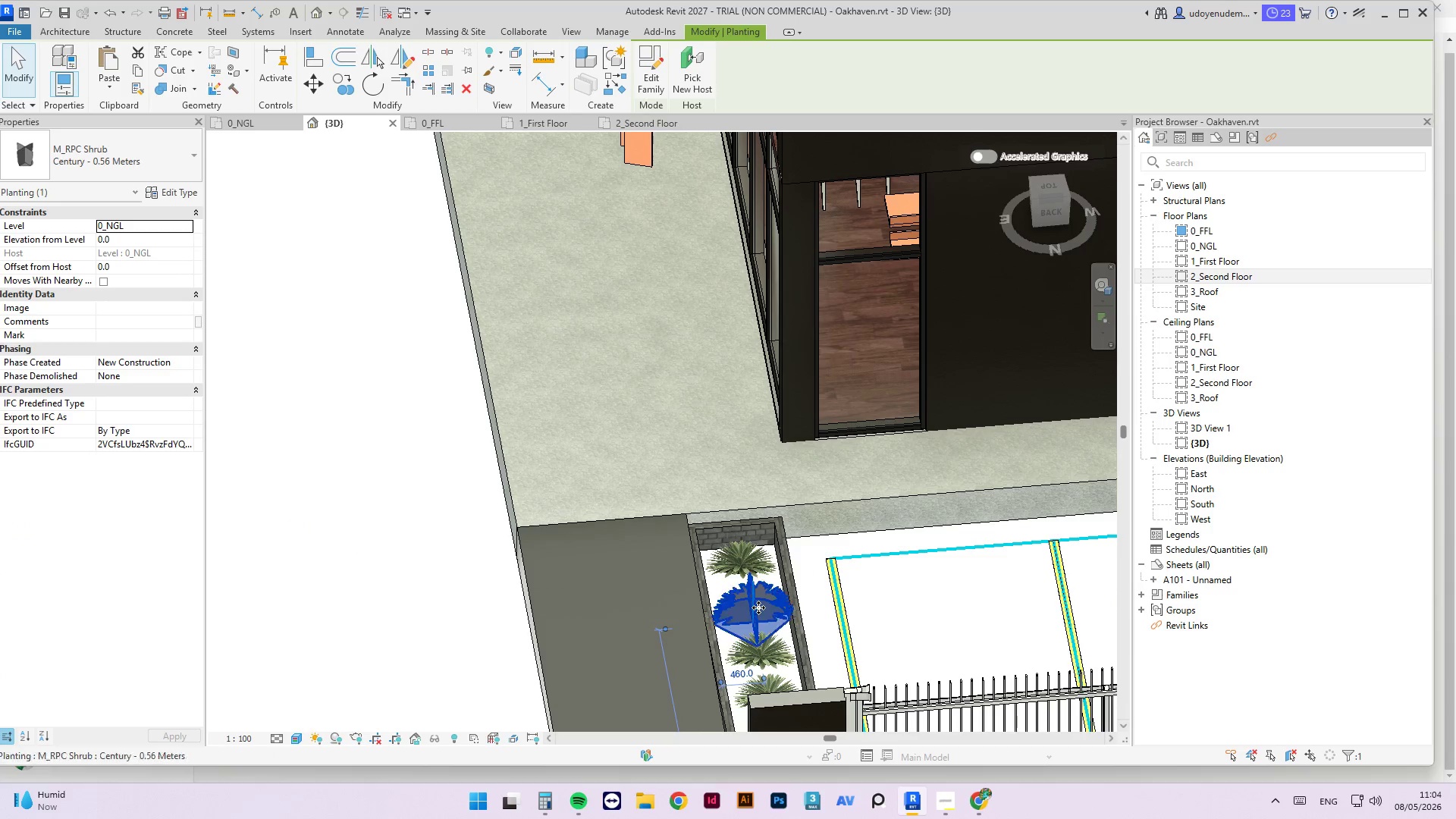 
key(ArrowLeft)
 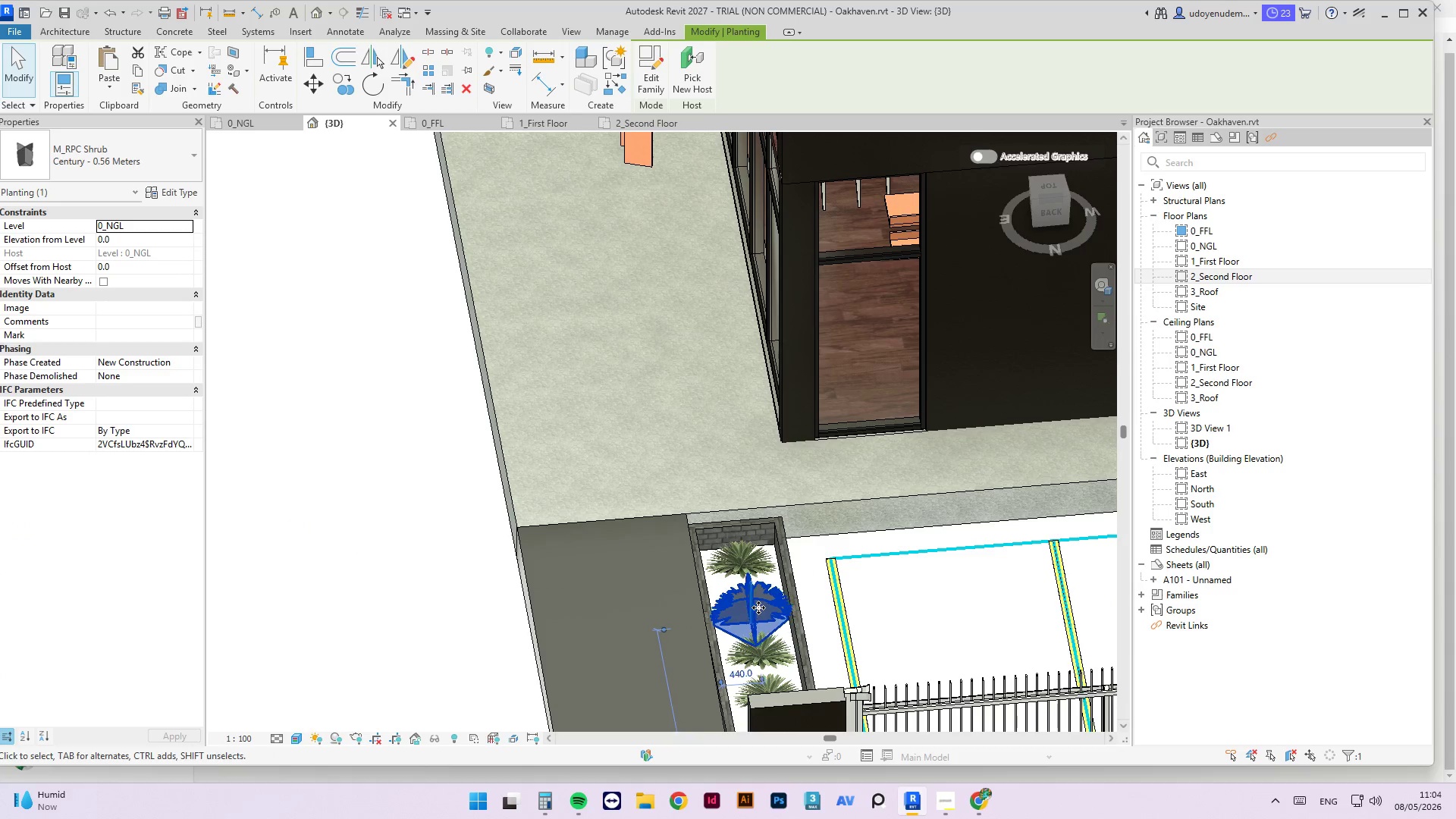 
key(Escape)
 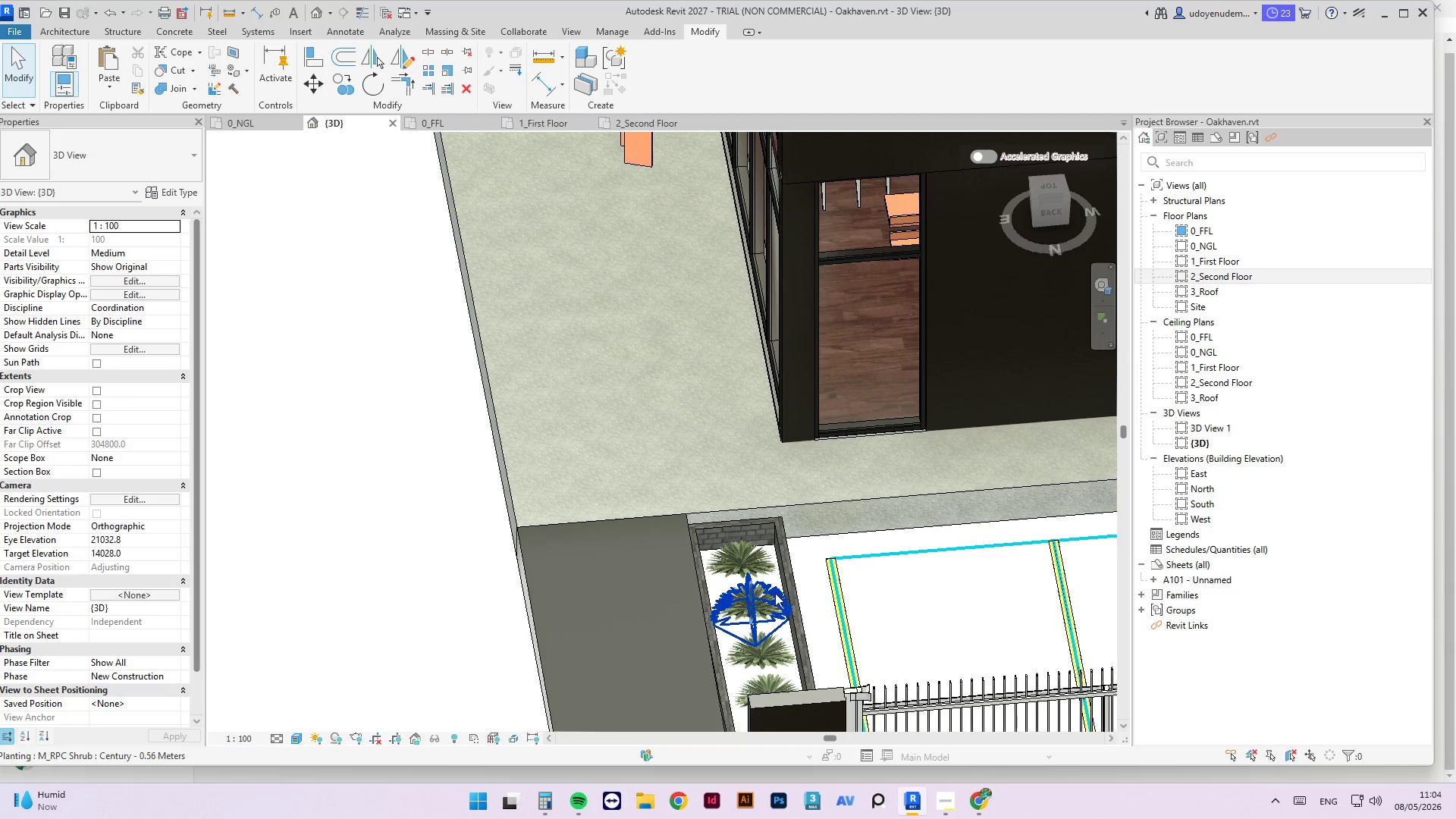 
hold_key(key=ShiftLeft, duration=2.02)
 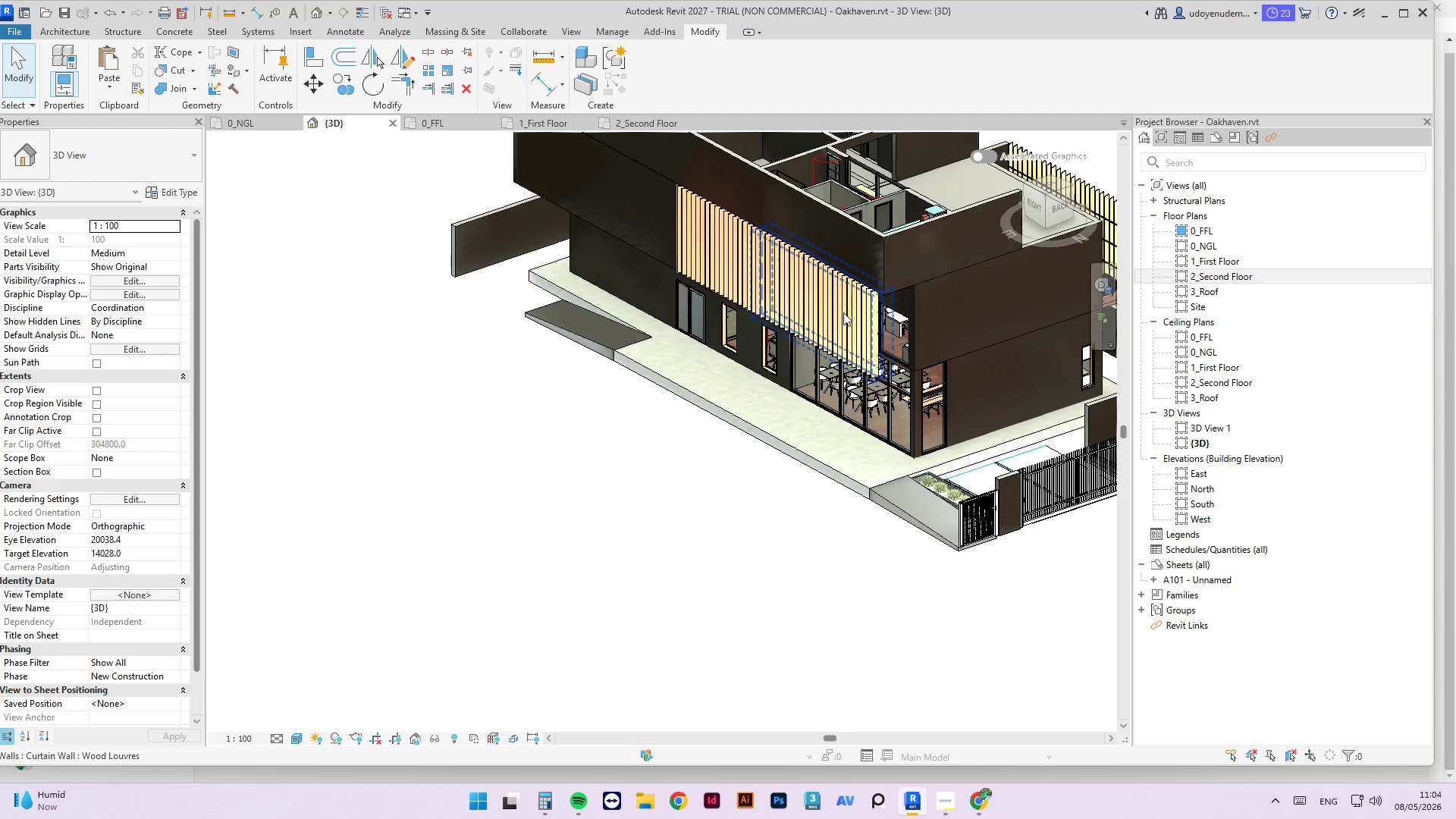 
scroll: coordinate [694, 553], scroll_direction: down, amount: 9.0
 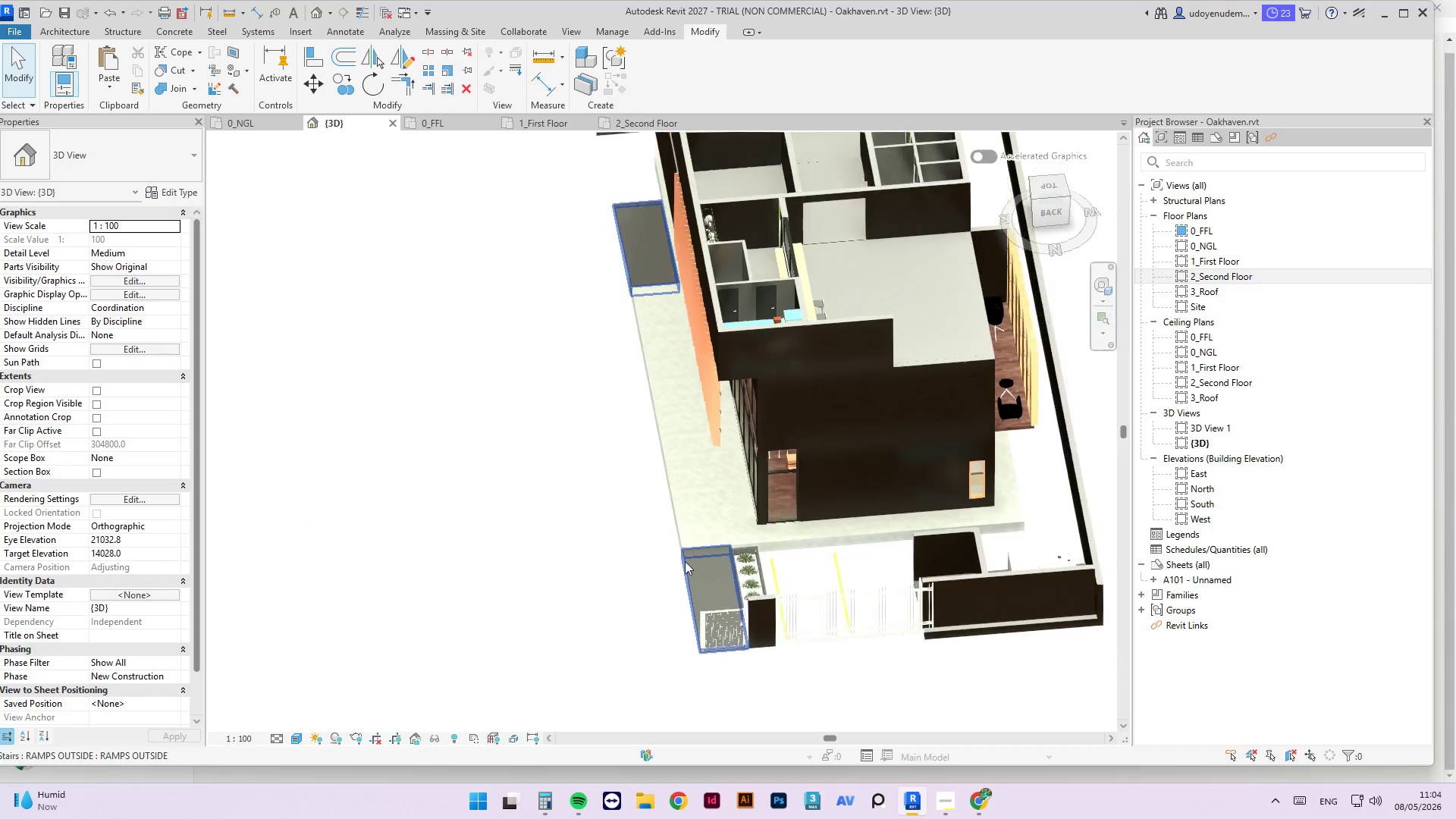 
scroll: coordinate [809, 338], scroll_direction: up, amount: 4.0
 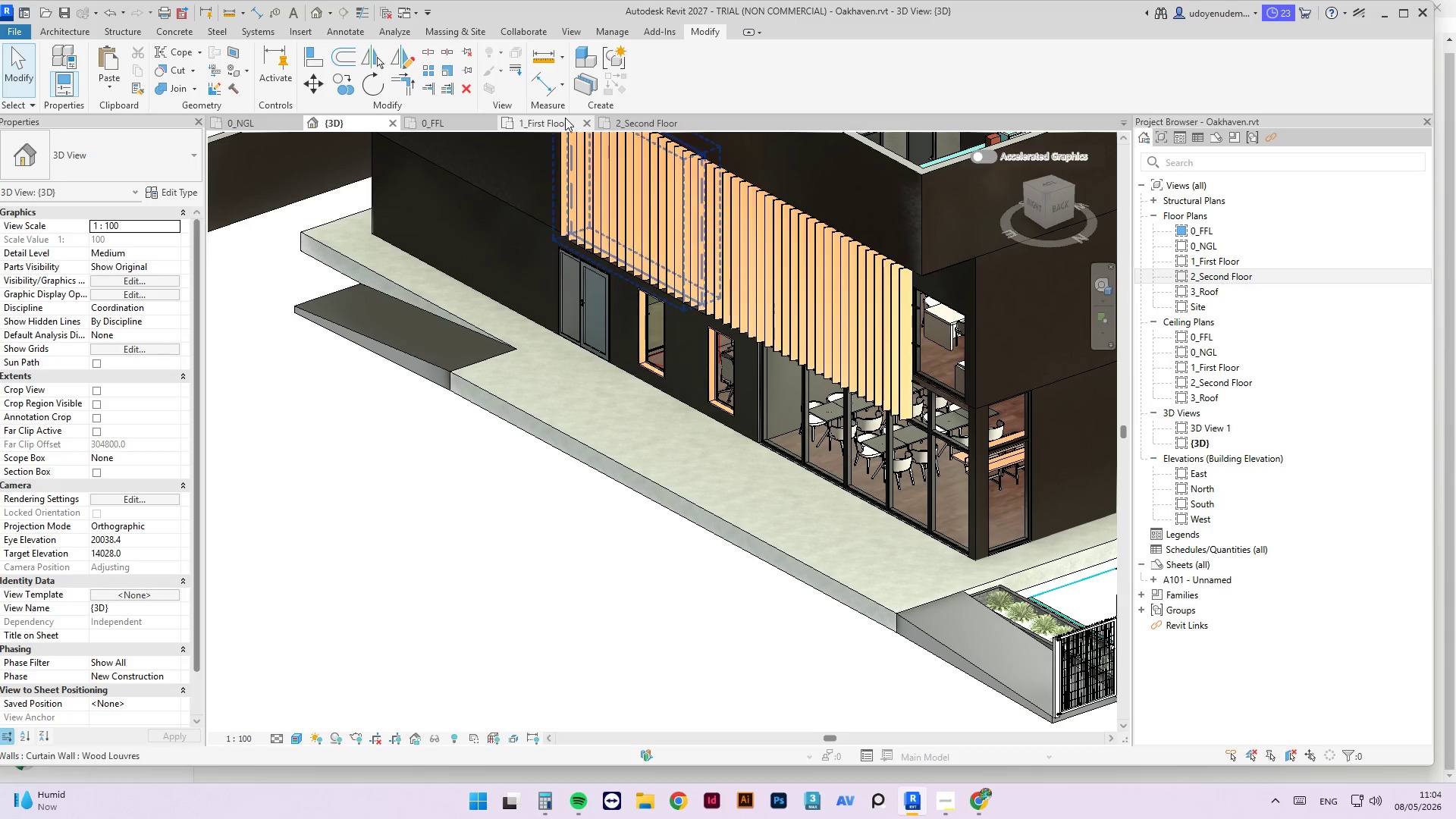 
left_click([448, 121])
 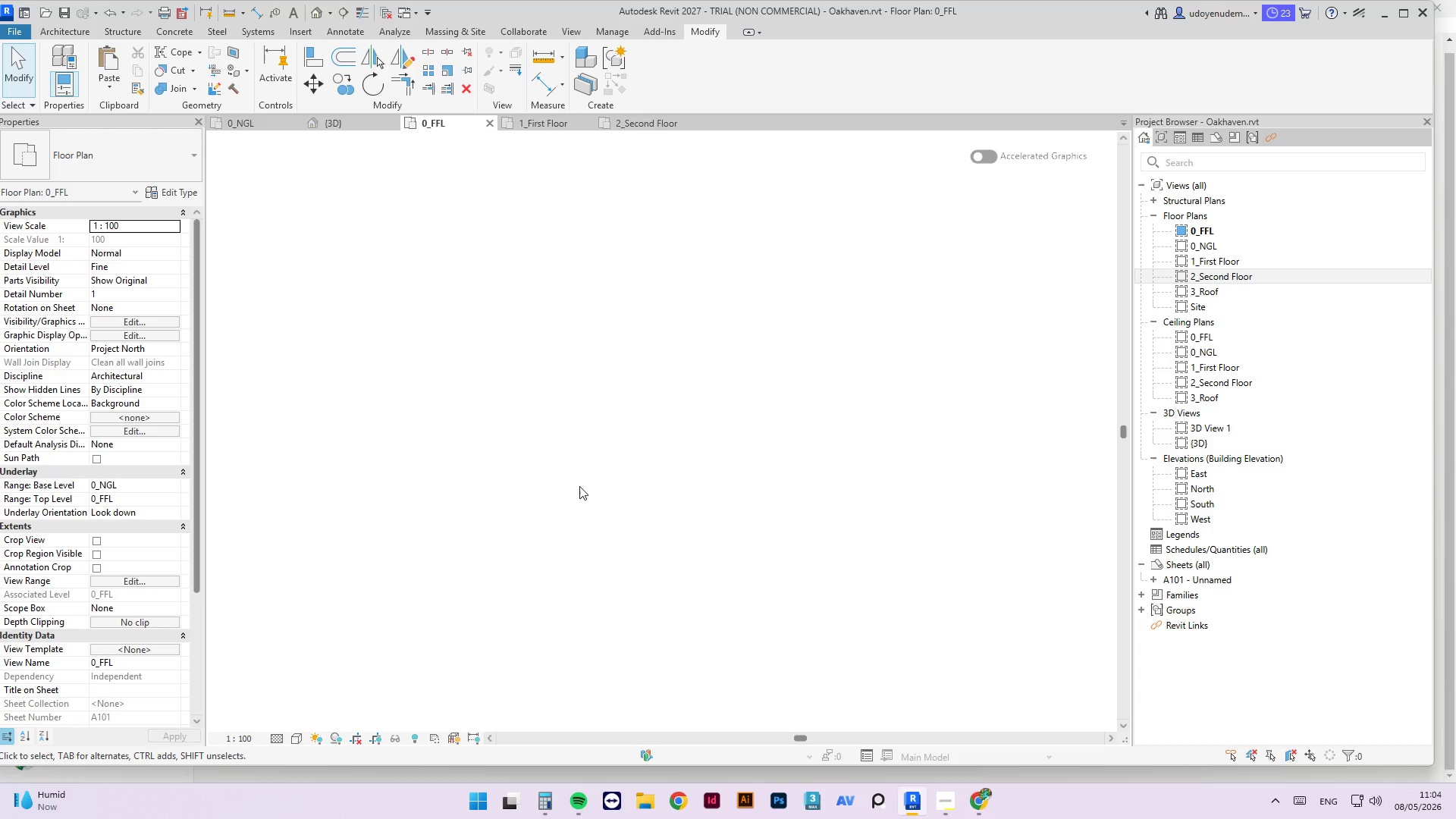 
scroll: coordinate [521, 491], scroll_direction: down, amount: 4.0
 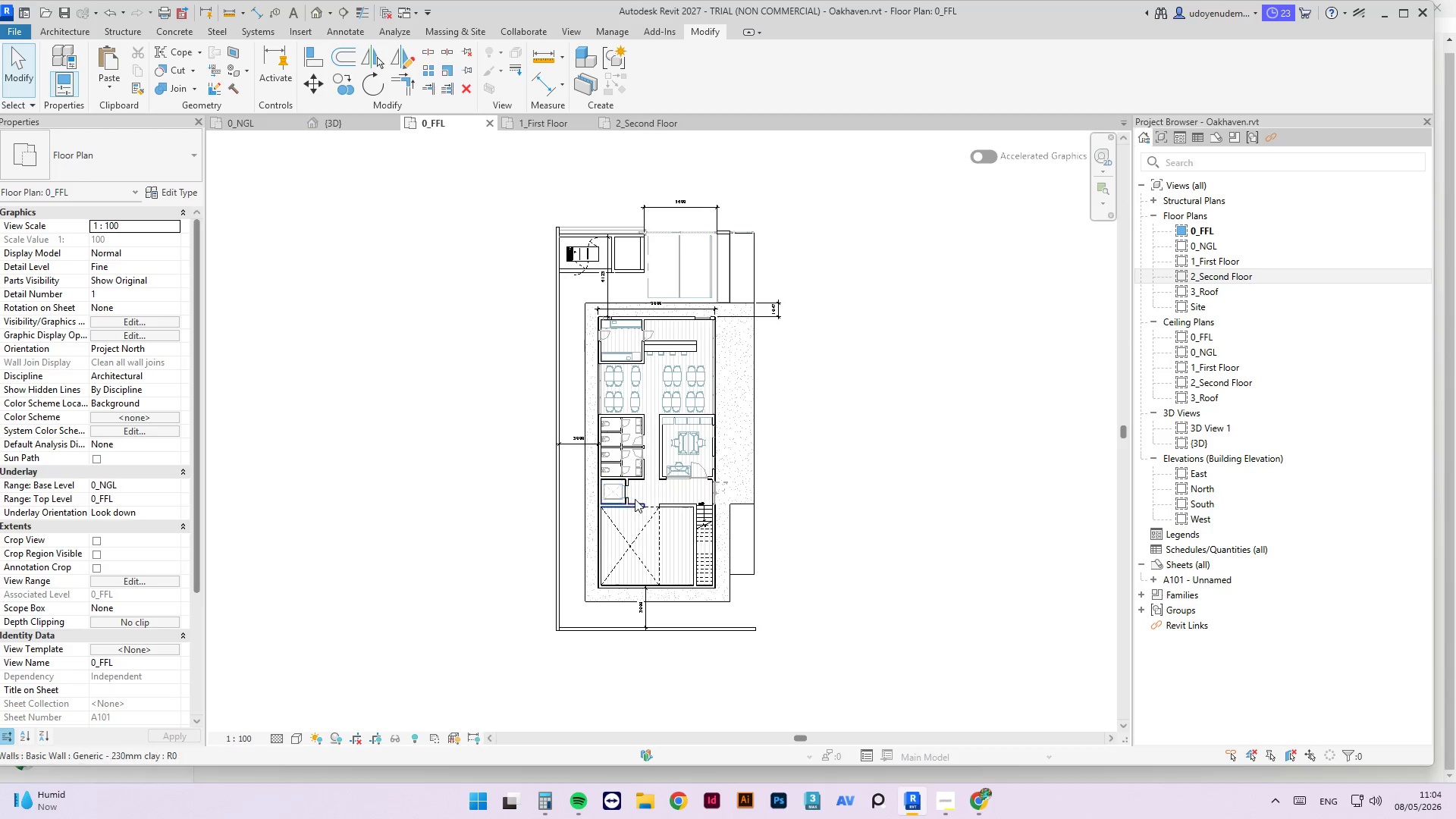 
left_click([993, 433])
 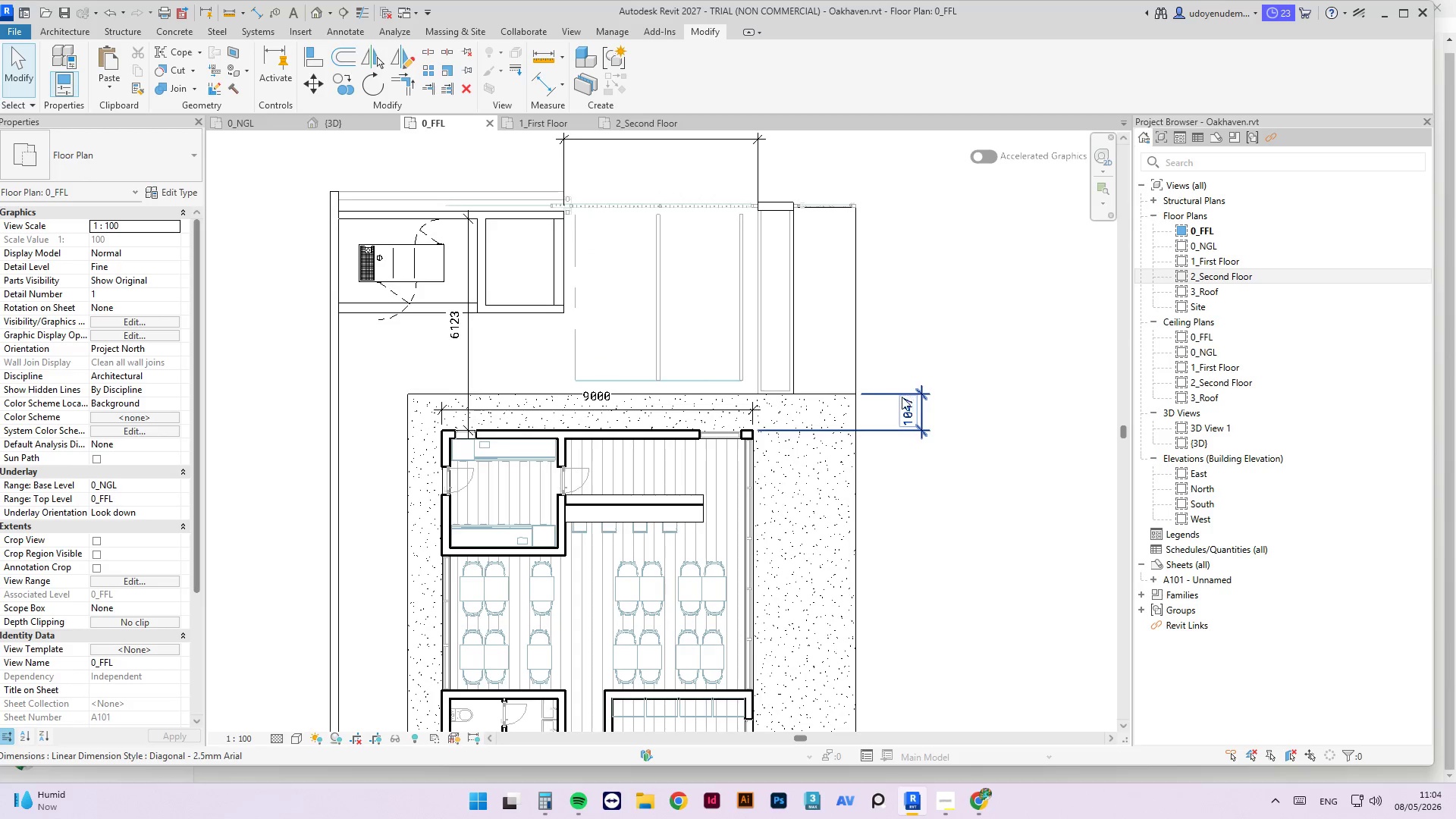 
scroll: coordinate [698, 366], scroll_direction: up, amount: 7.0
 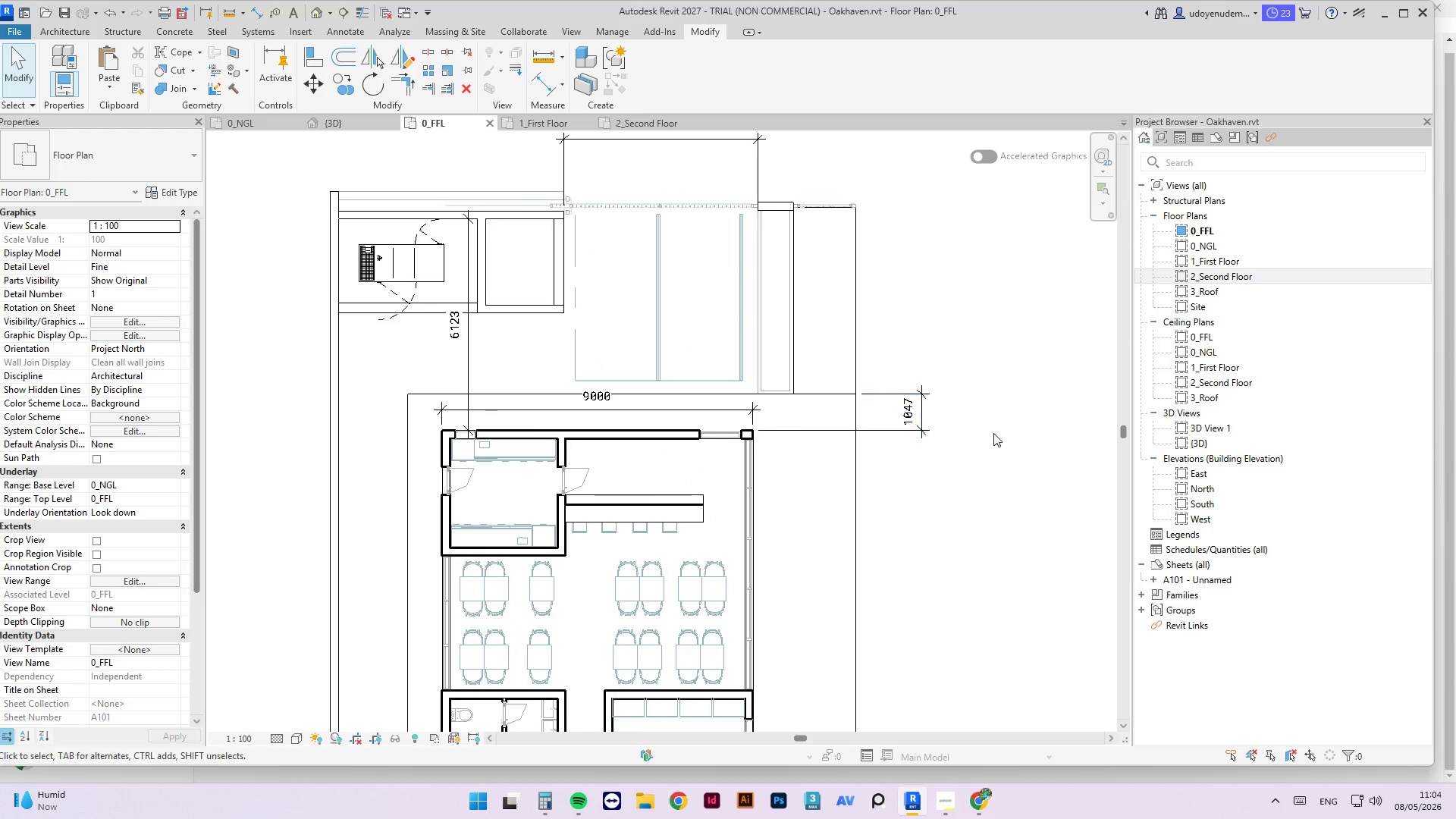 
left_click_drag(start_coordinate=[891, 399], to_coordinate=[735, 353])
 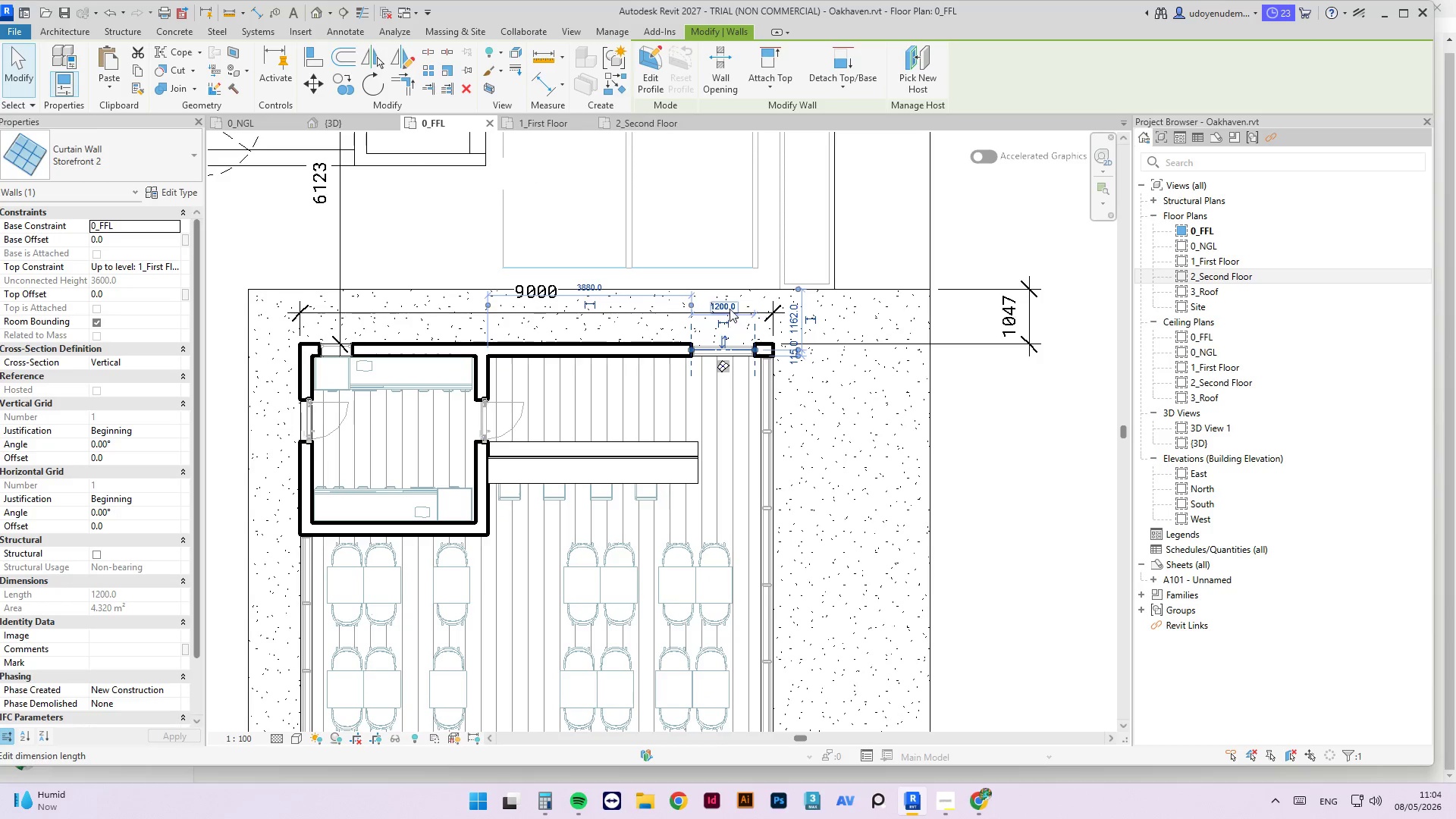 
scroll: coordinate [676, 384], scroll_direction: down, amount: 8.0
 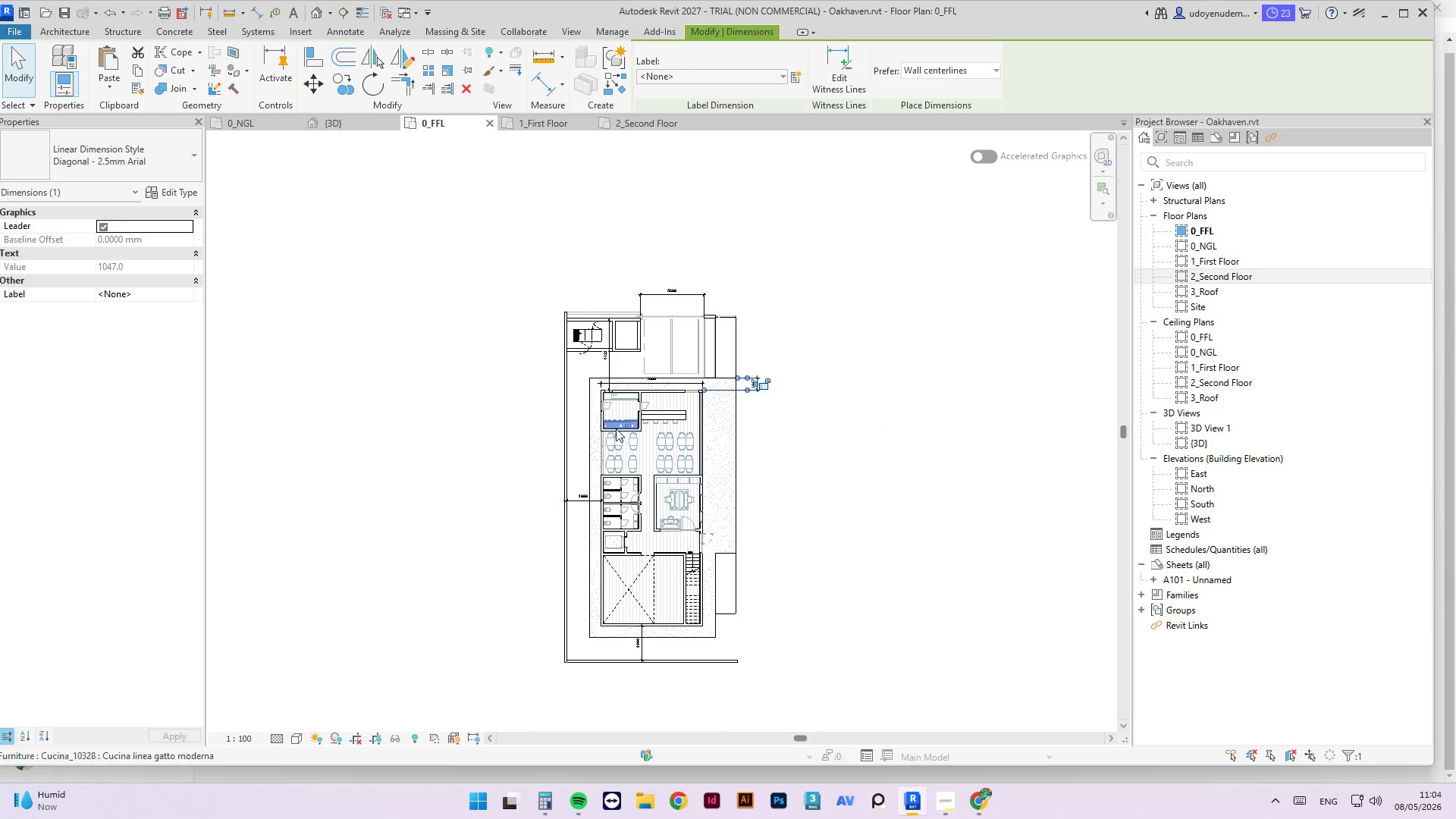 
scroll: coordinate [790, 292], scroll_direction: up, amount: 8.0
 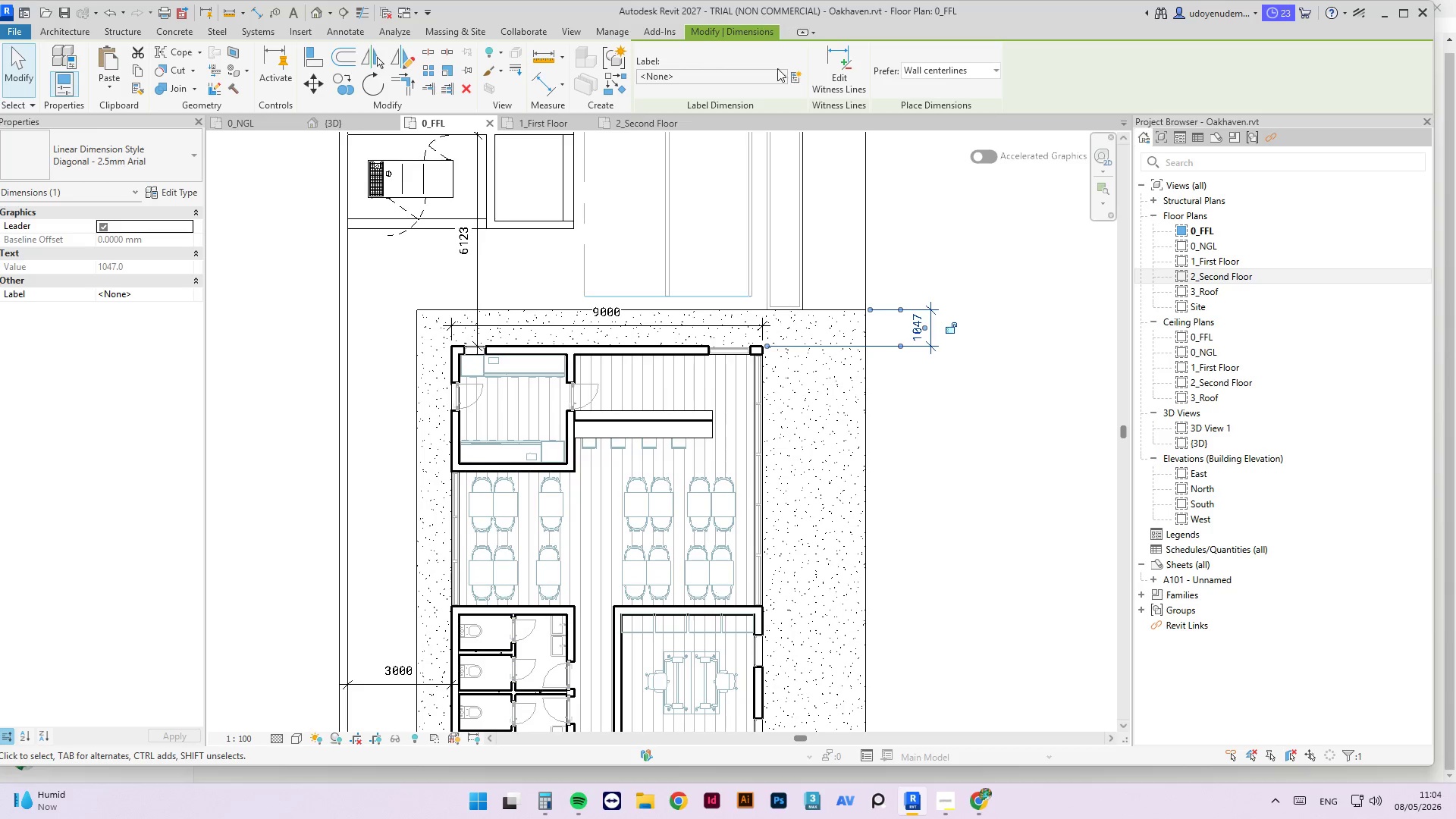 
left_click([735, 353])
 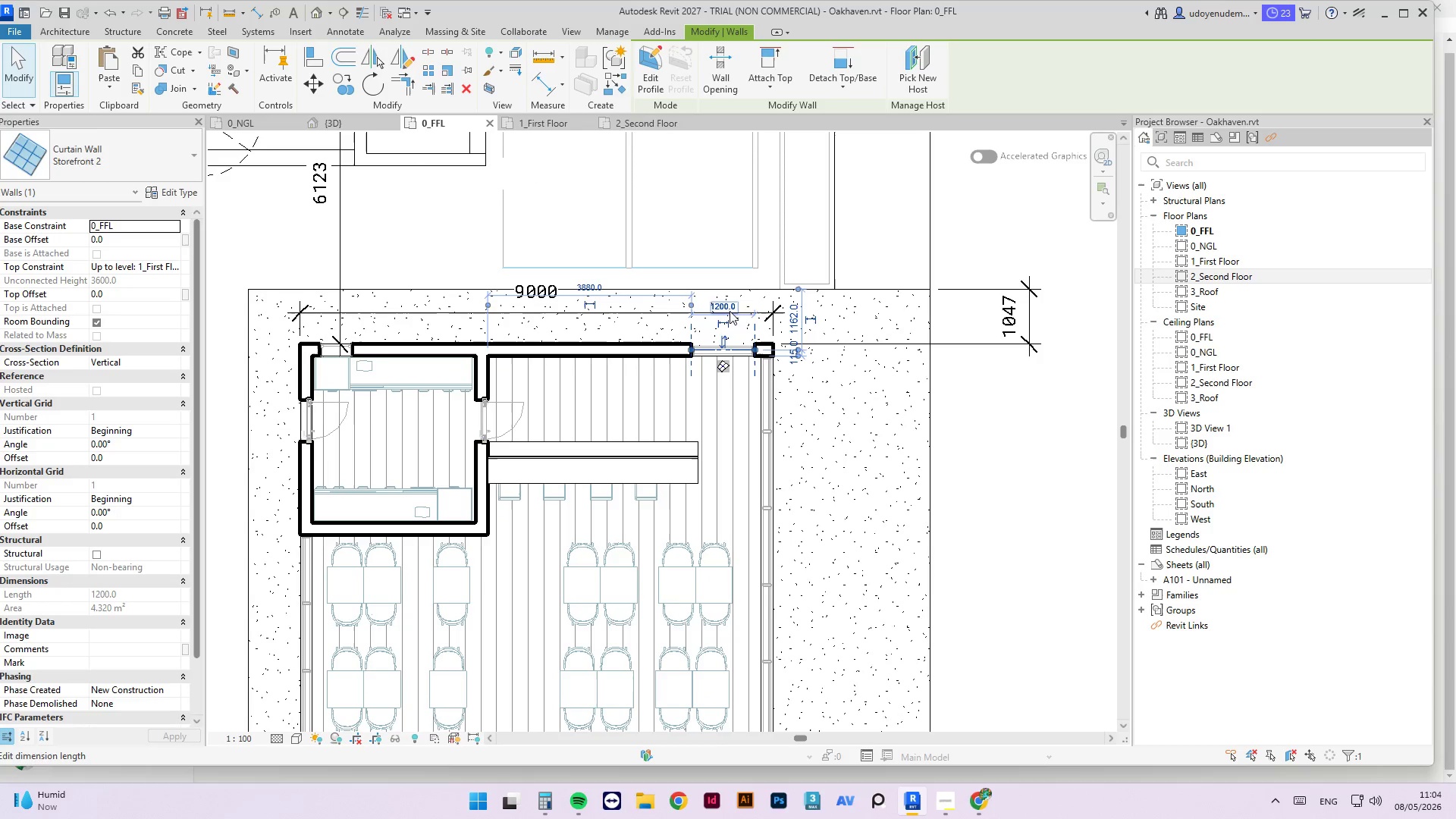 
scroll: coordinate [741, 351], scroll_direction: up, amount: 3.0
 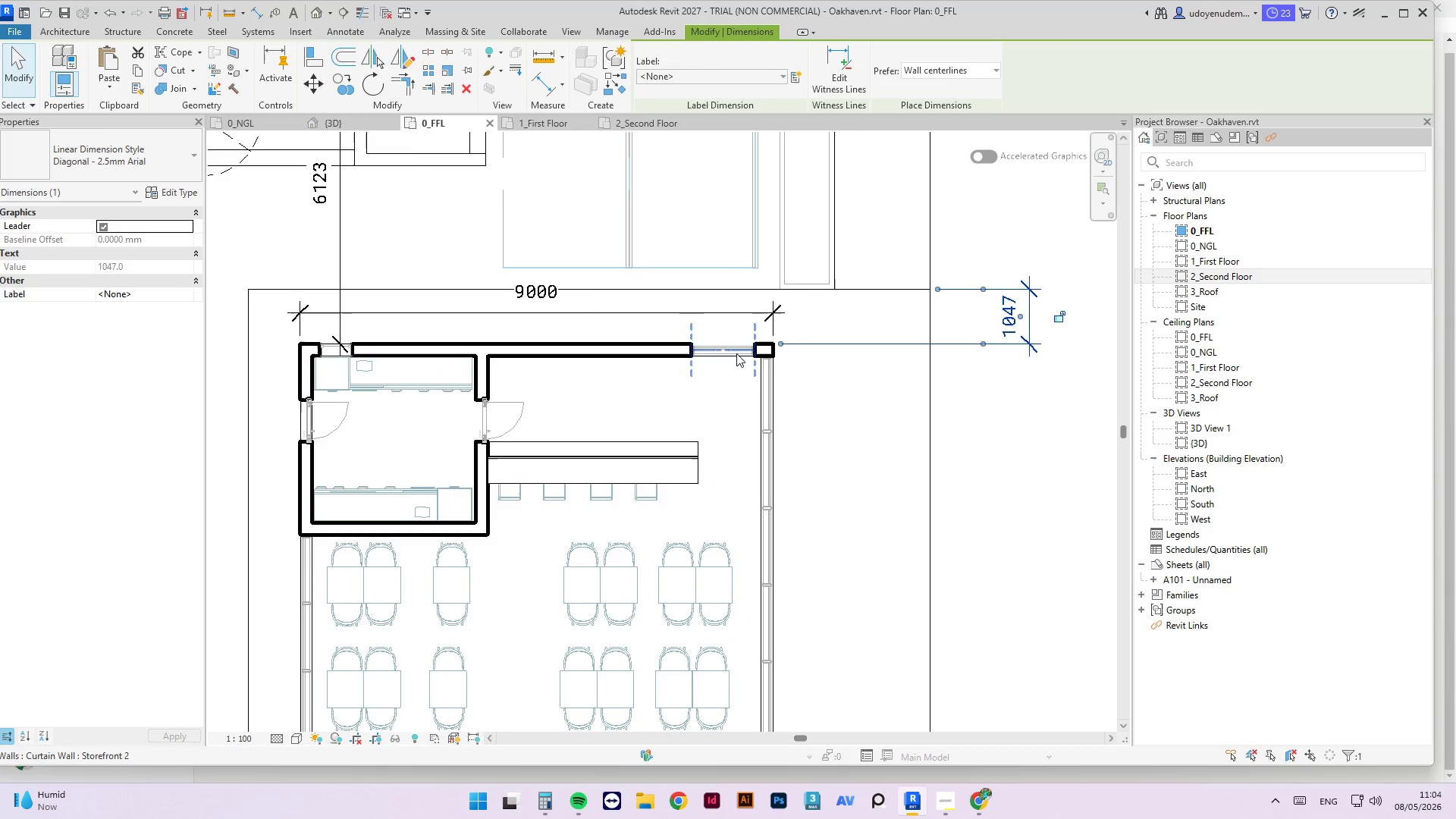 
left_click([730, 307])
 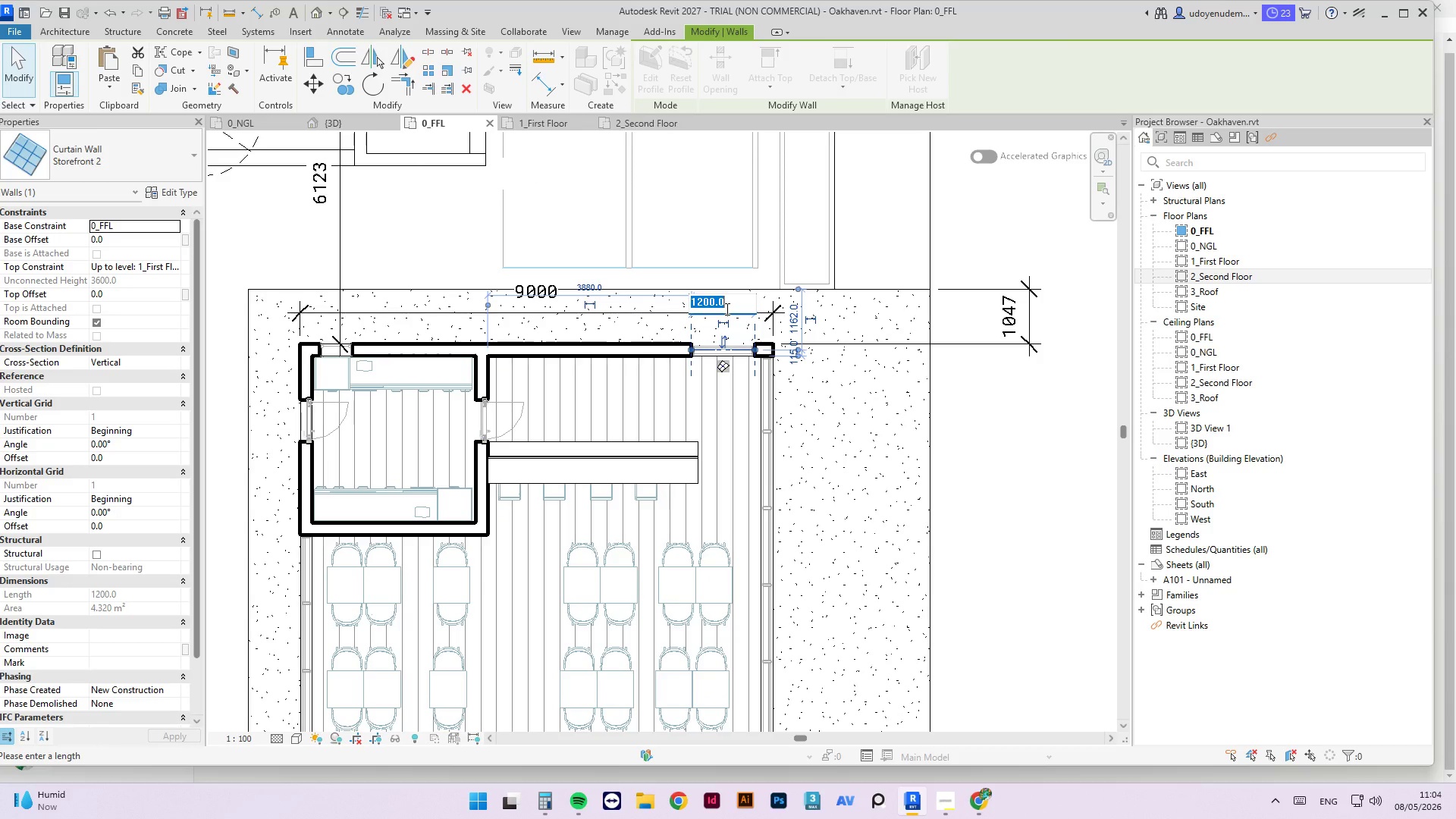 
key(Numpad1)
 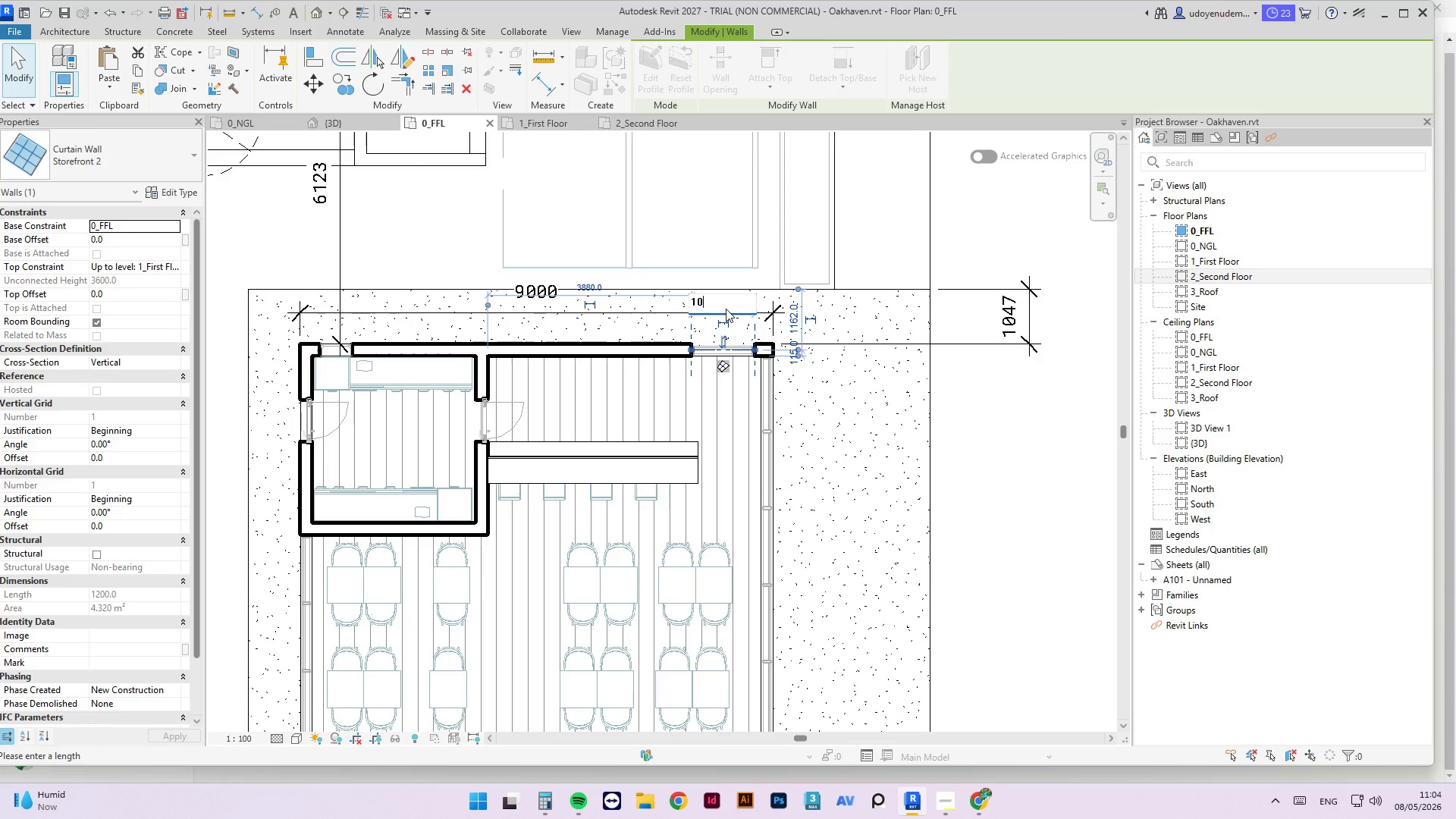 
key(Numpad0)
 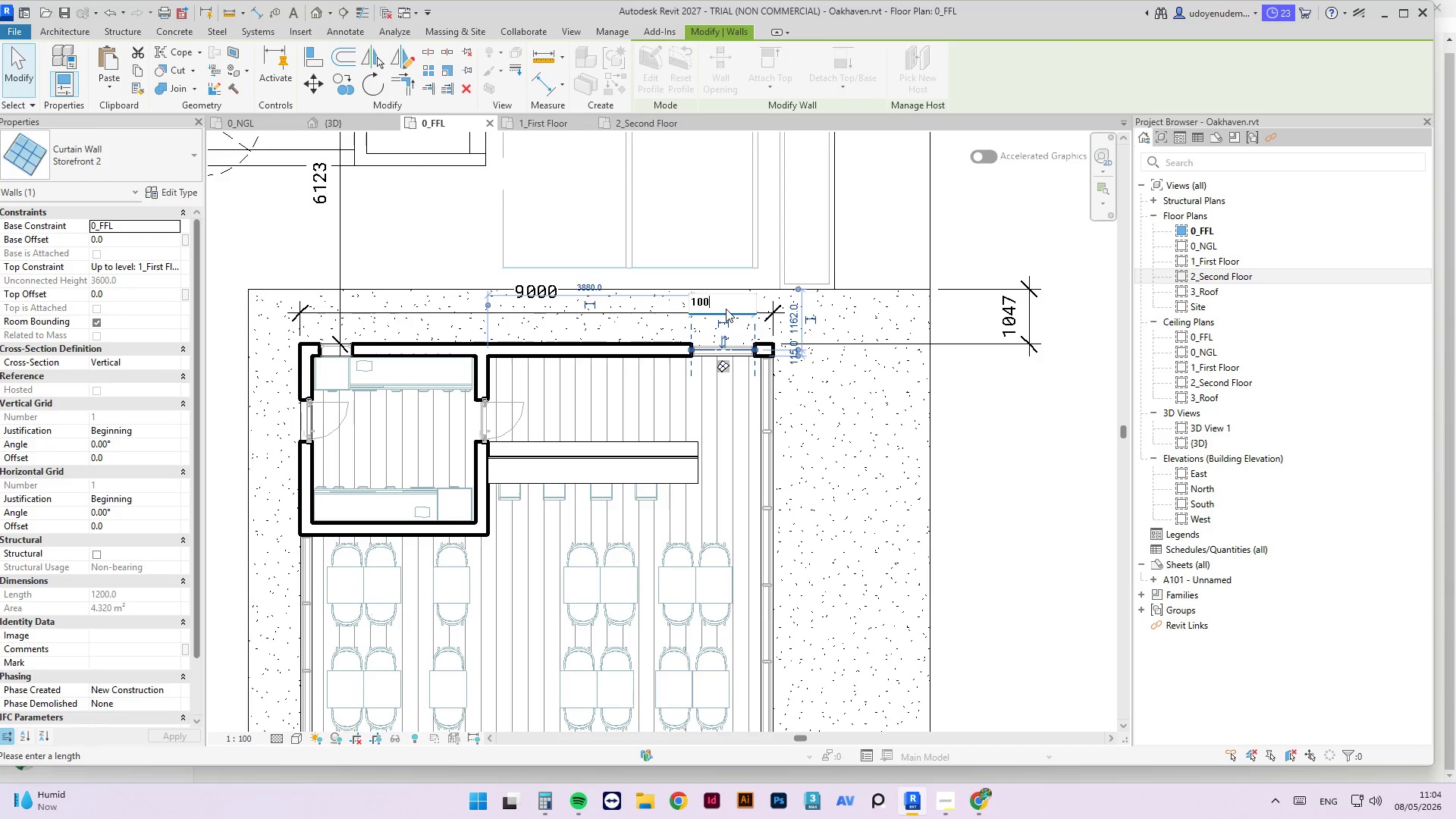 
key(Numpad0)
 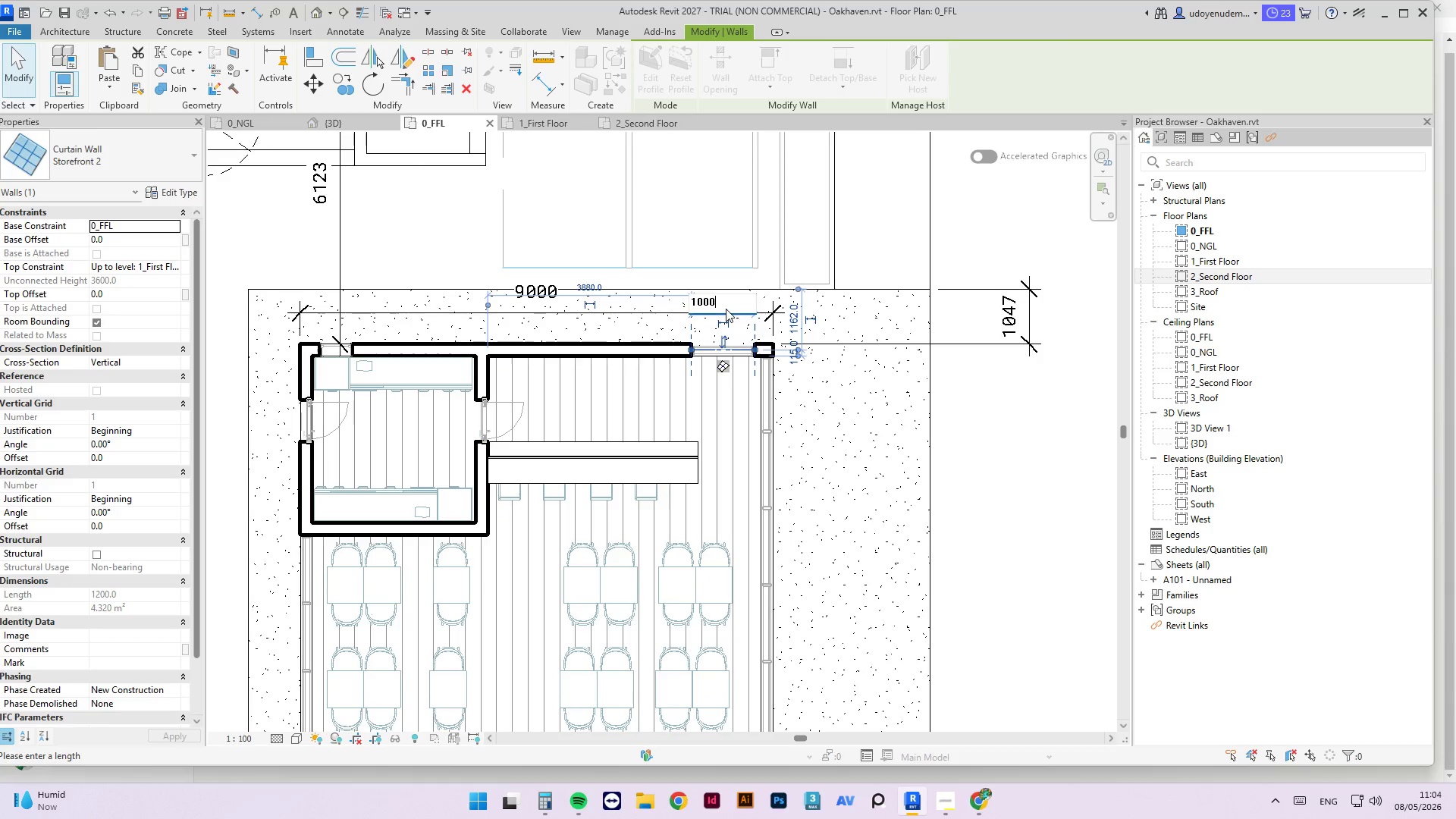 
key(Numpad0)
 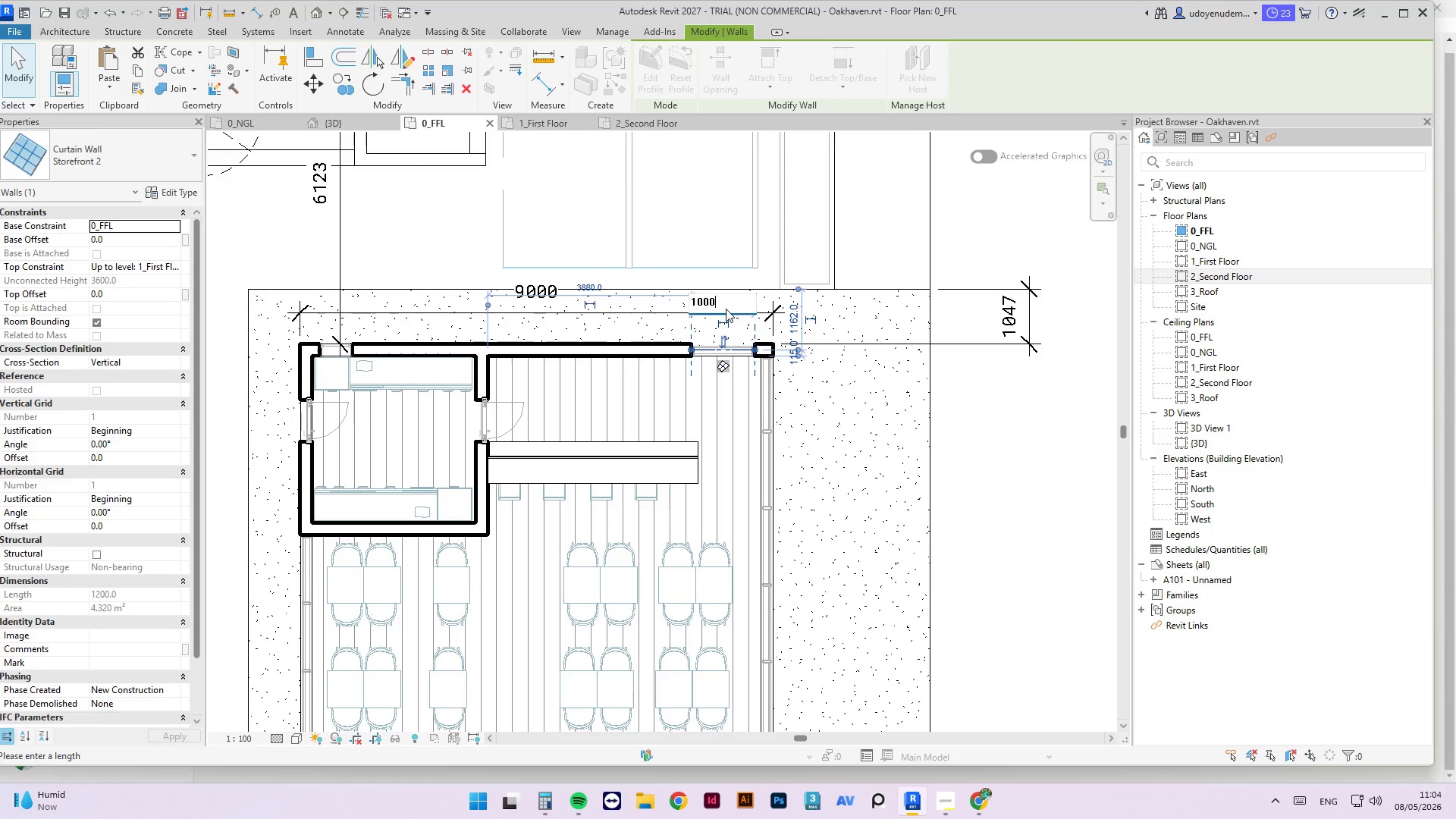 
key(NumpadEnter)
 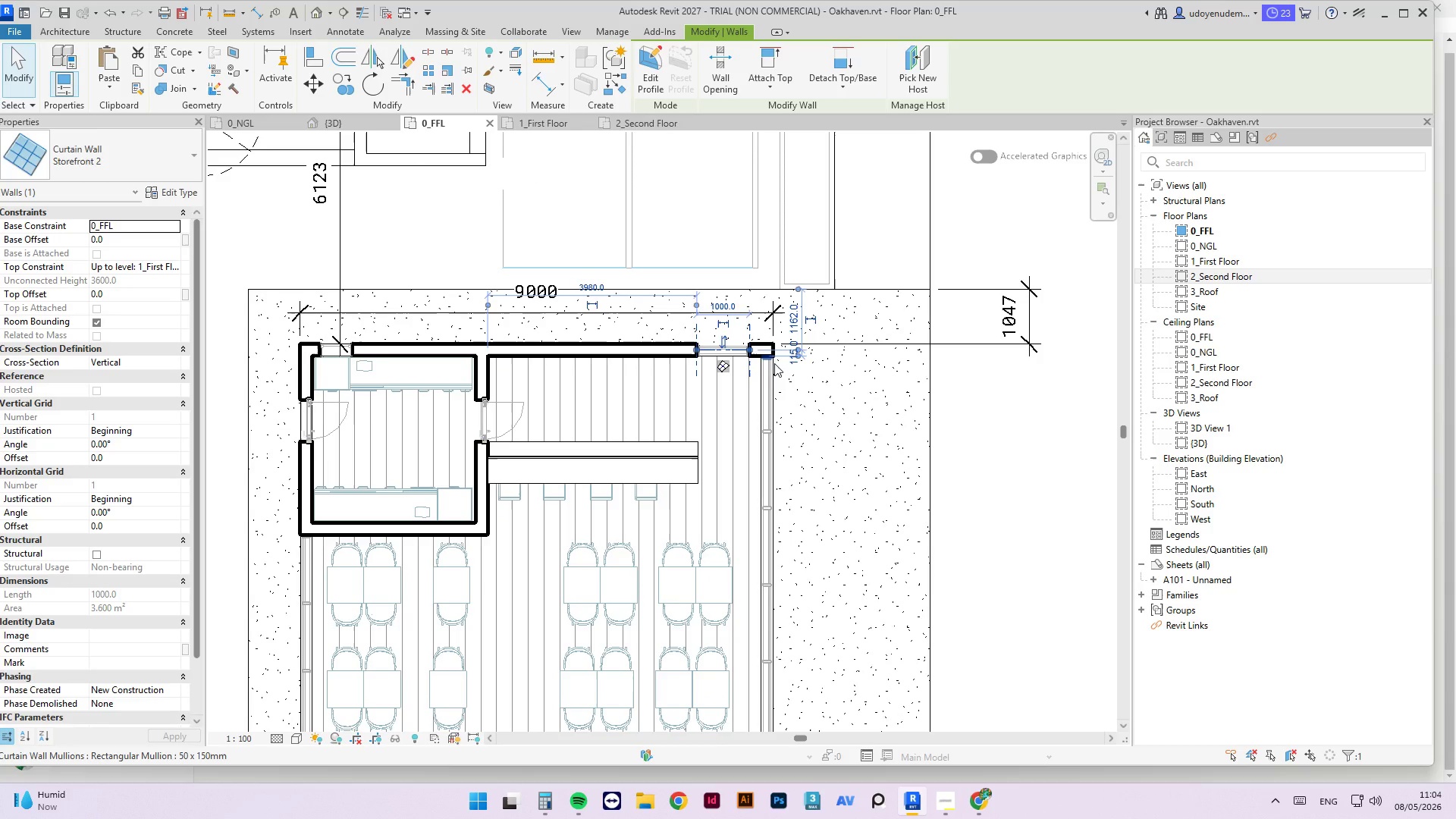 
key(ArrowRight)
 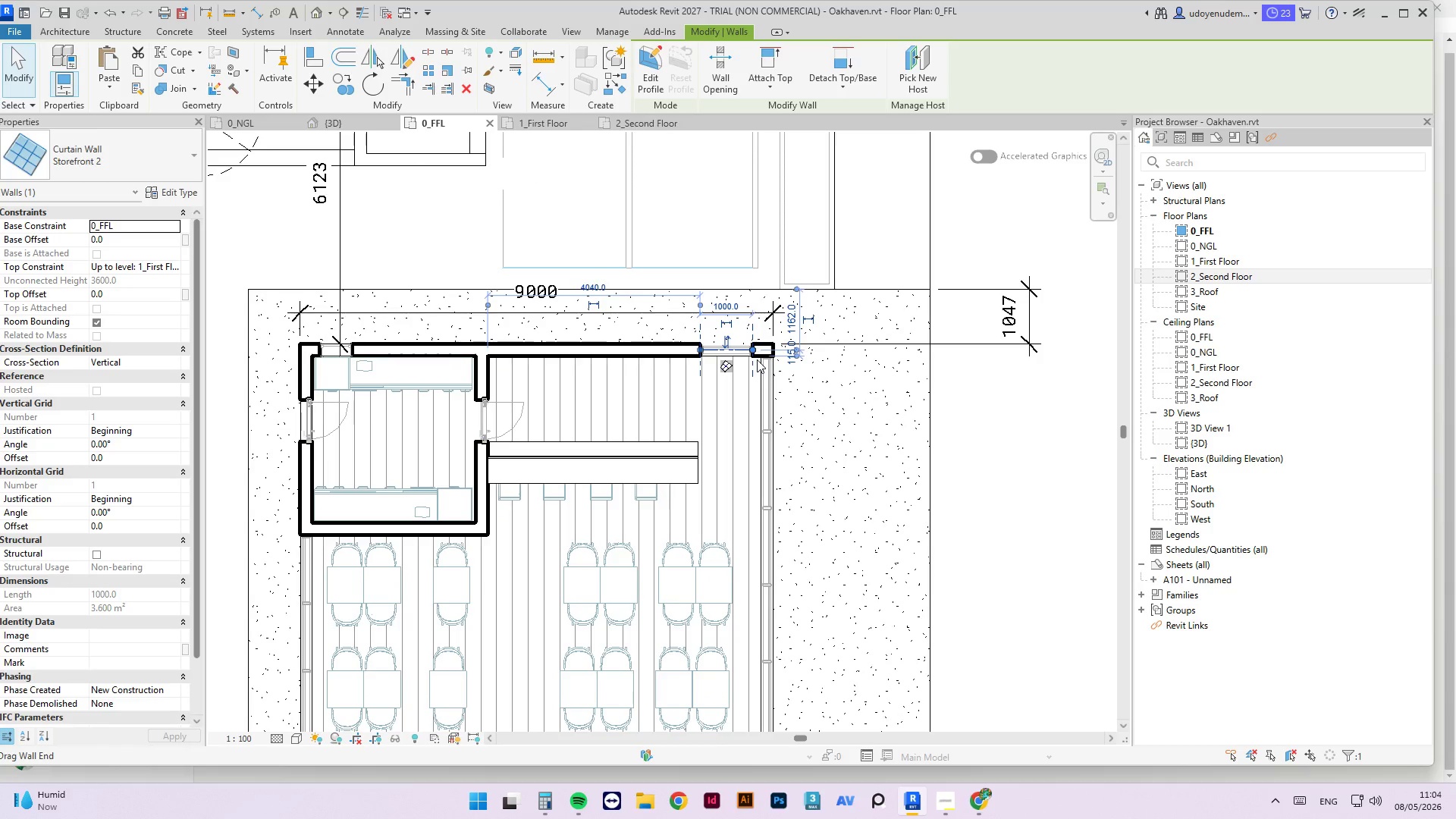 
key(ArrowRight)
 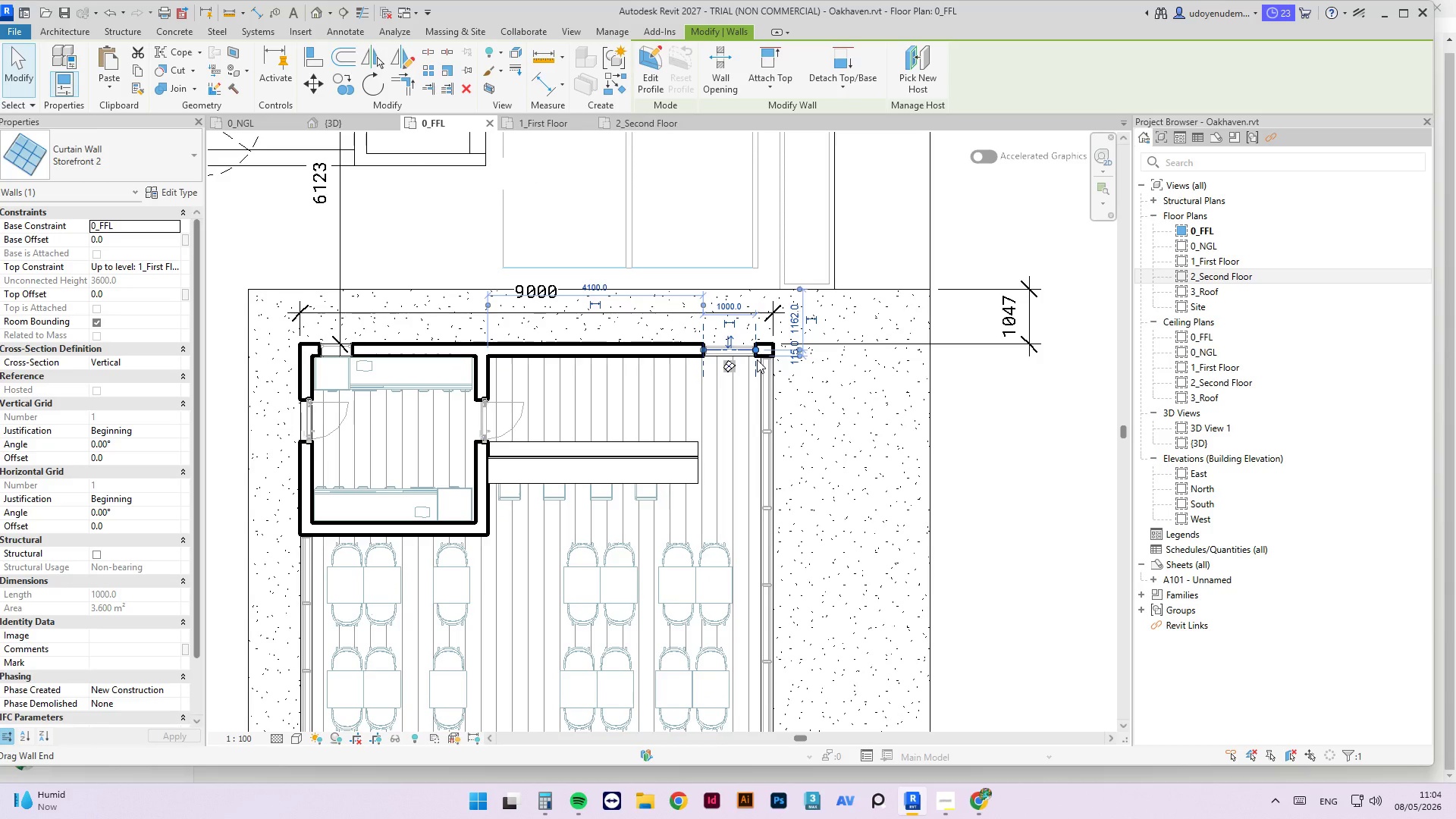 
key(ArrowRight)
 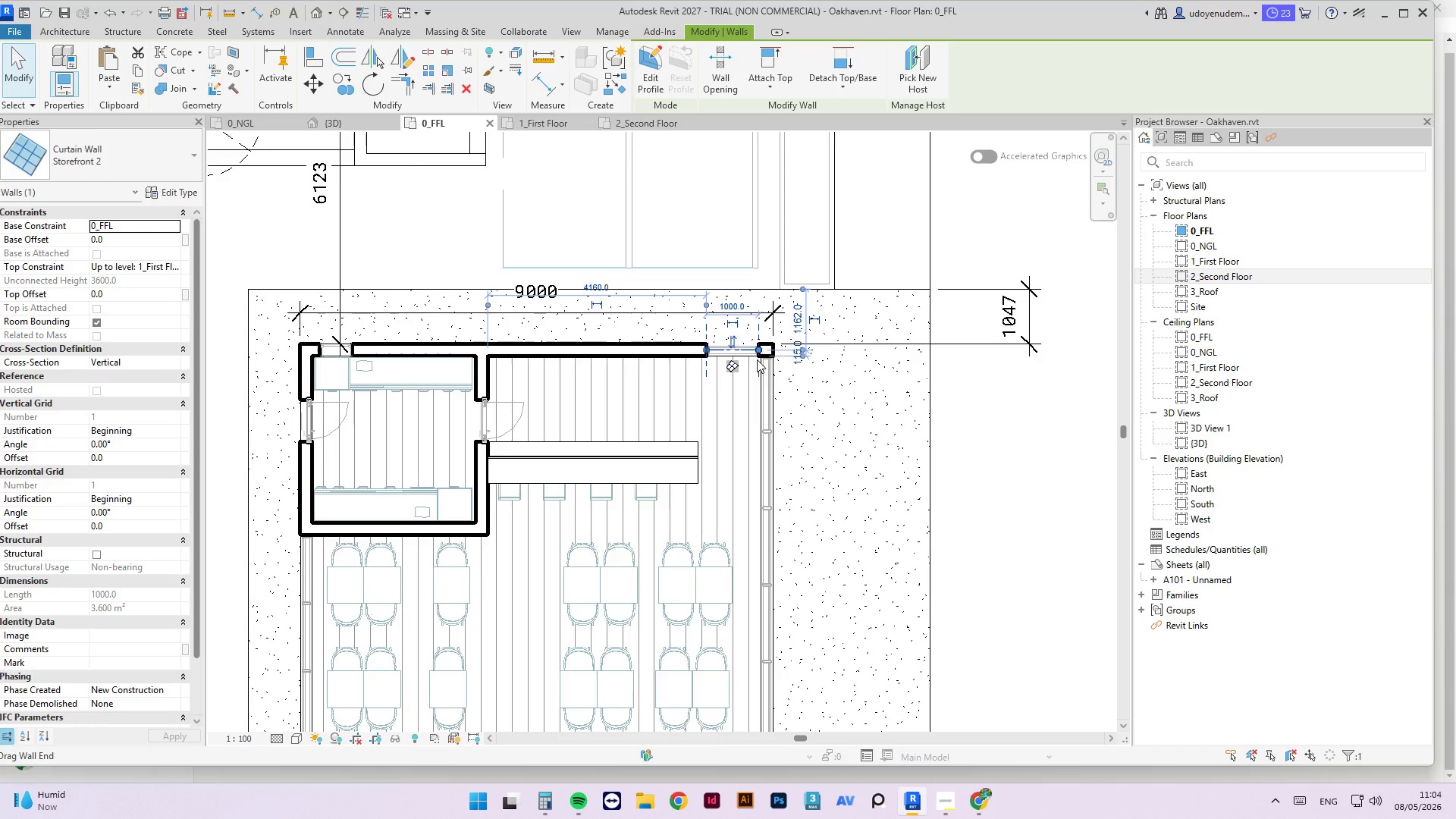 
left_click([996, 399])
 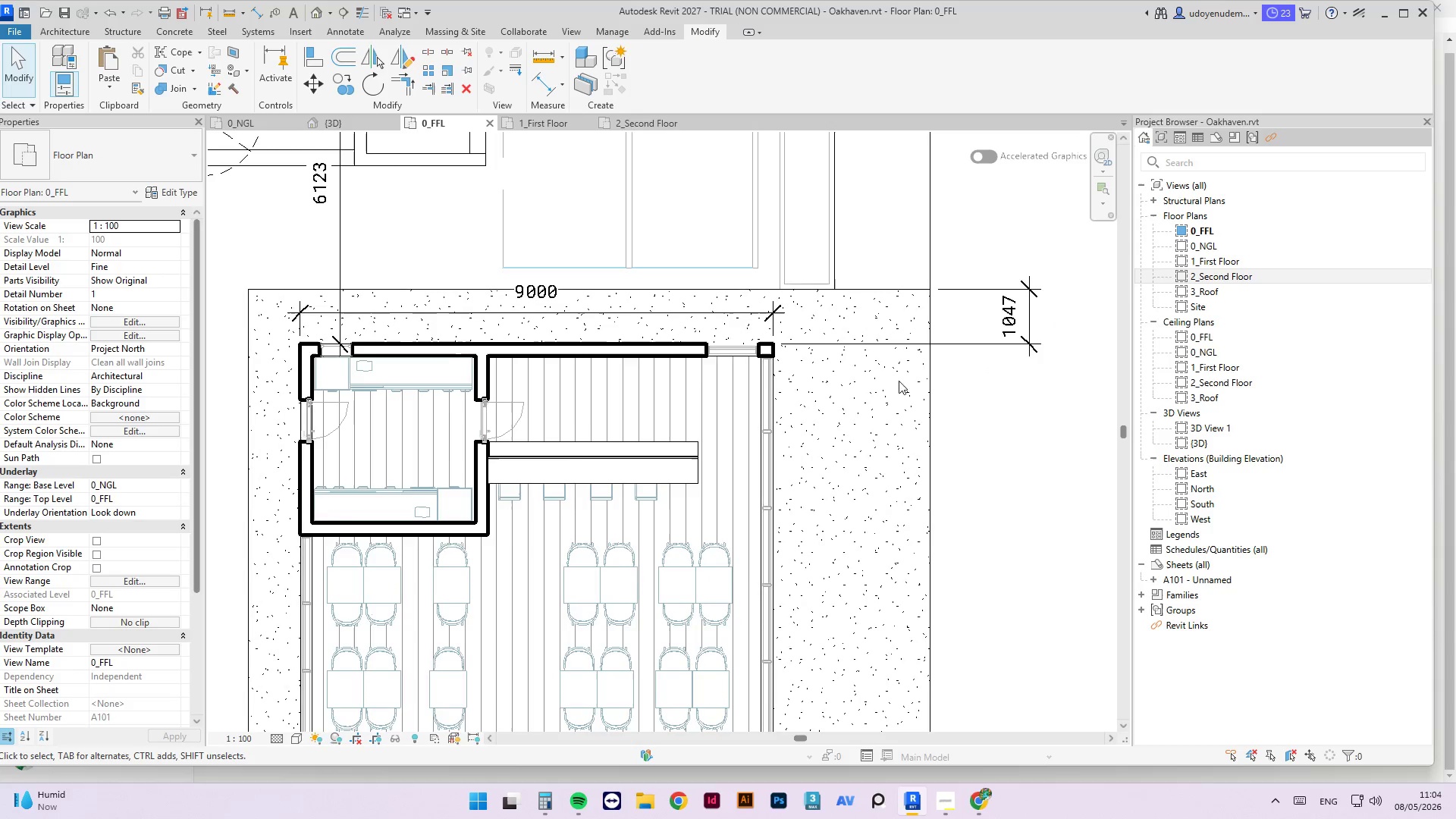 
scroll: coordinate [868, 366], scroll_direction: down, amount: 4.0
 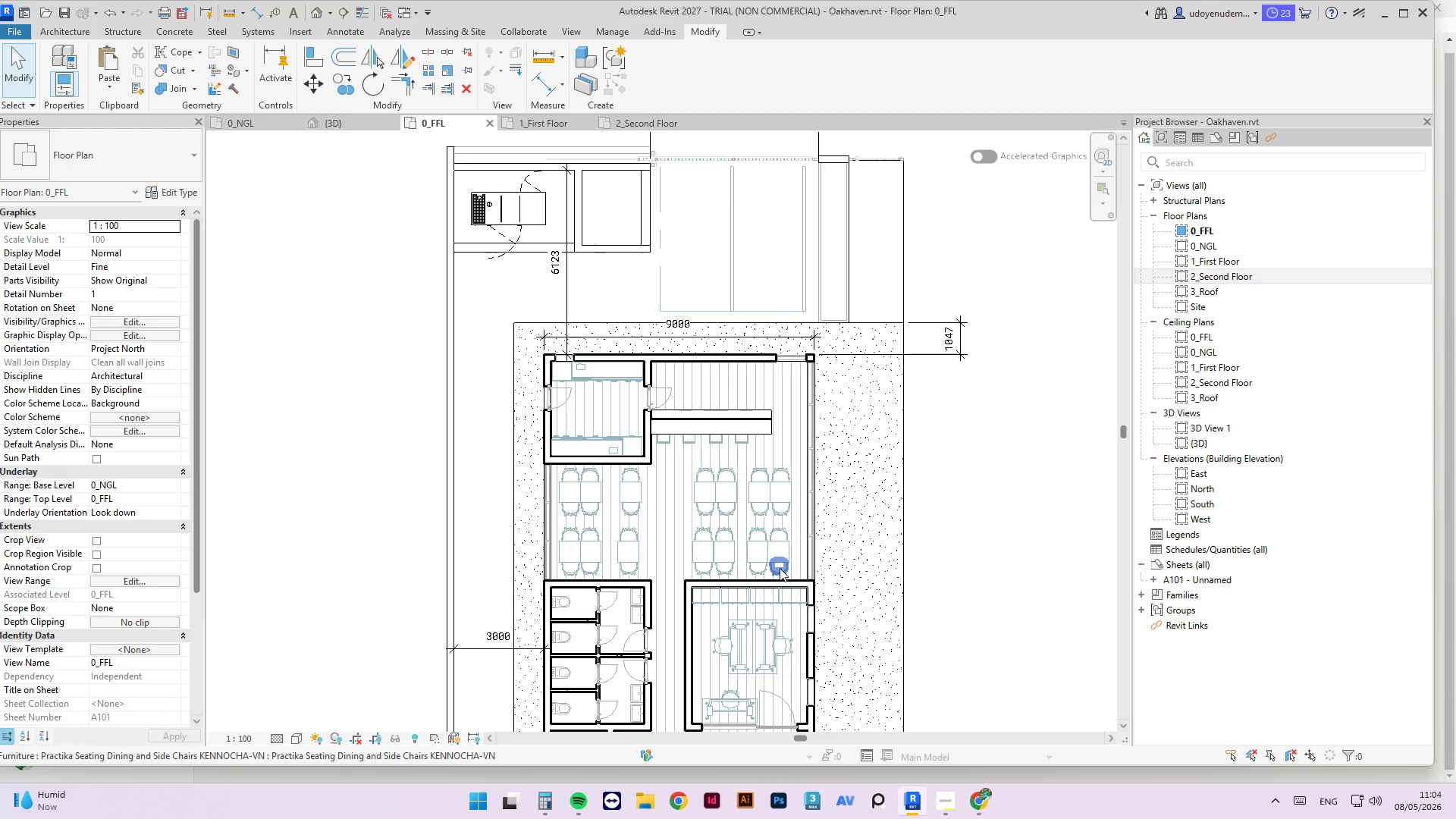 
mouse_move([777, 532])
 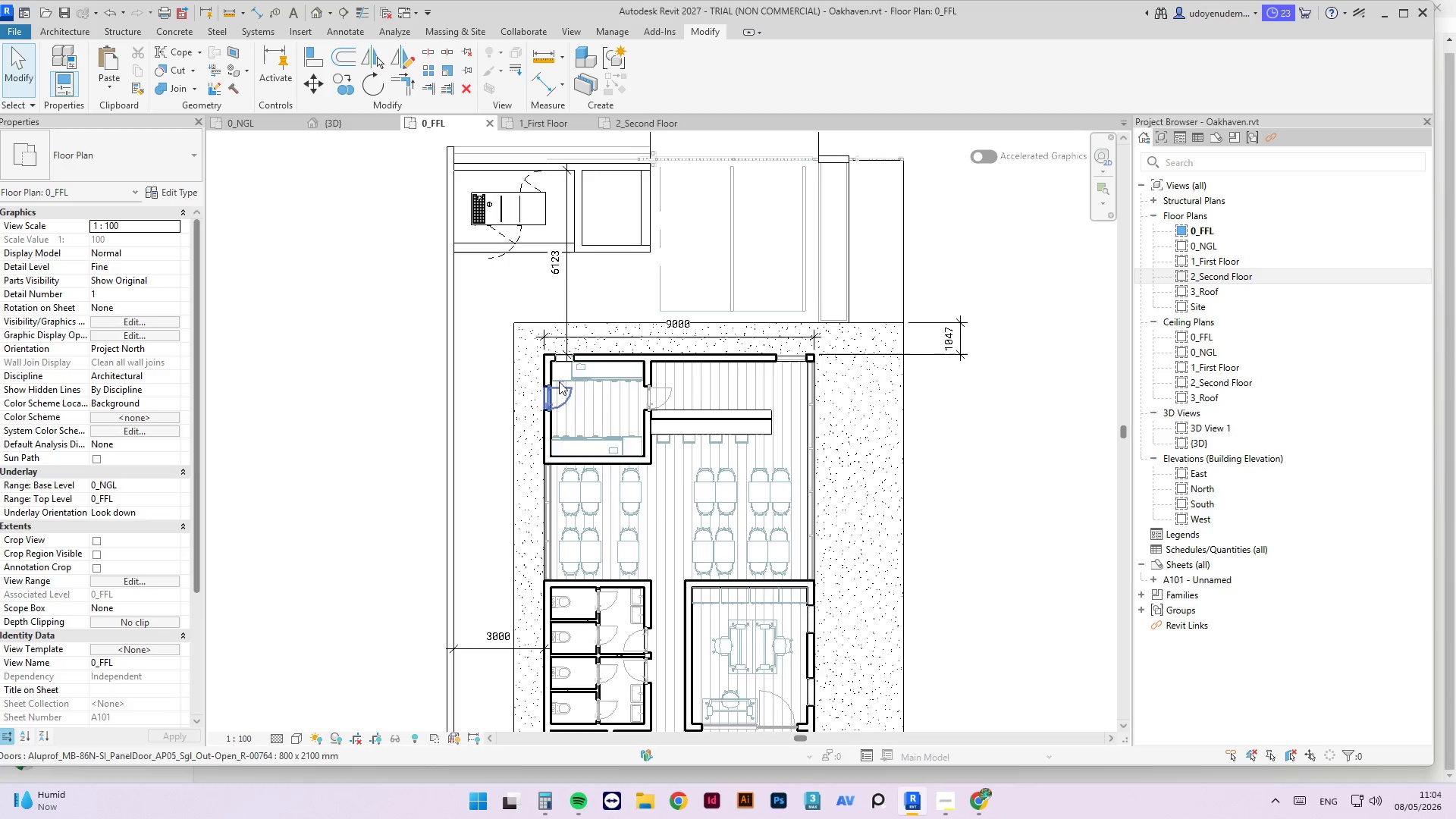 
scroll: coordinate [543, 355], scroll_direction: down, amount: 3.0
 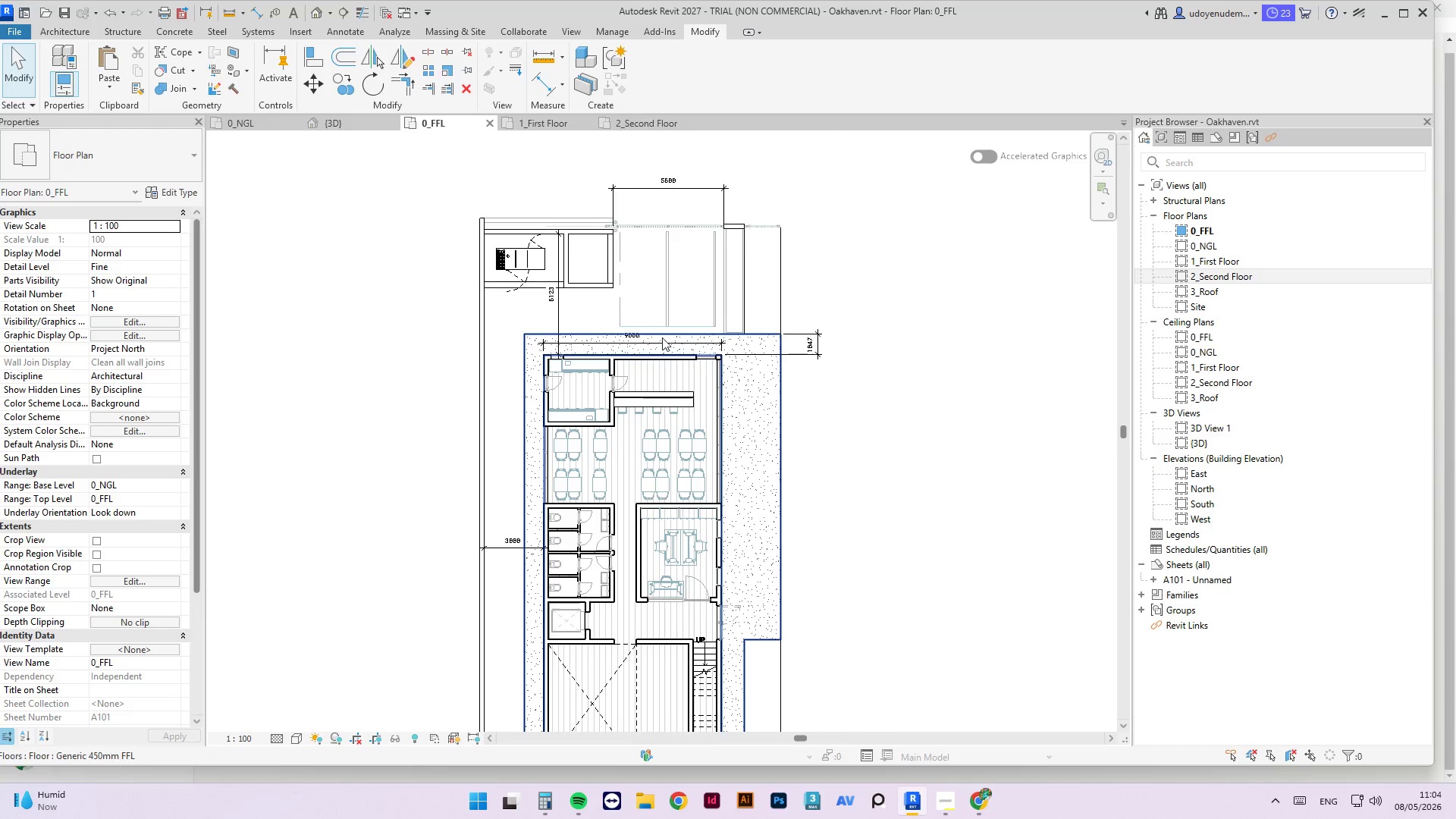 
wait(10.74)
 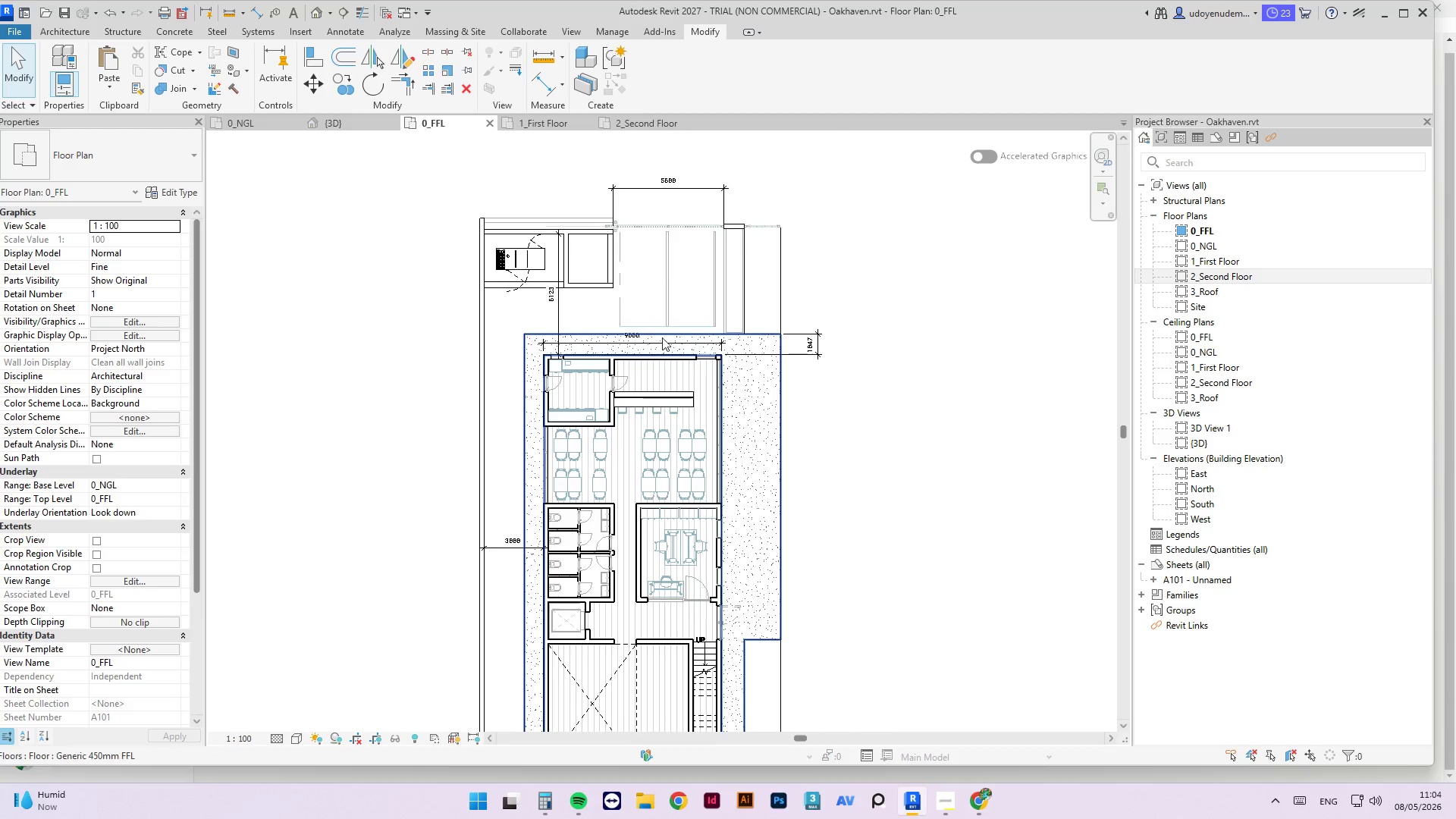 
mouse_move([573, 368])
 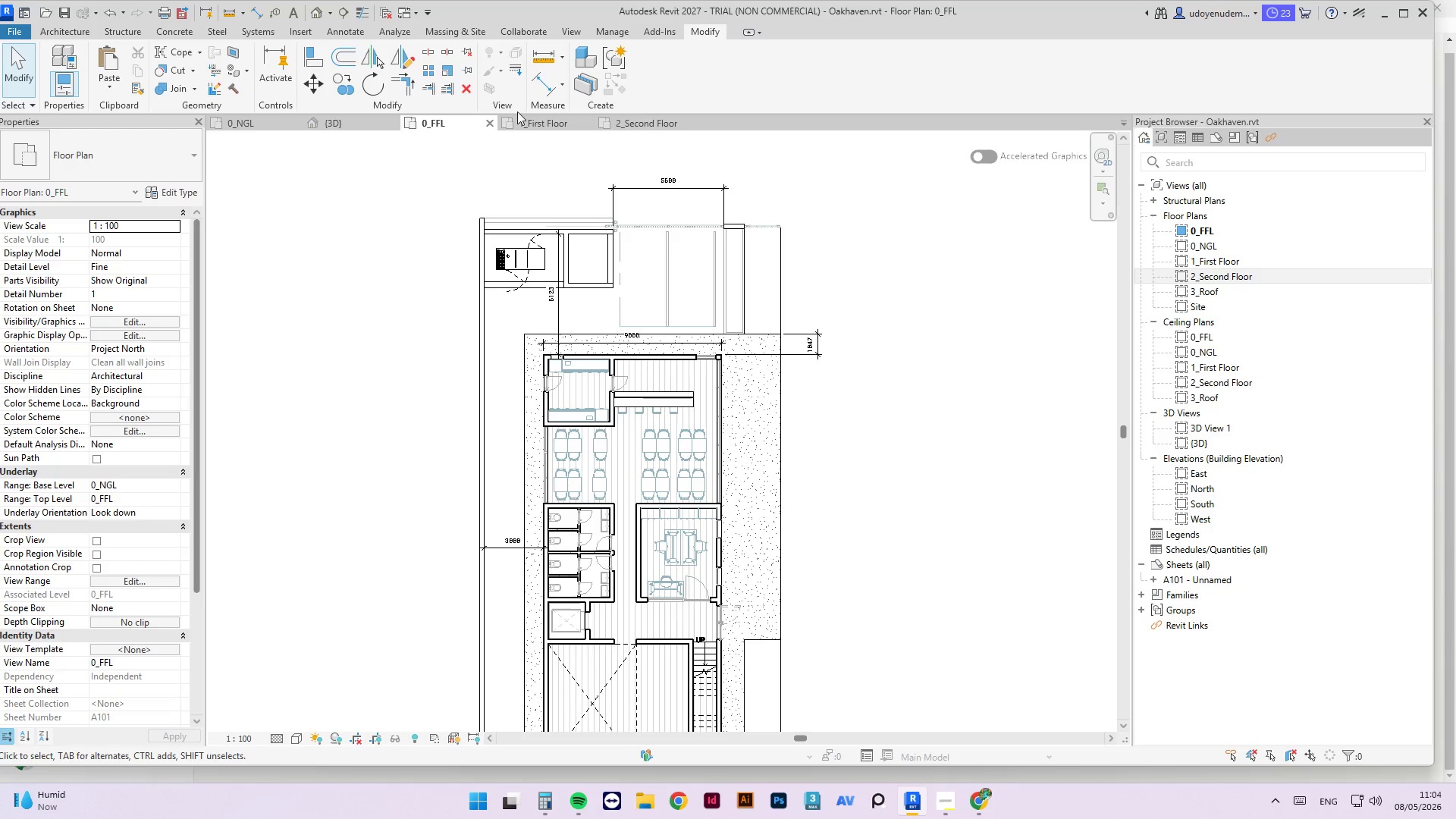 
left_click([527, 120])
 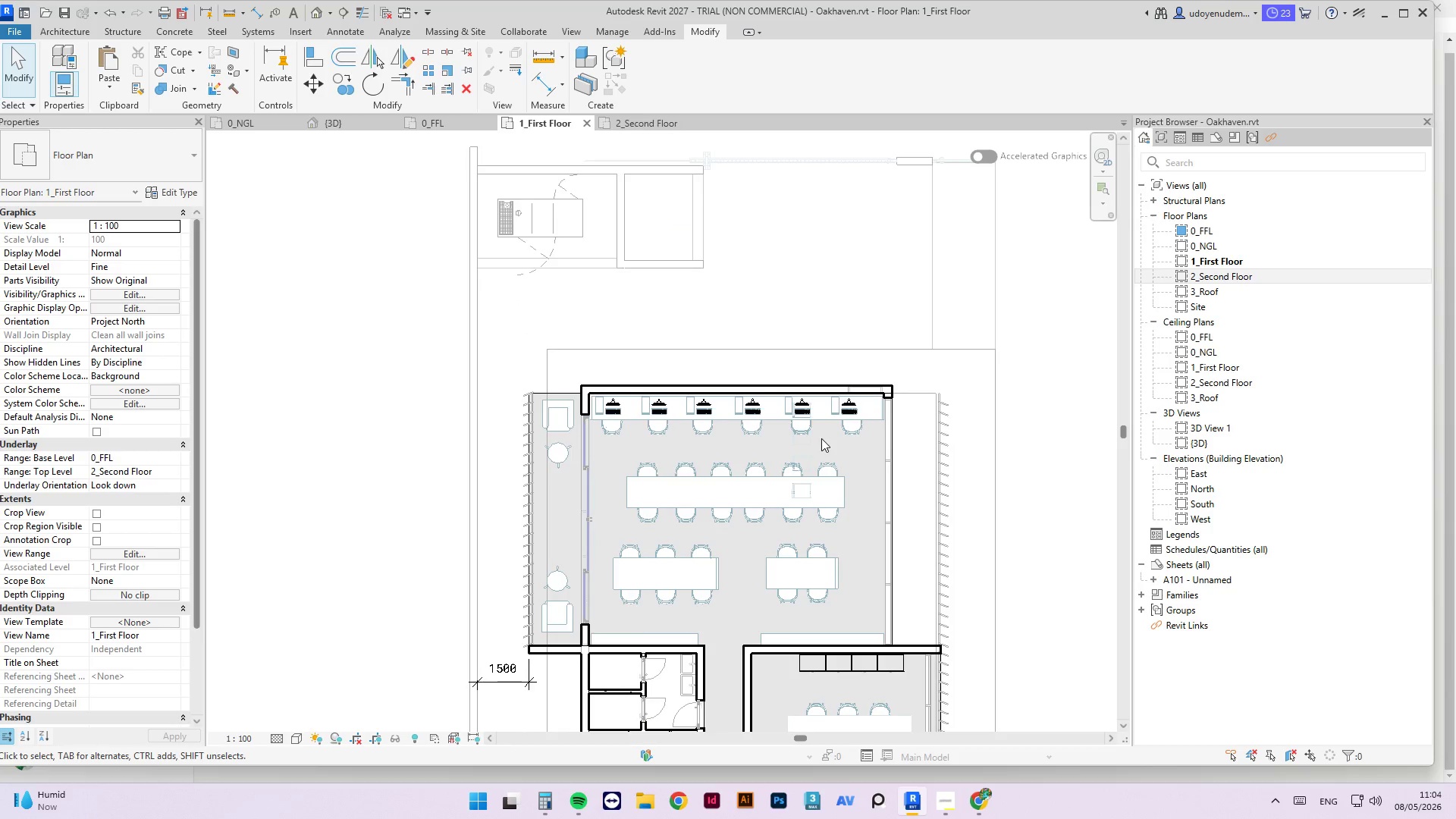 
scroll: coordinate [507, 277], scroll_direction: down, amount: 1.0
 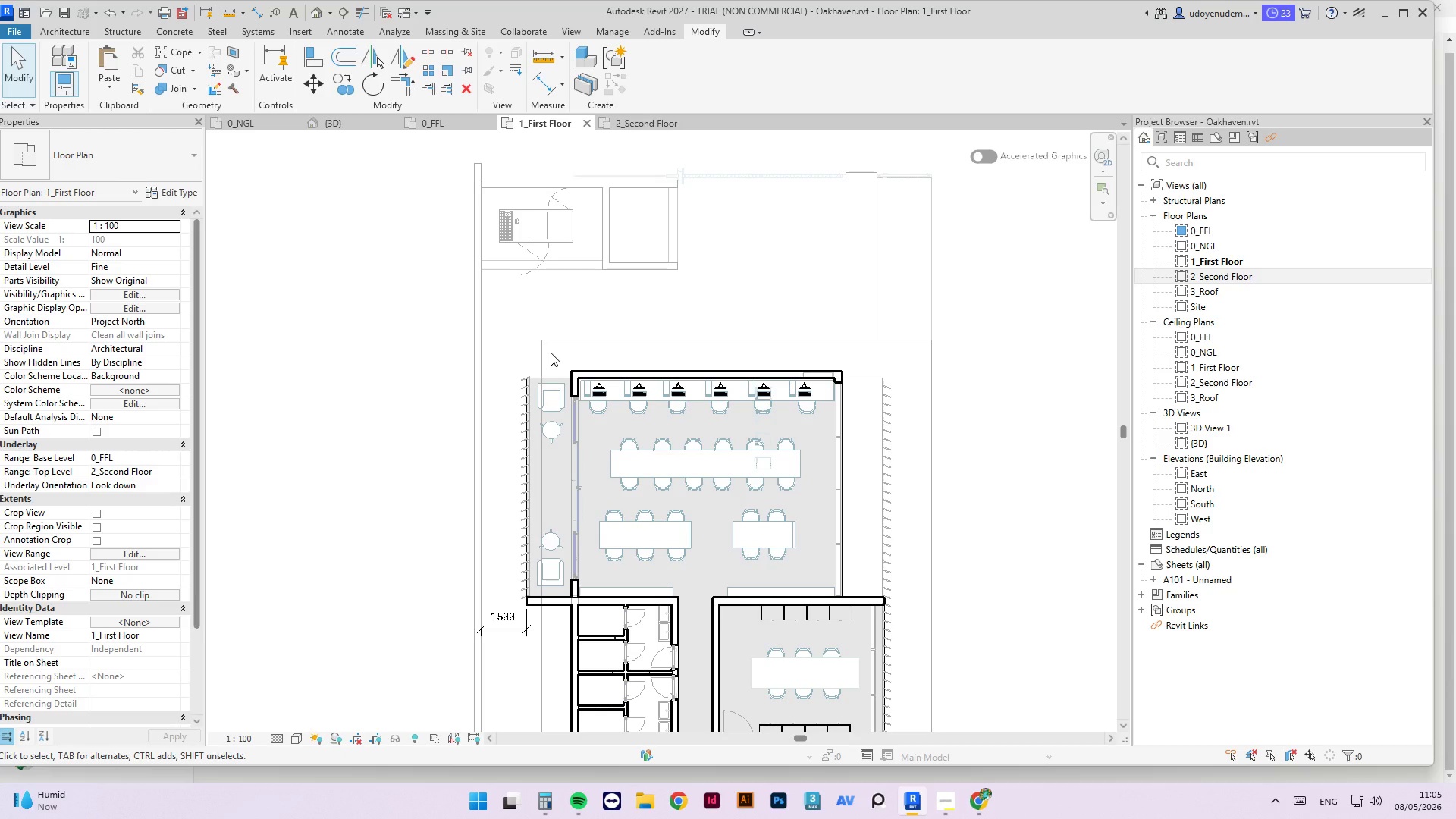 
wait(6.8)
 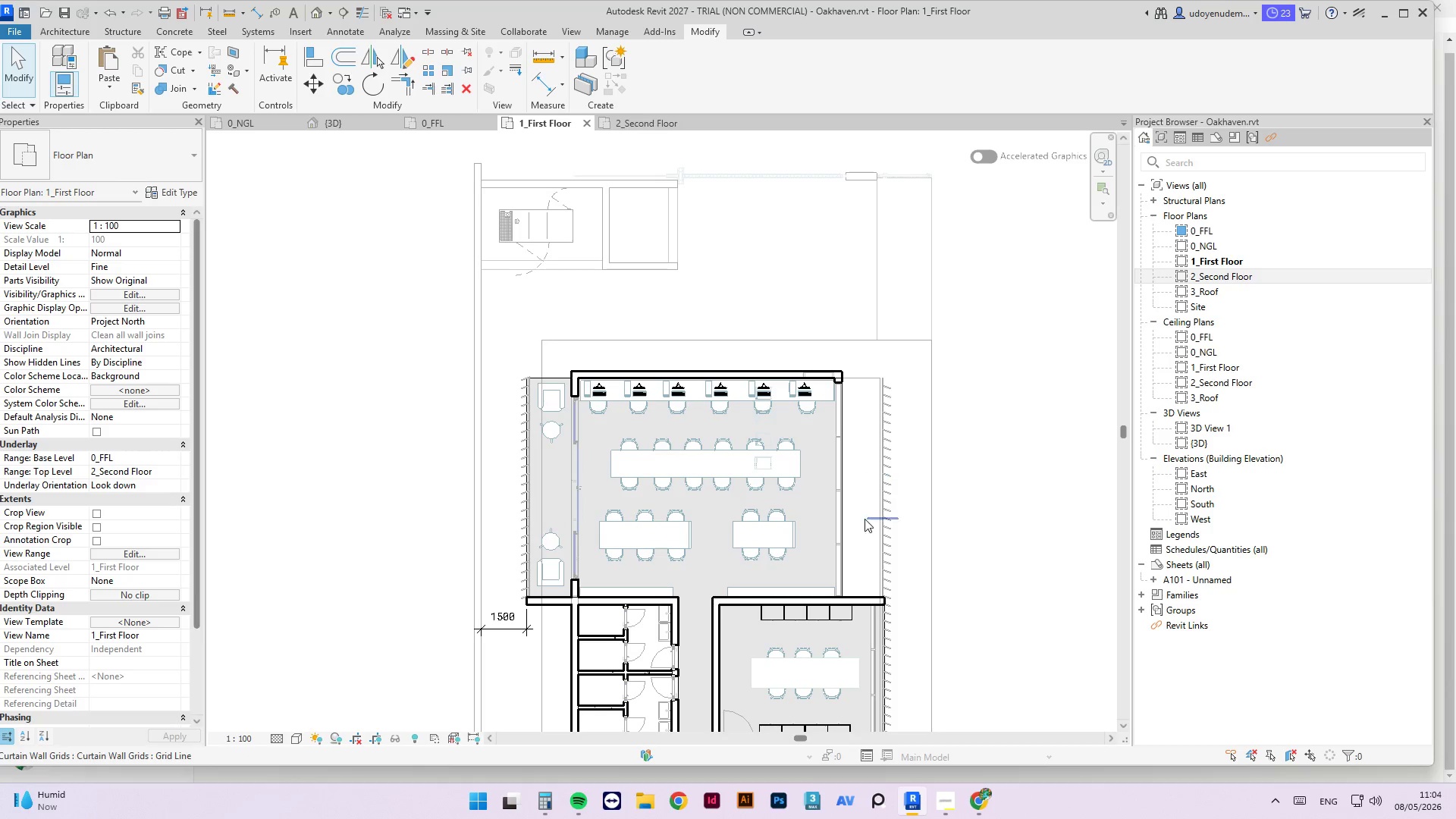 
left_click([639, 115])
 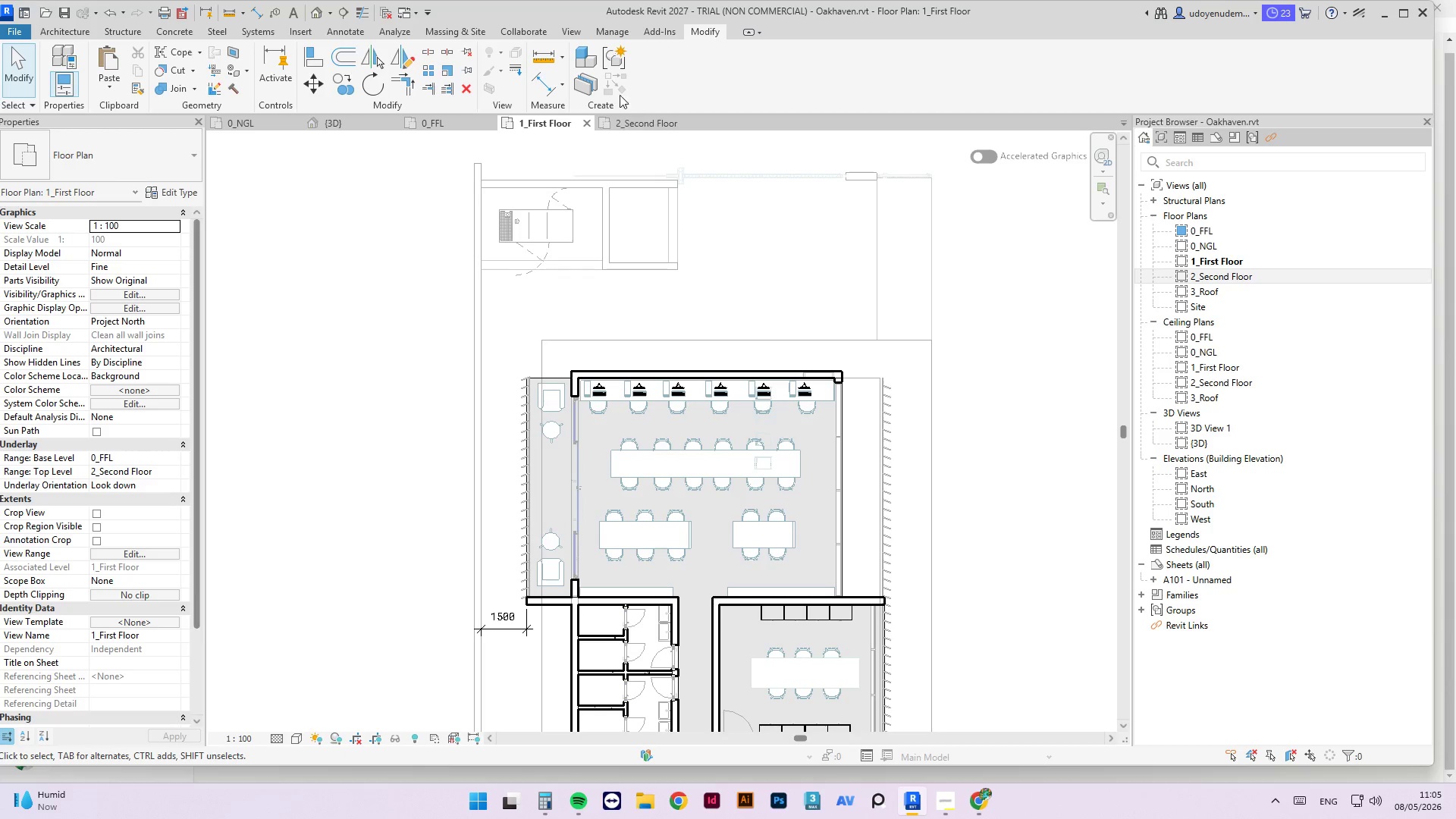 
left_click([620, 118])
 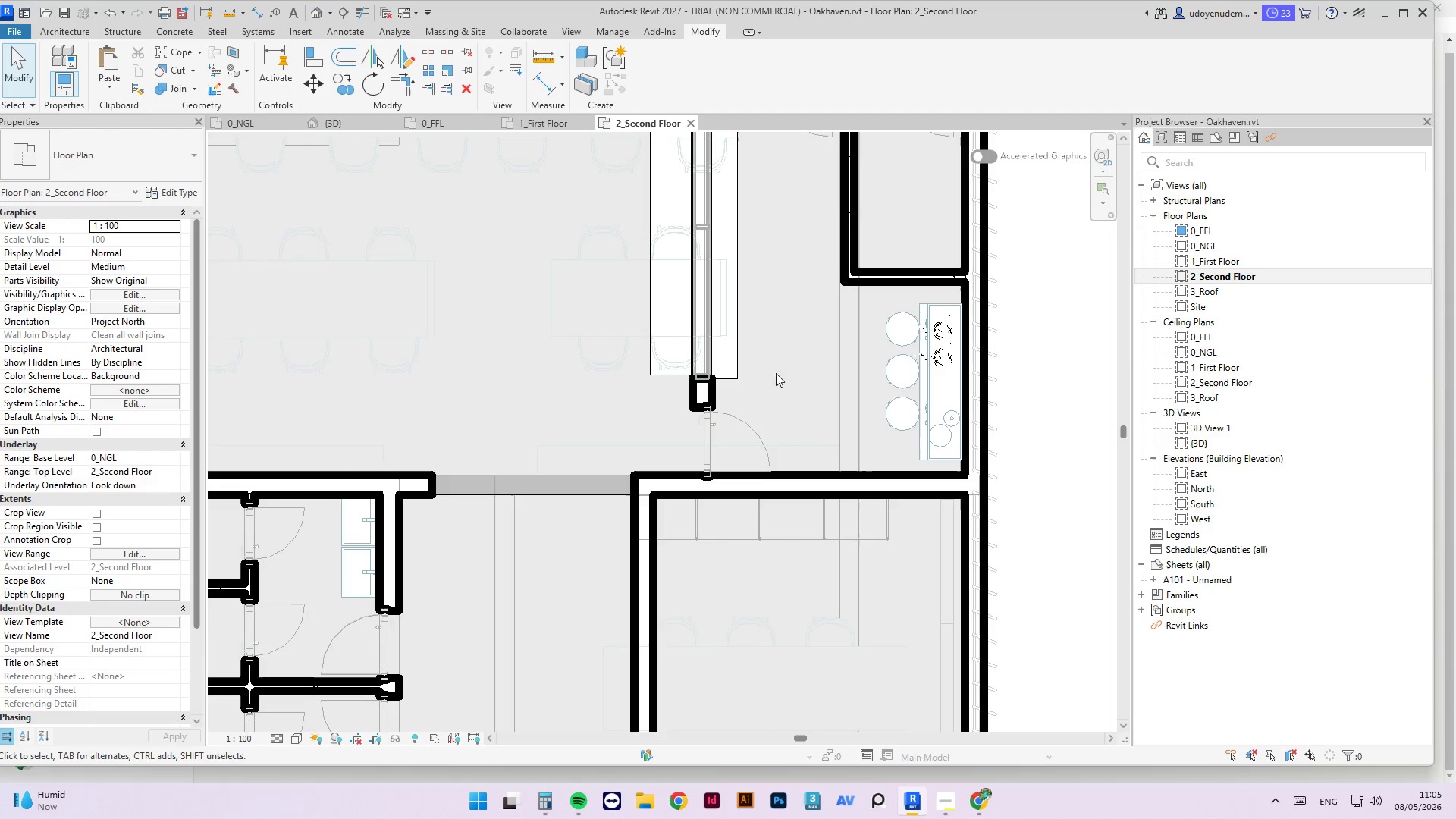 
scroll: coordinate [772, 551], scroll_direction: down, amount: 8.0
 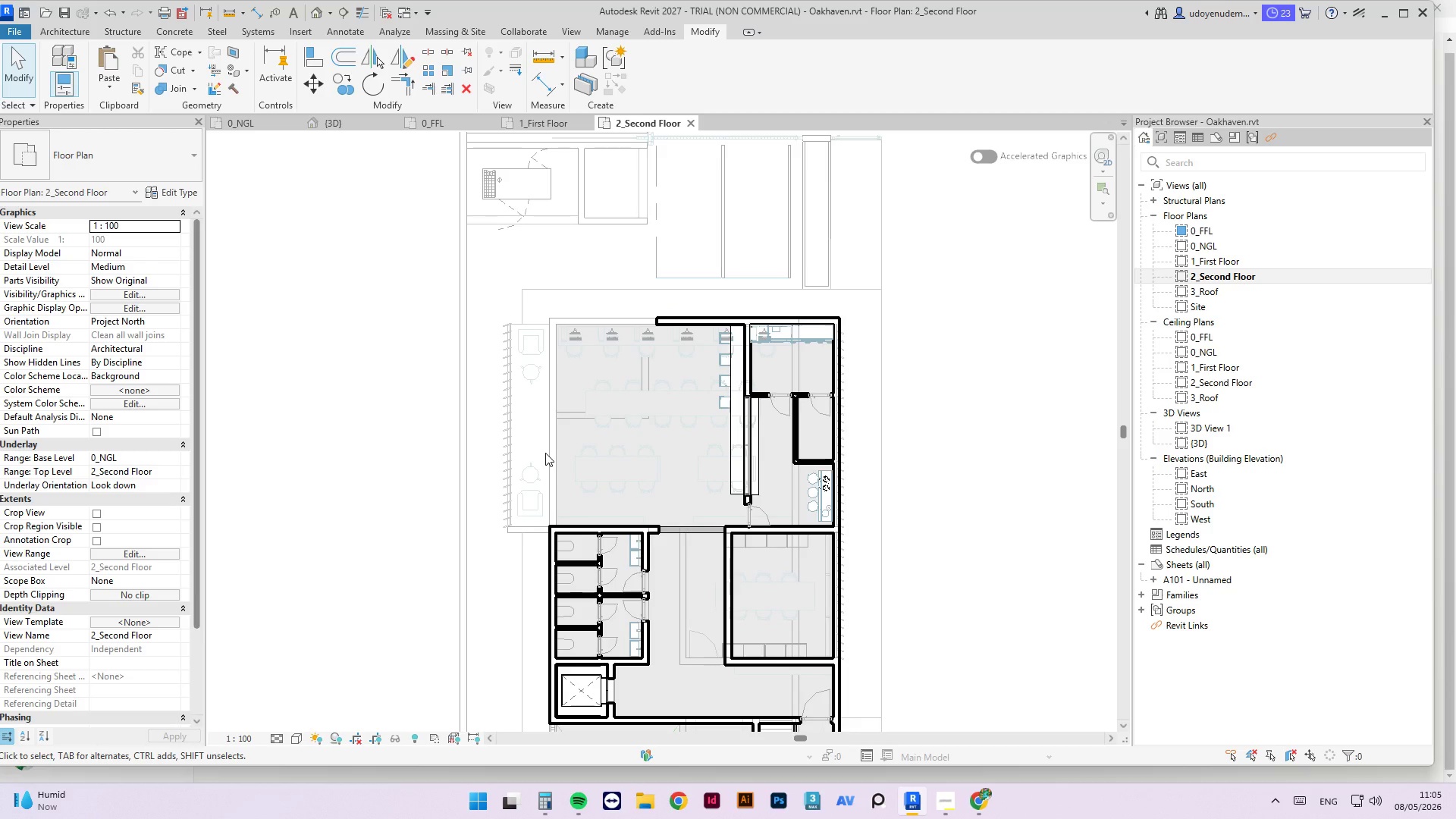 
wait(9.07)
 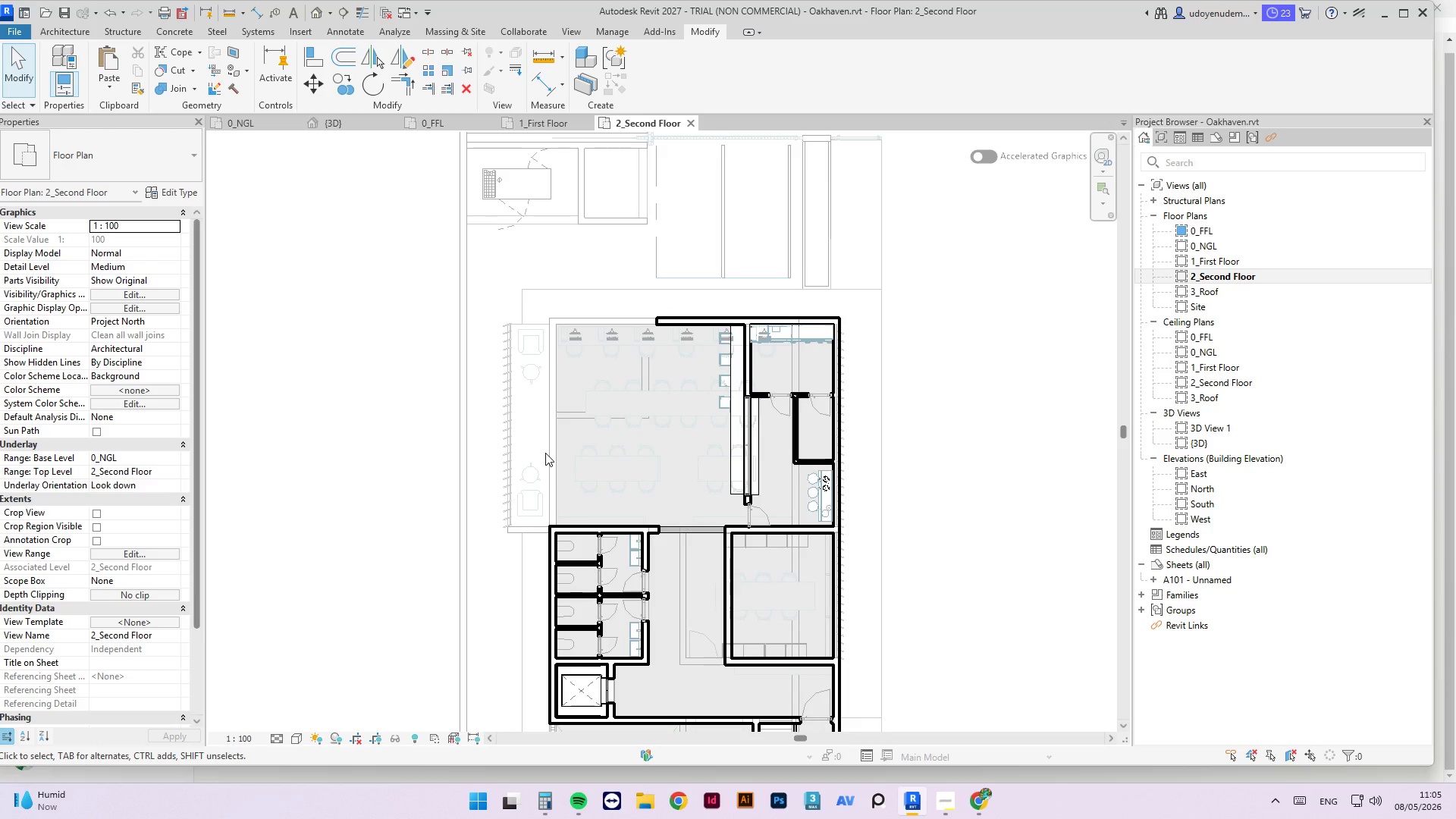 
left_click([529, 123])
 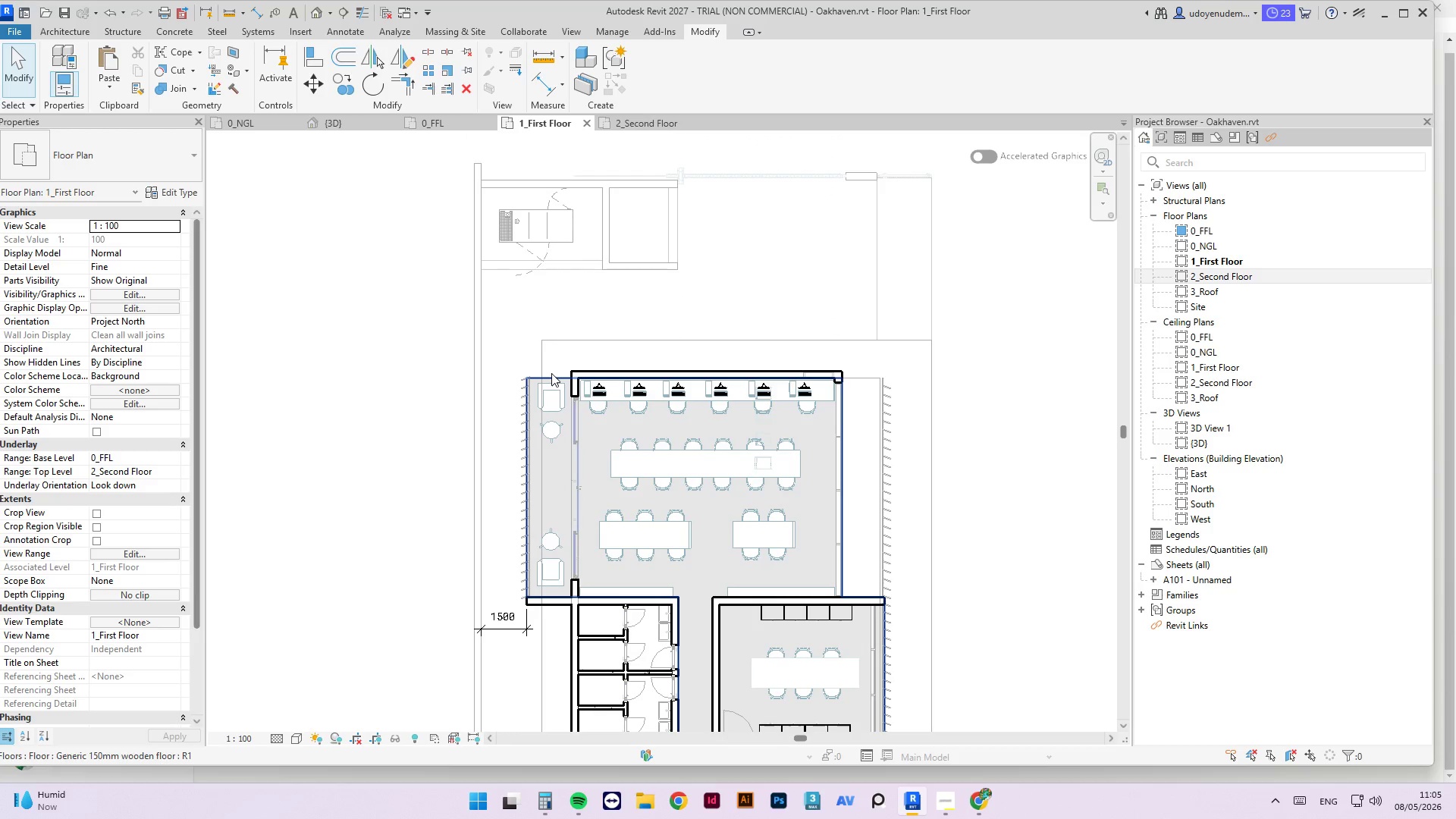 
left_click([551, 373])
 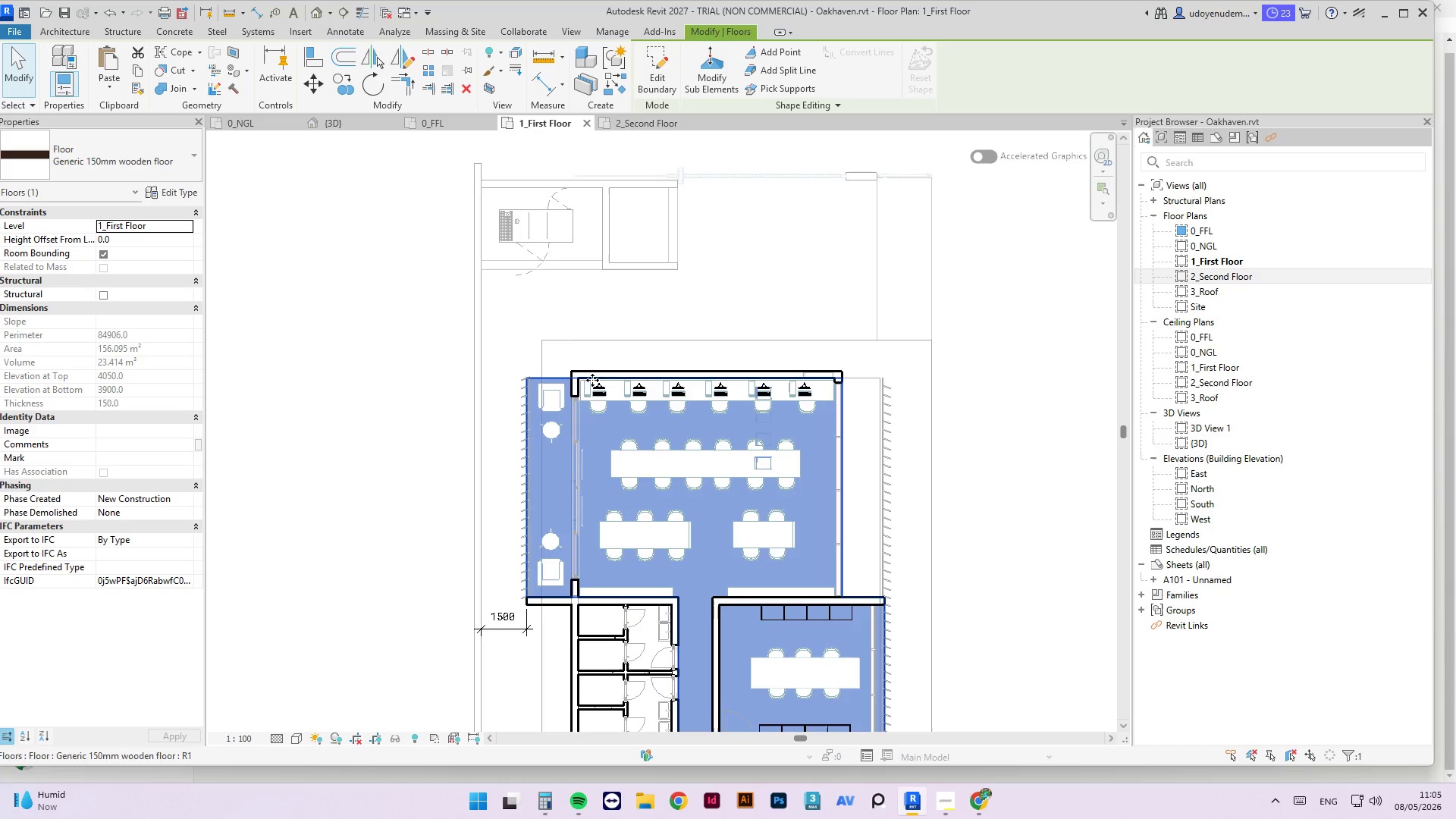 
left_click([662, 72])
 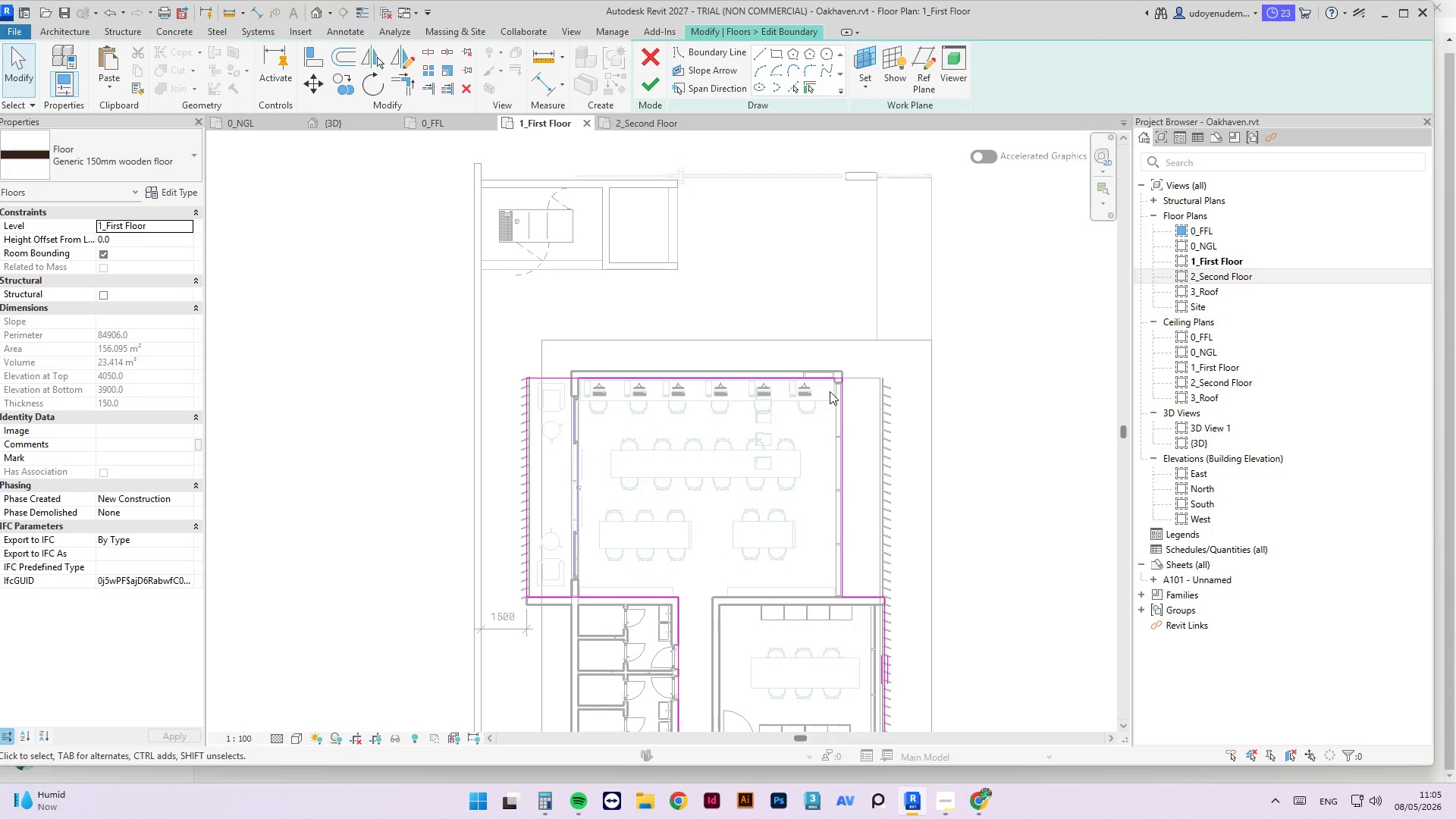 
type(TR)
 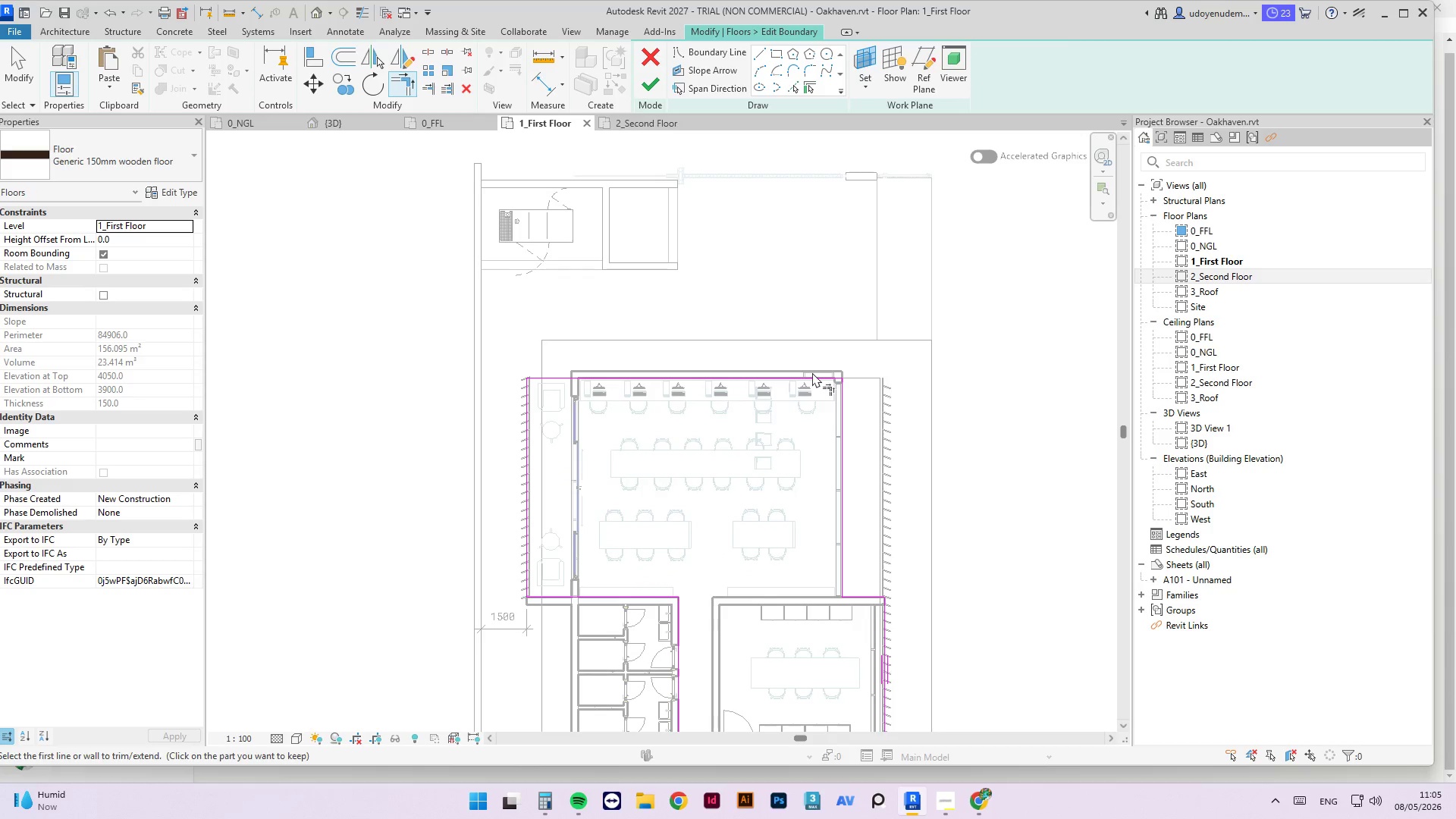 
double_click([811, 378])
 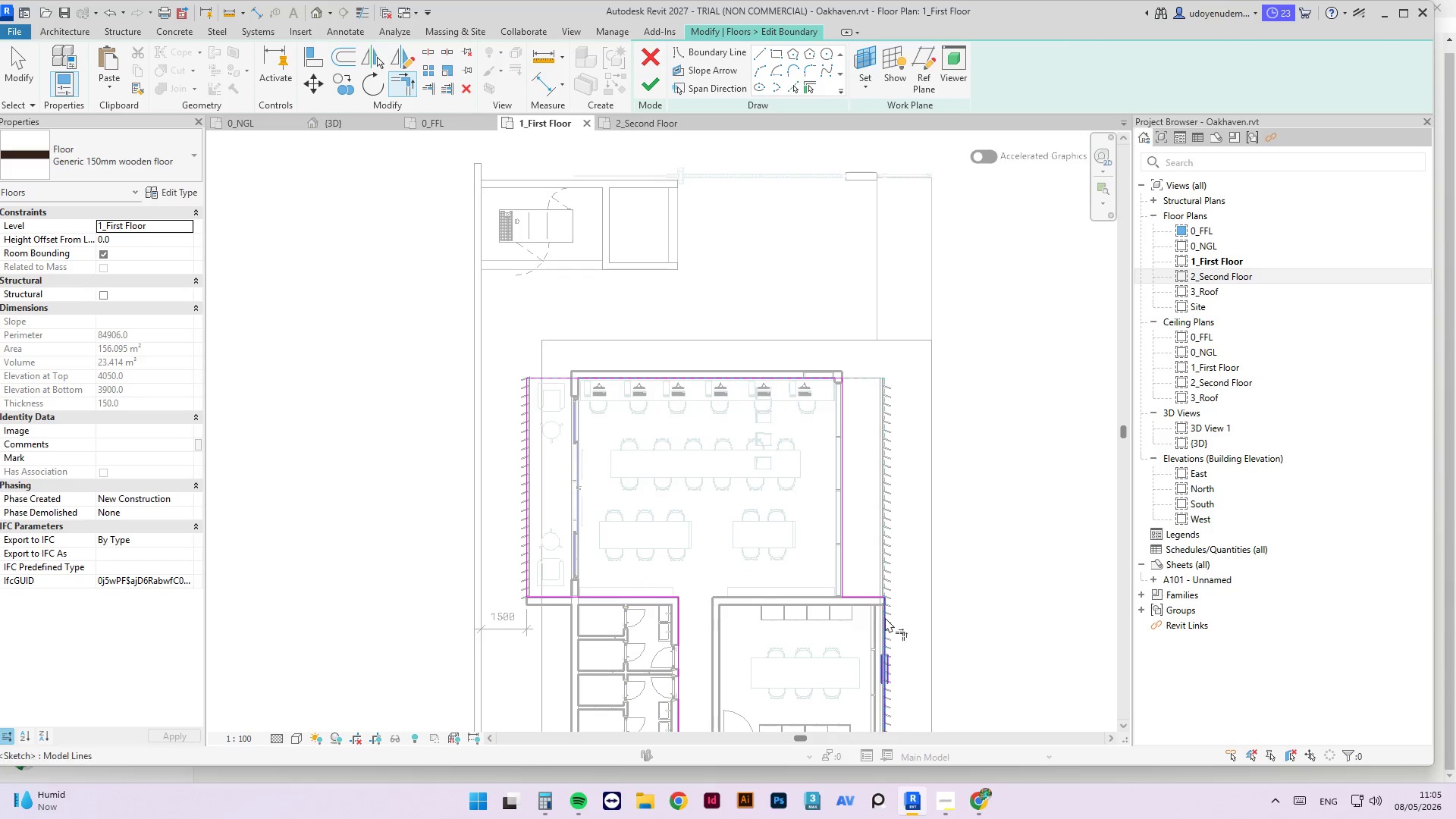 
left_click([887, 619])
 